 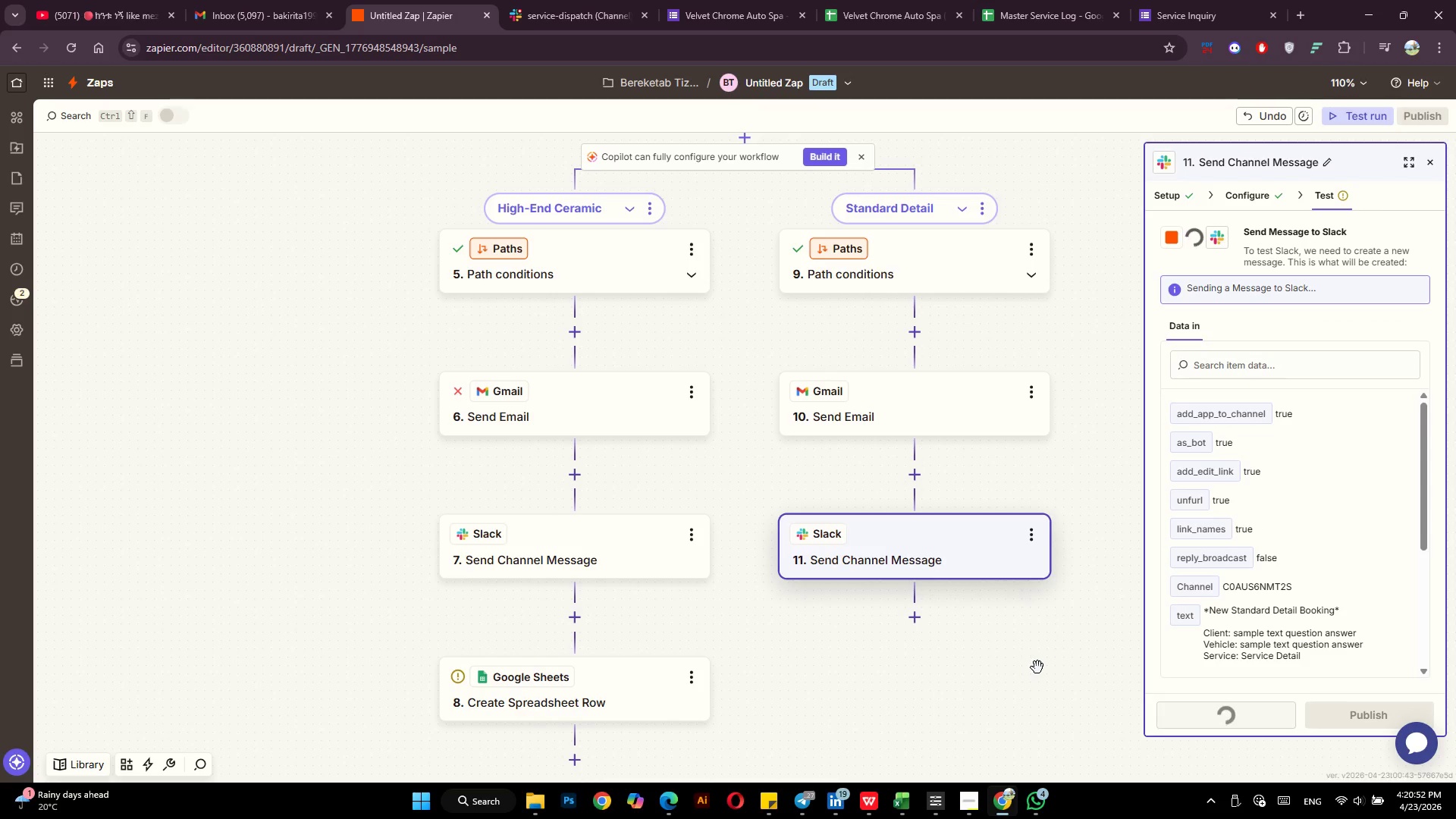 
left_click([906, 620])
 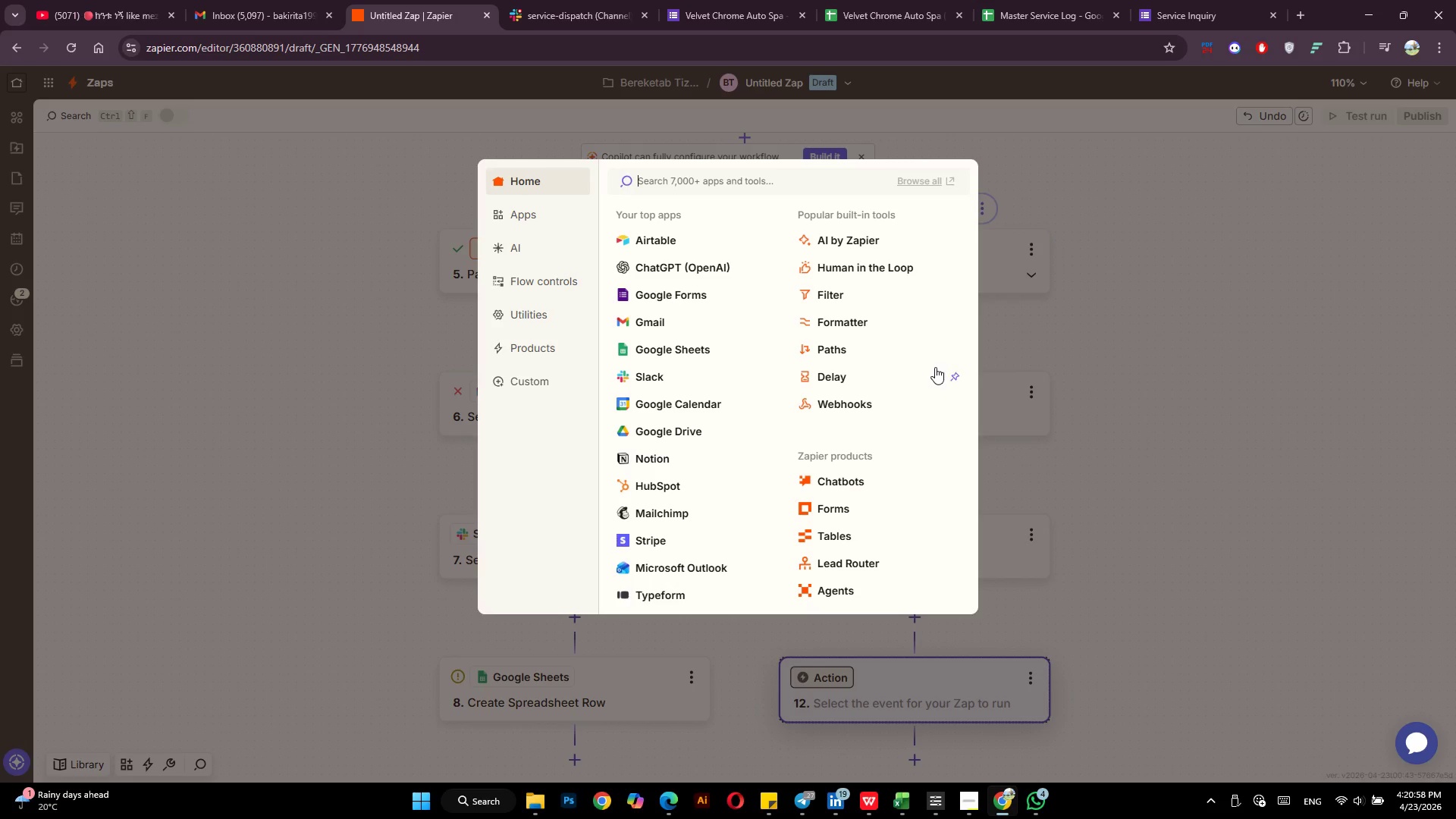 
left_click([677, 340])
 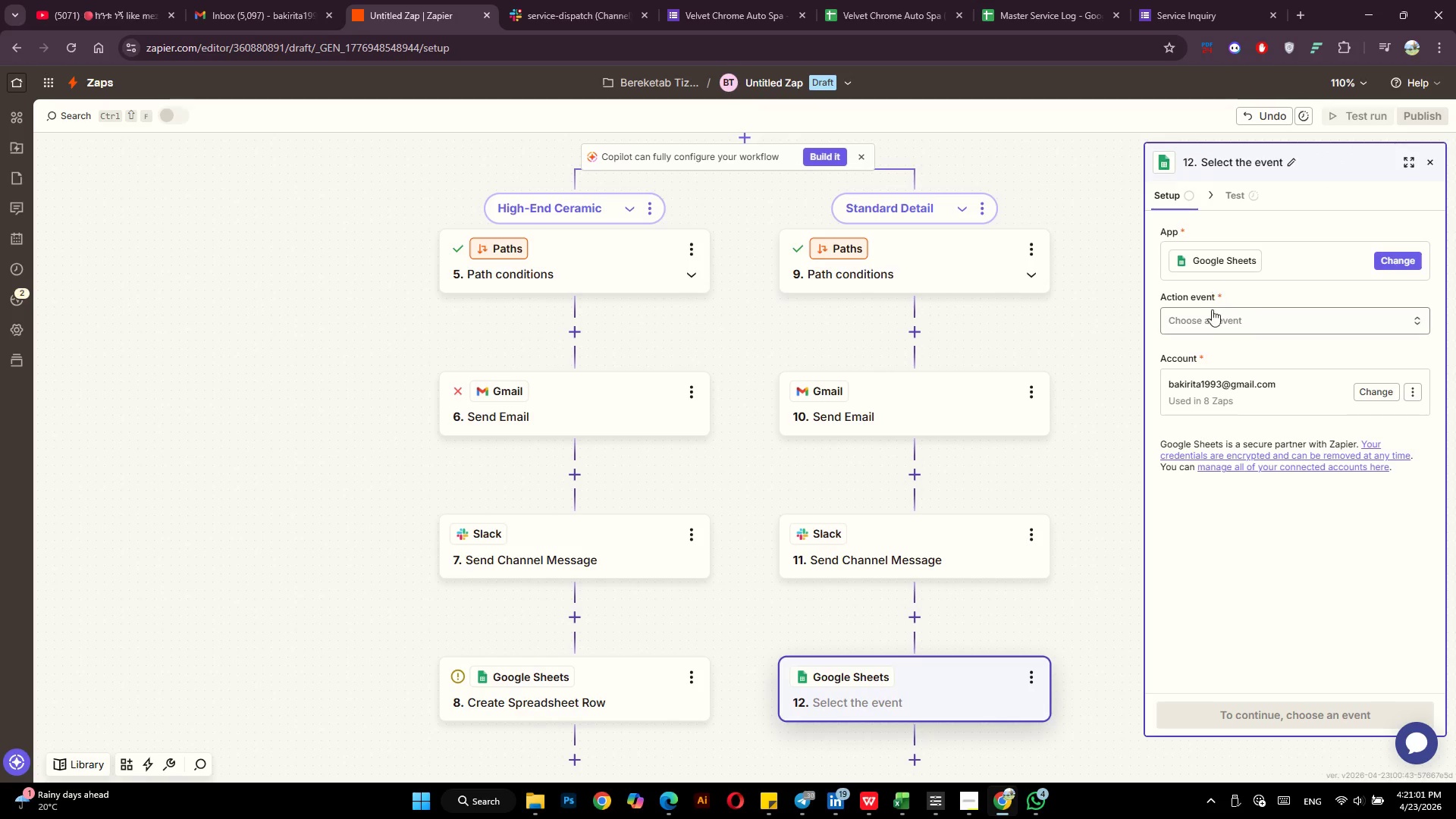 
left_click([1211, 317])
 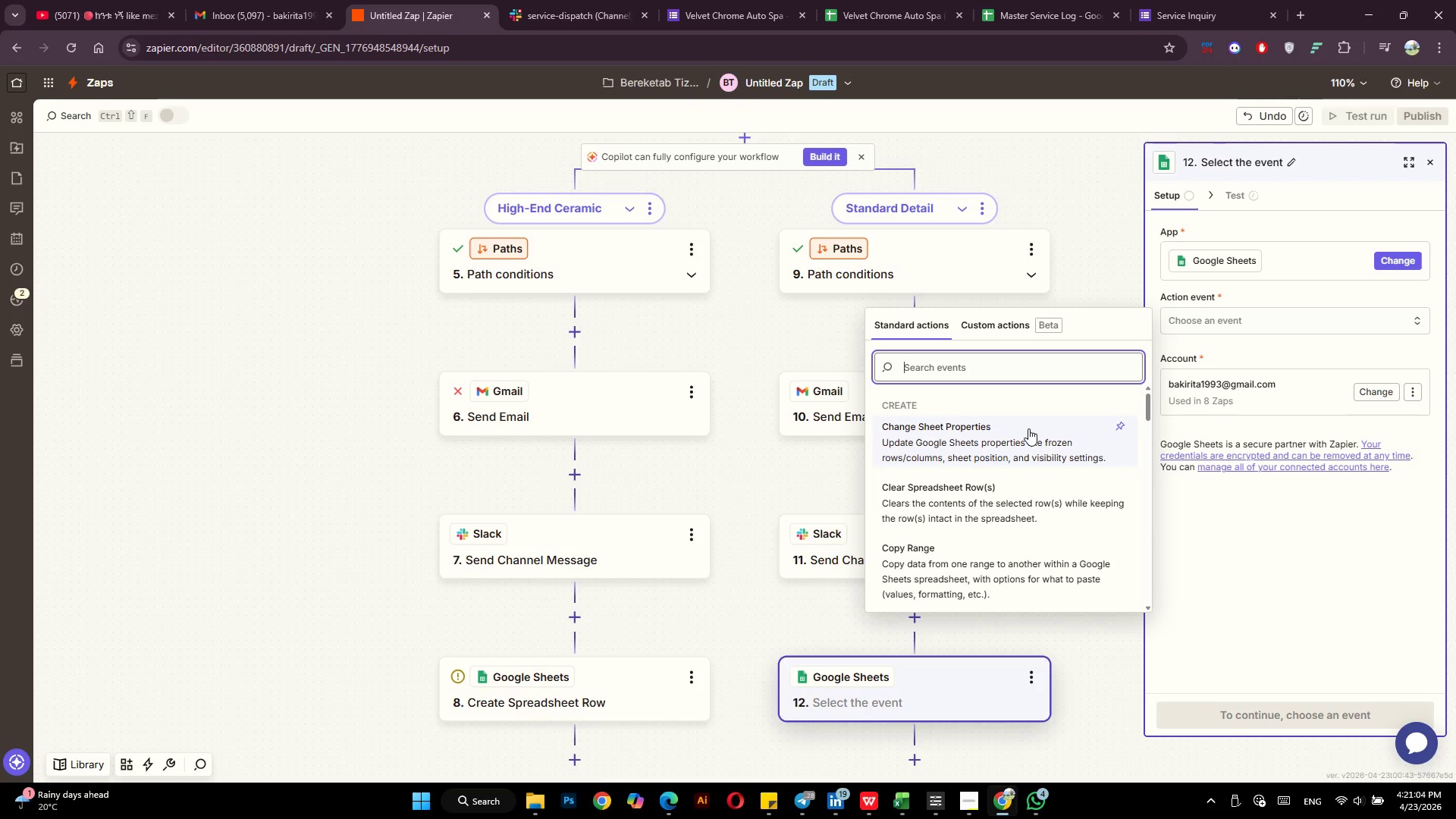 
scroll: coordinate [1028, 429], scroll_direction: down, amount: 7.0
 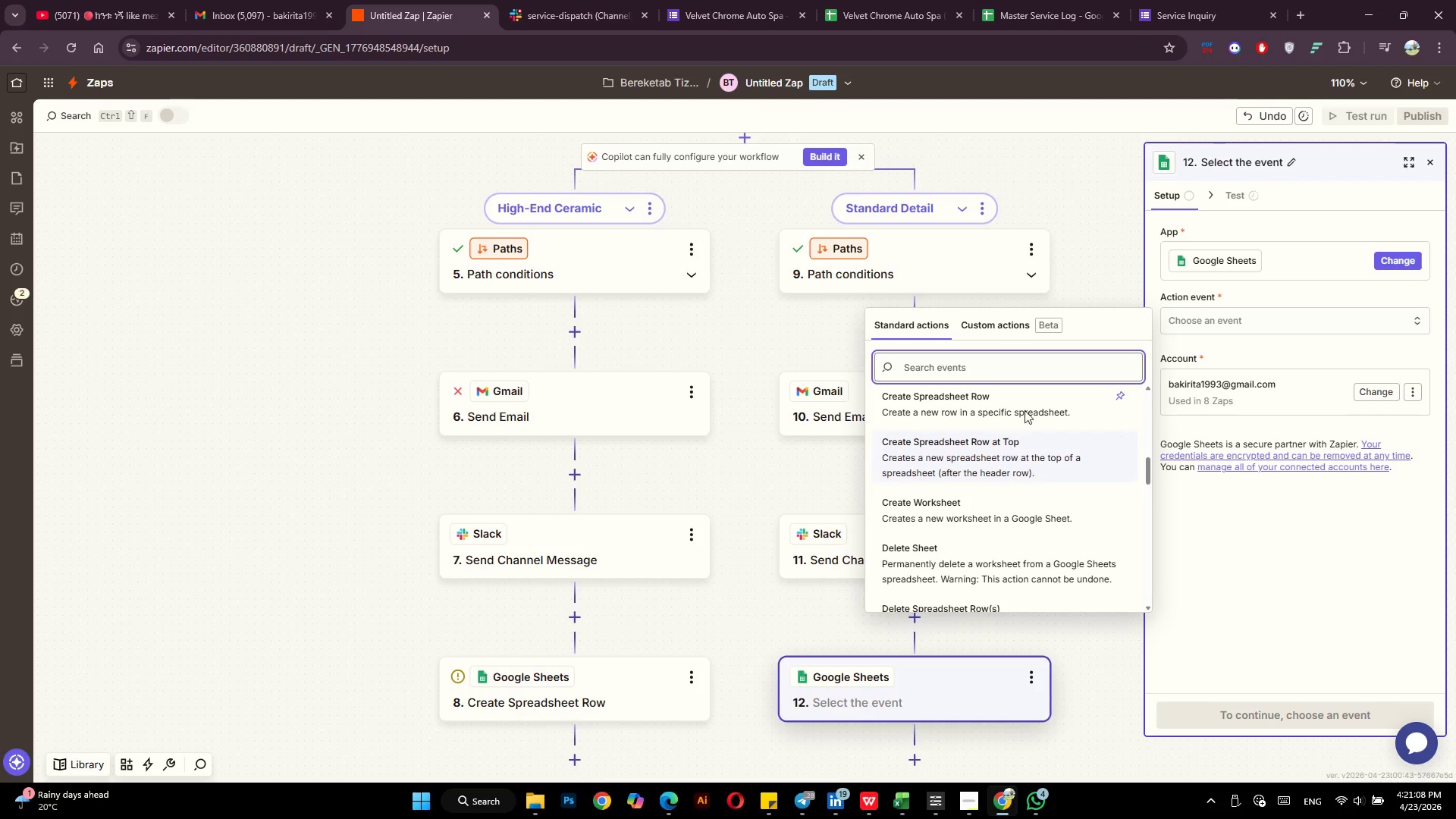 
left_click([1031, 403])
 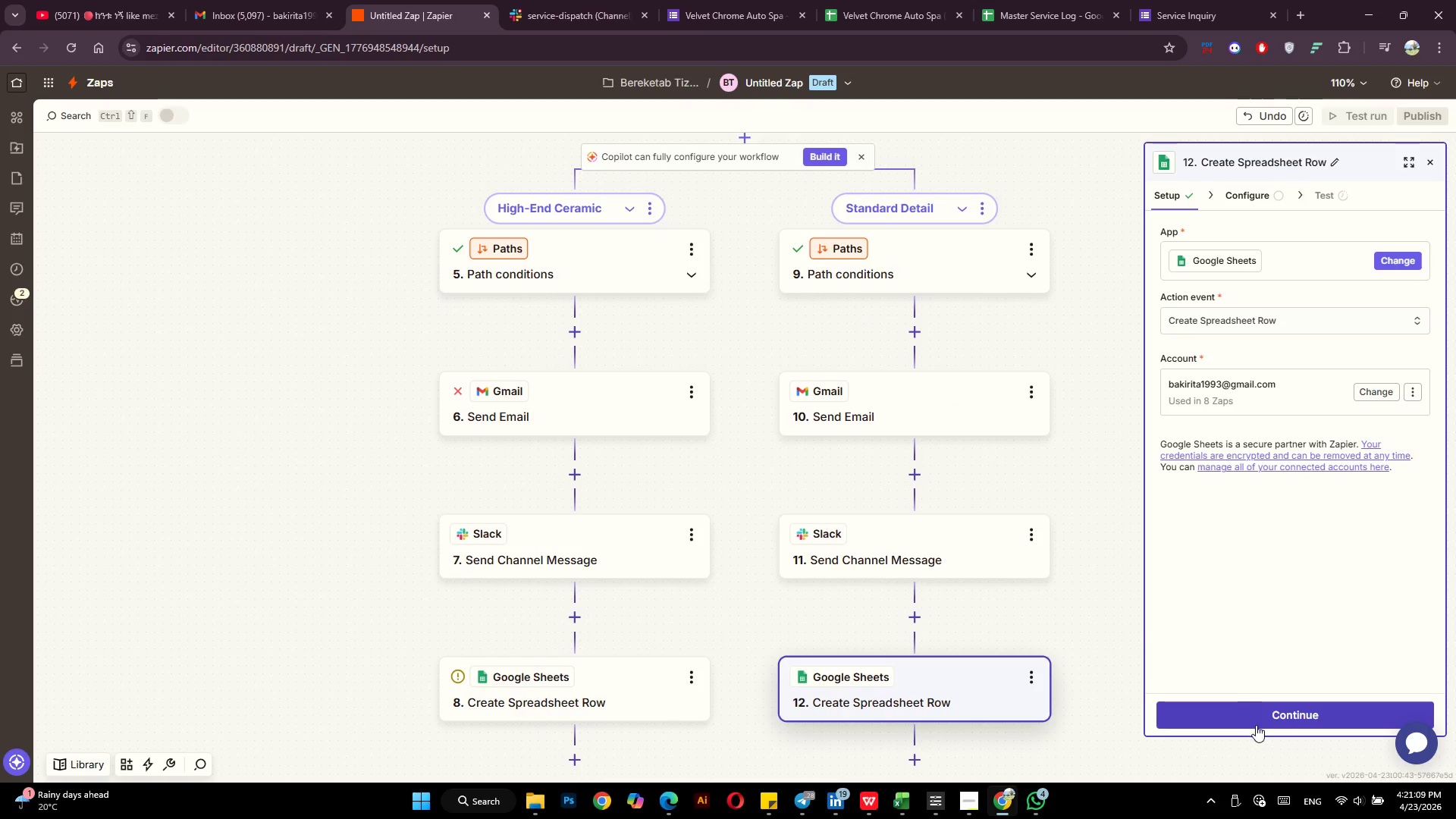 
left_click([1257, 716])
 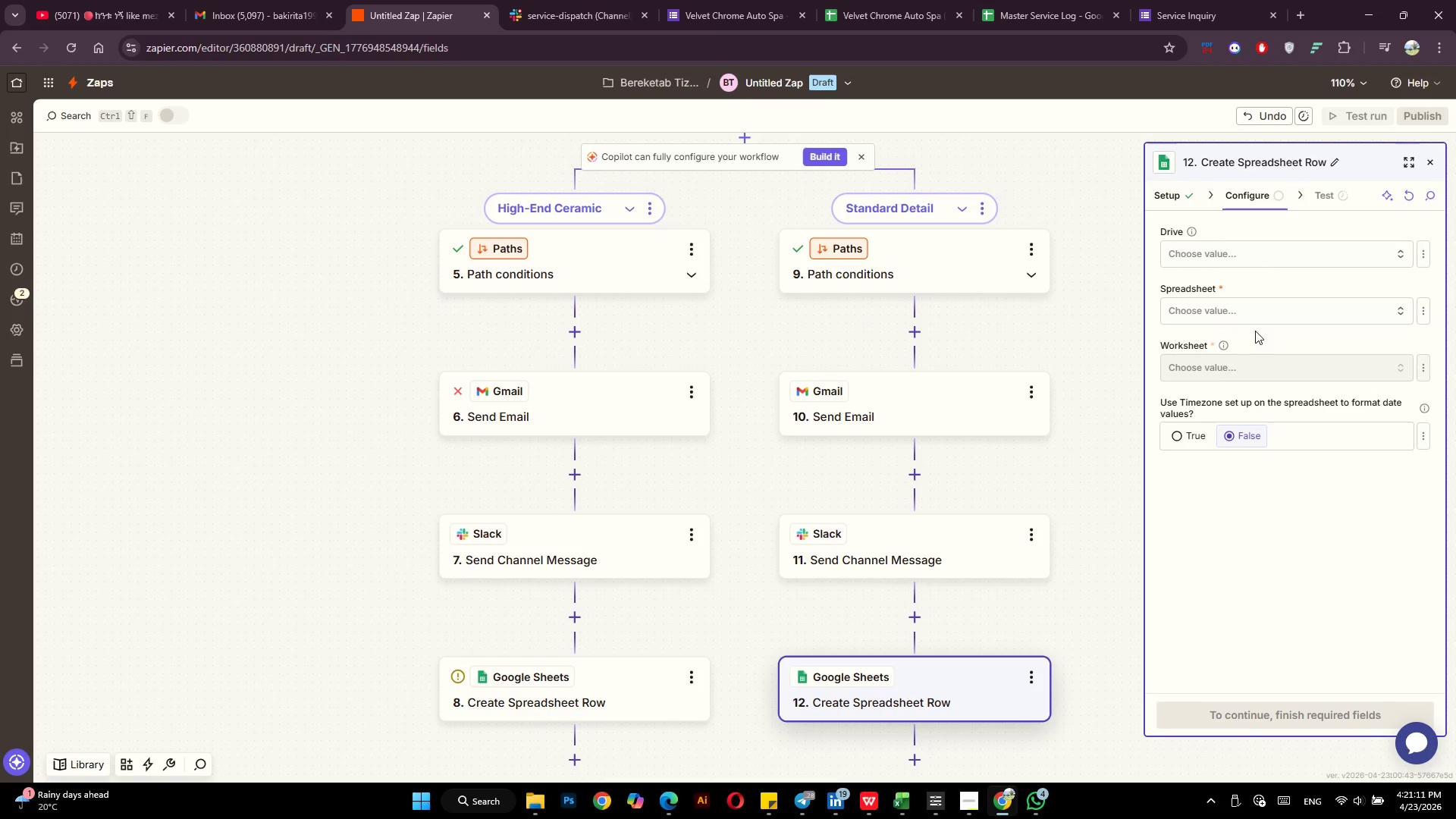 
left_click([1265, 264])
 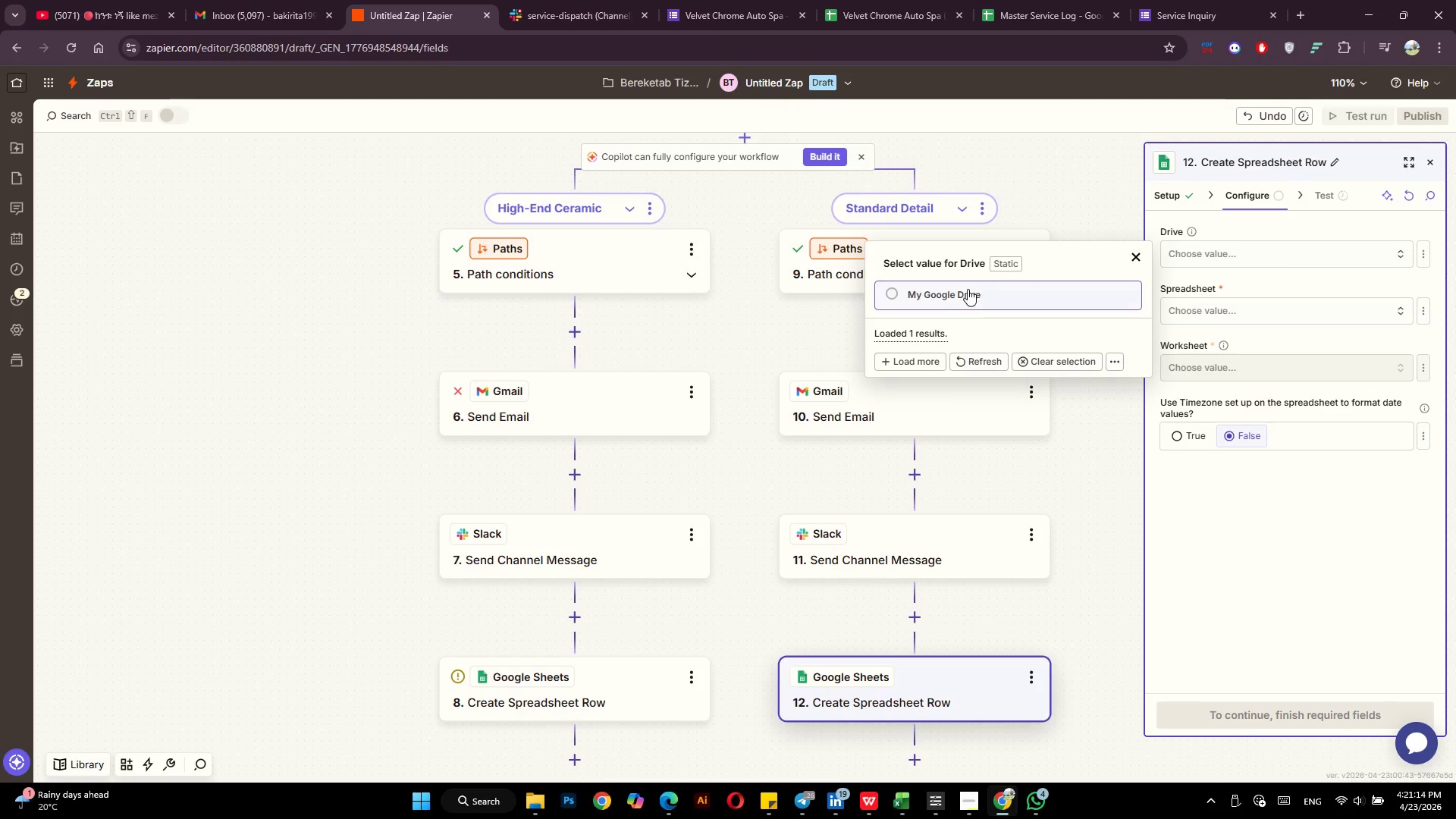 
left_click([953, 293])
 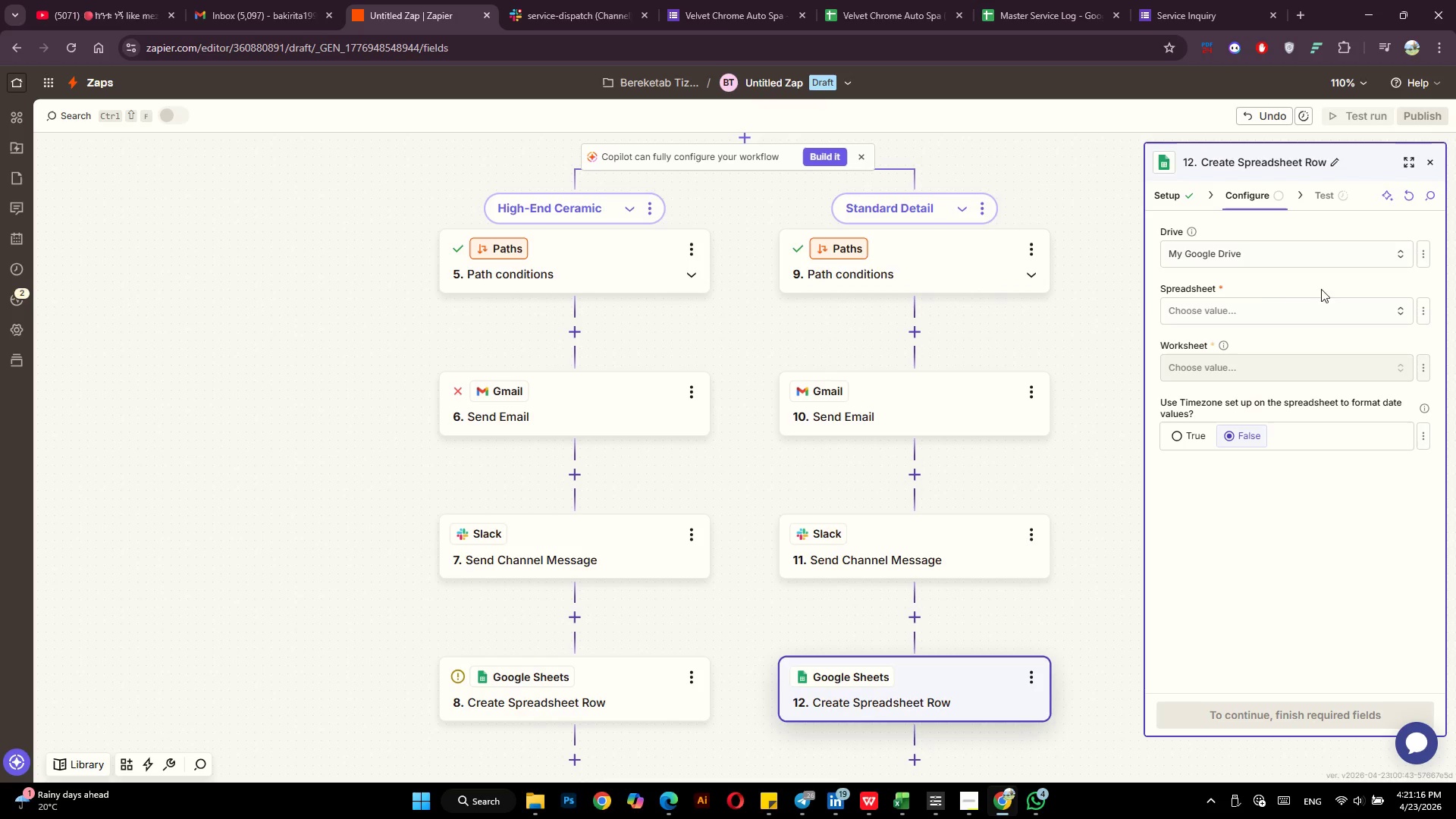 
left_click([1262, 304])
 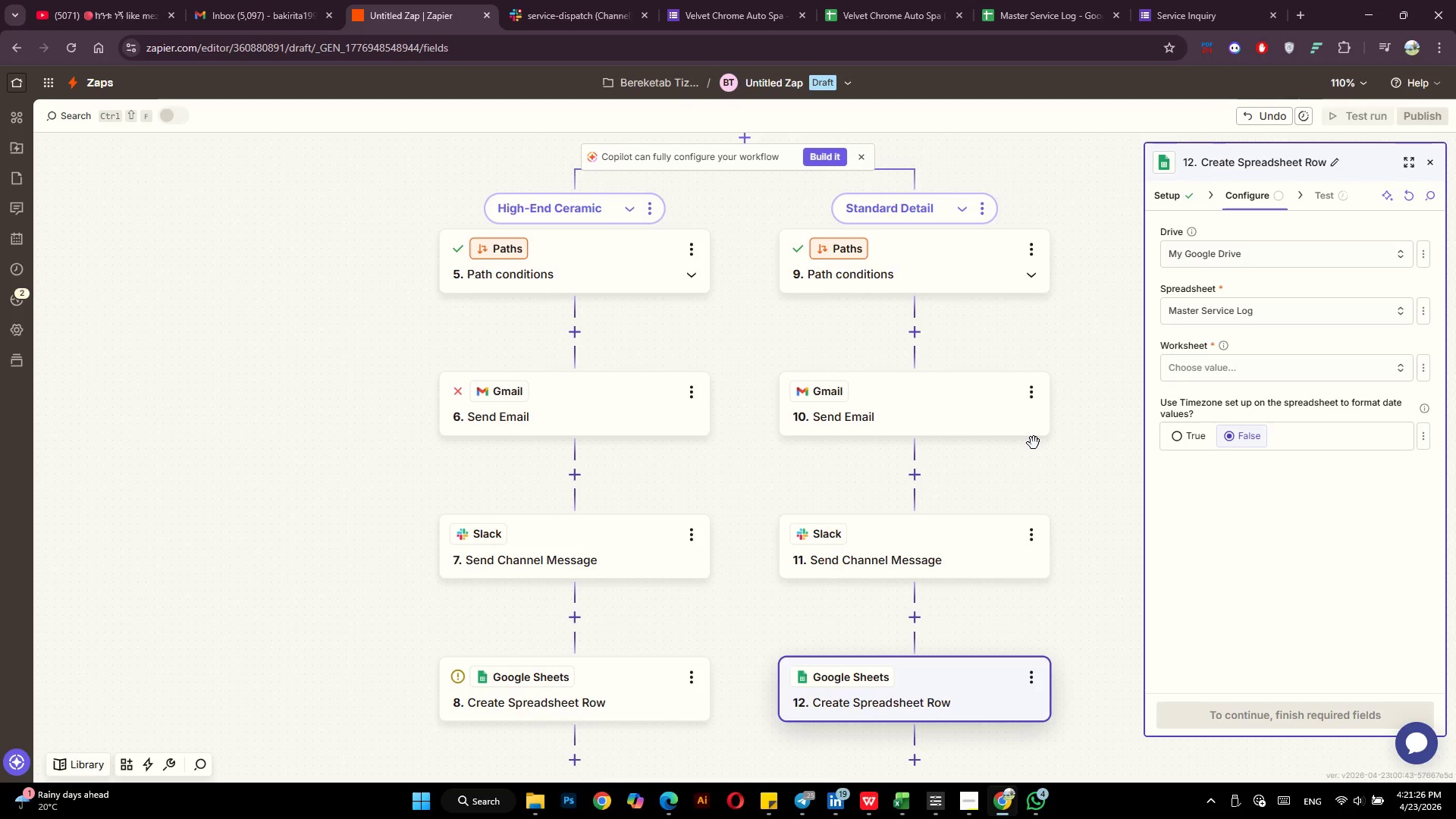 
wait(13.89)
 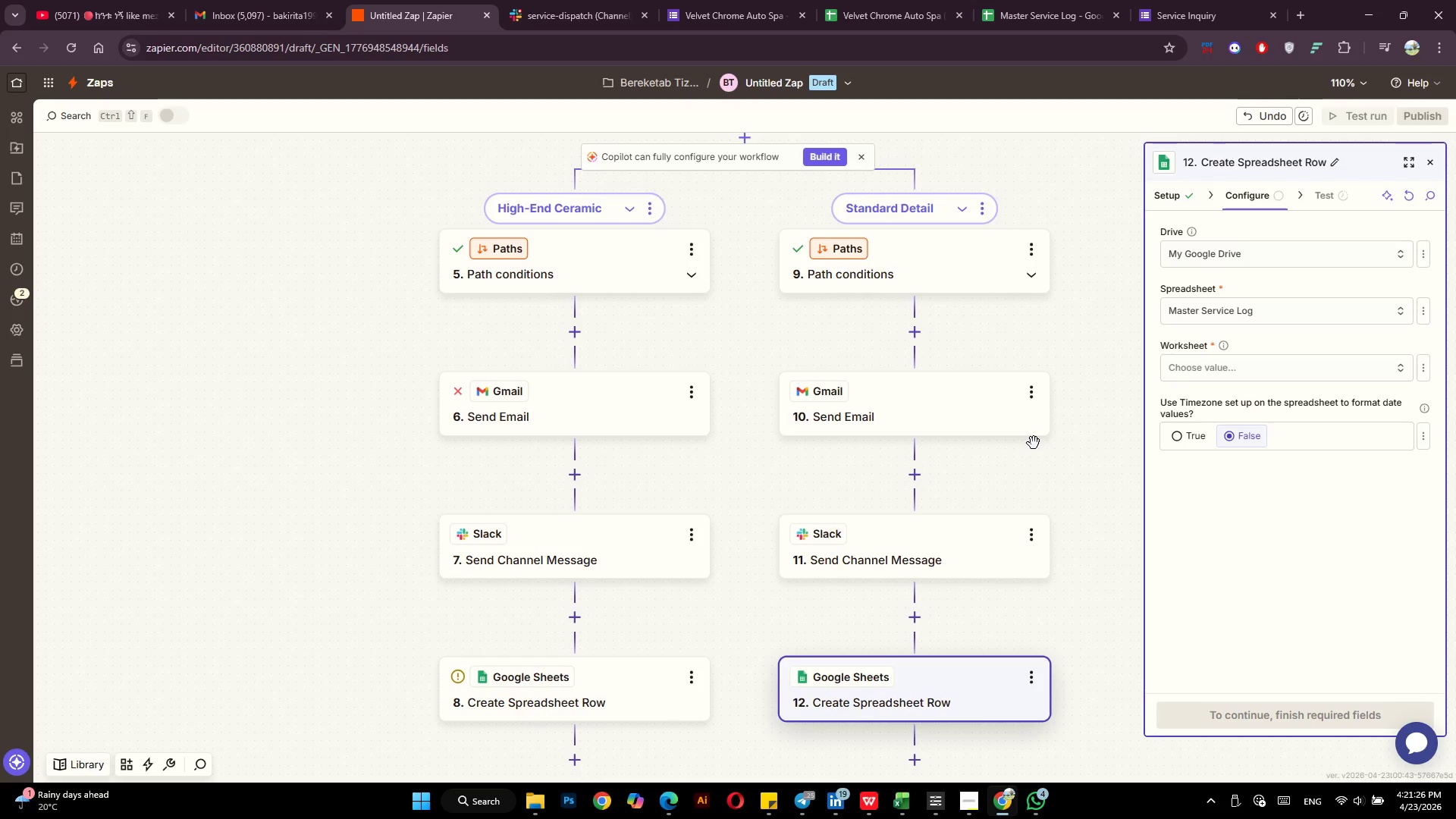 
left_click([1239, 366])
 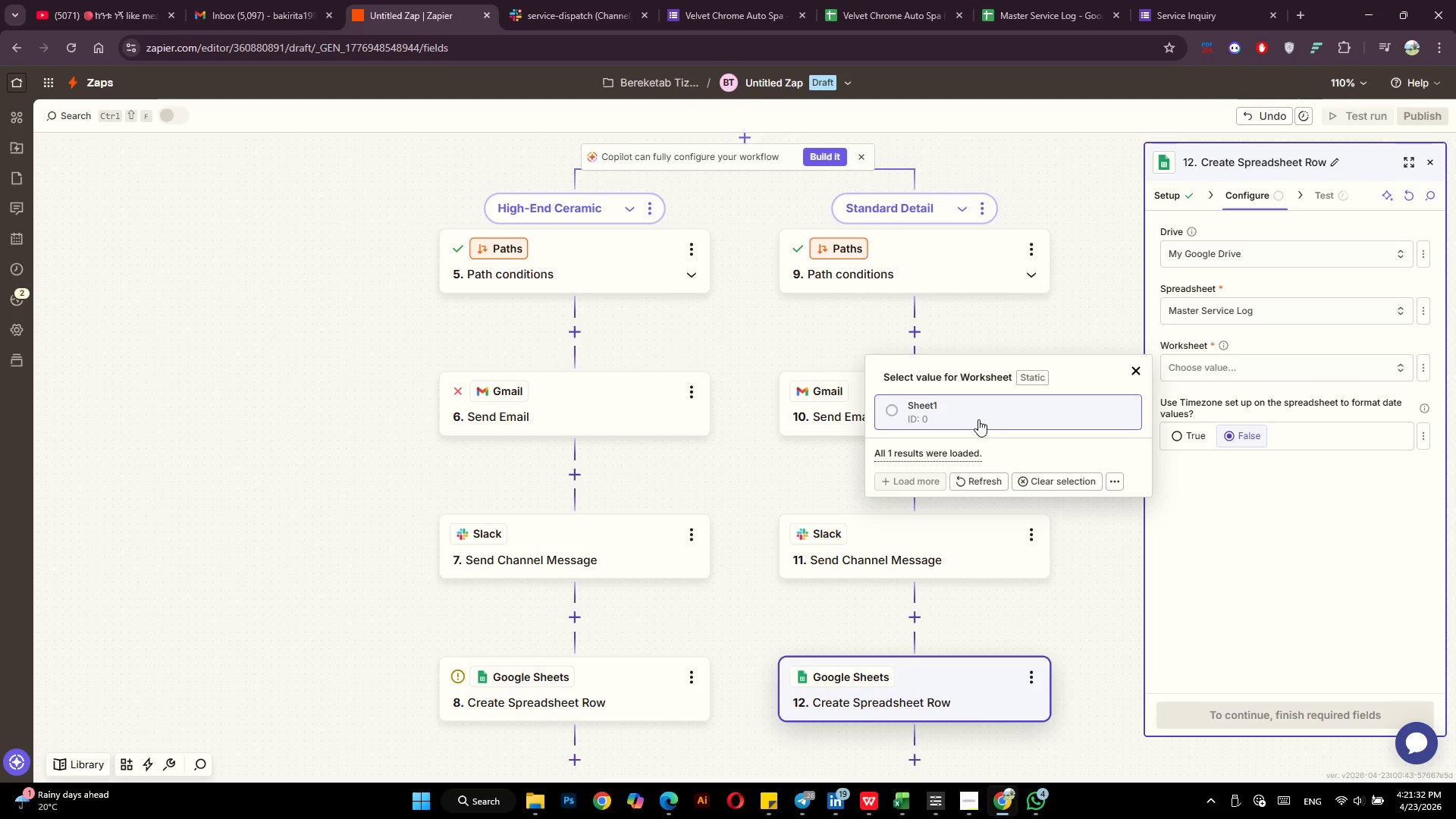 
left_click([976, 417])
 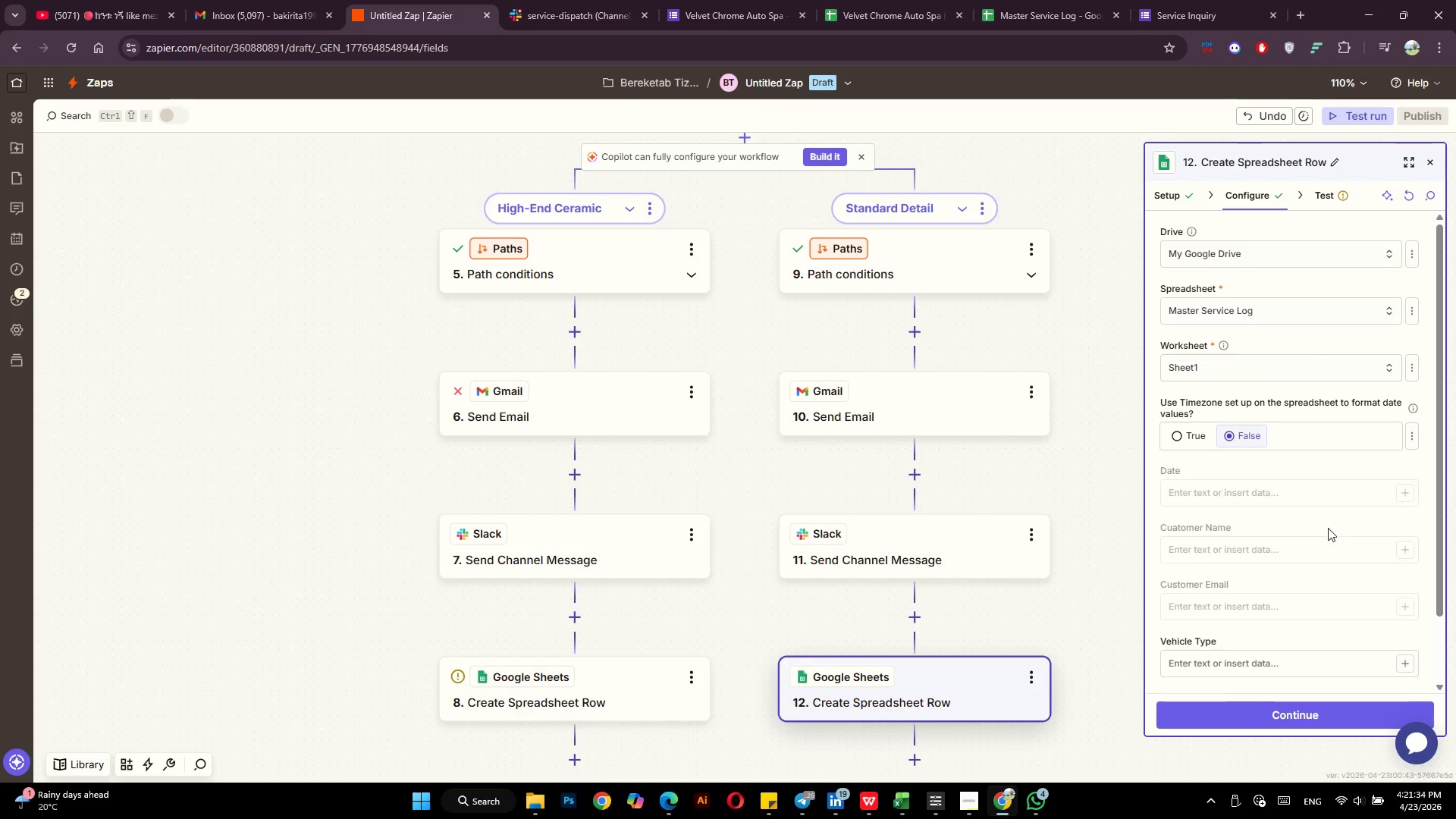 
scroll: coordinate [1328, 528], scroll_direction: down, amount: 1.0
 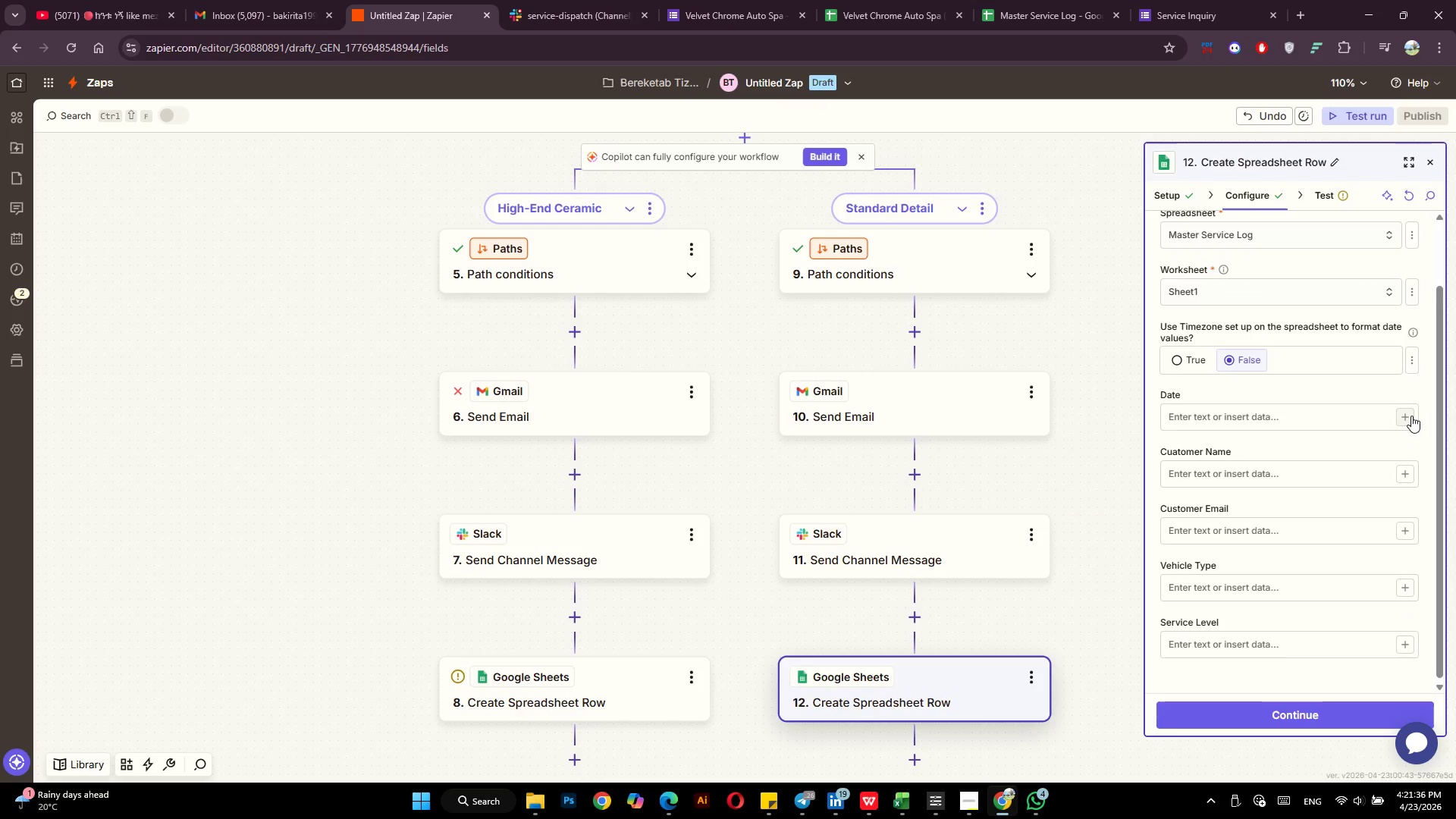 
left_click([1411, 416])
 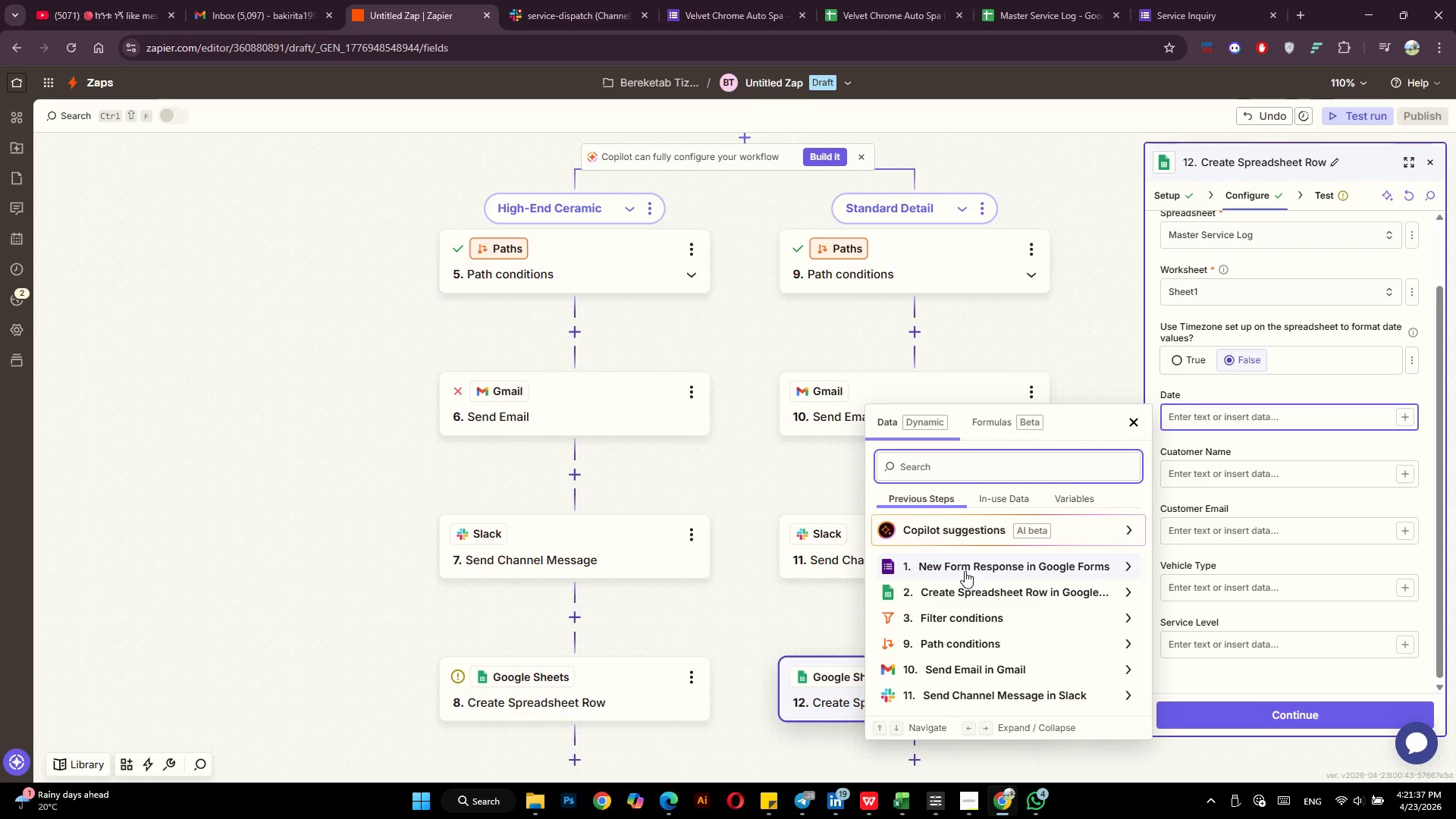 
left_click([965, 566])
 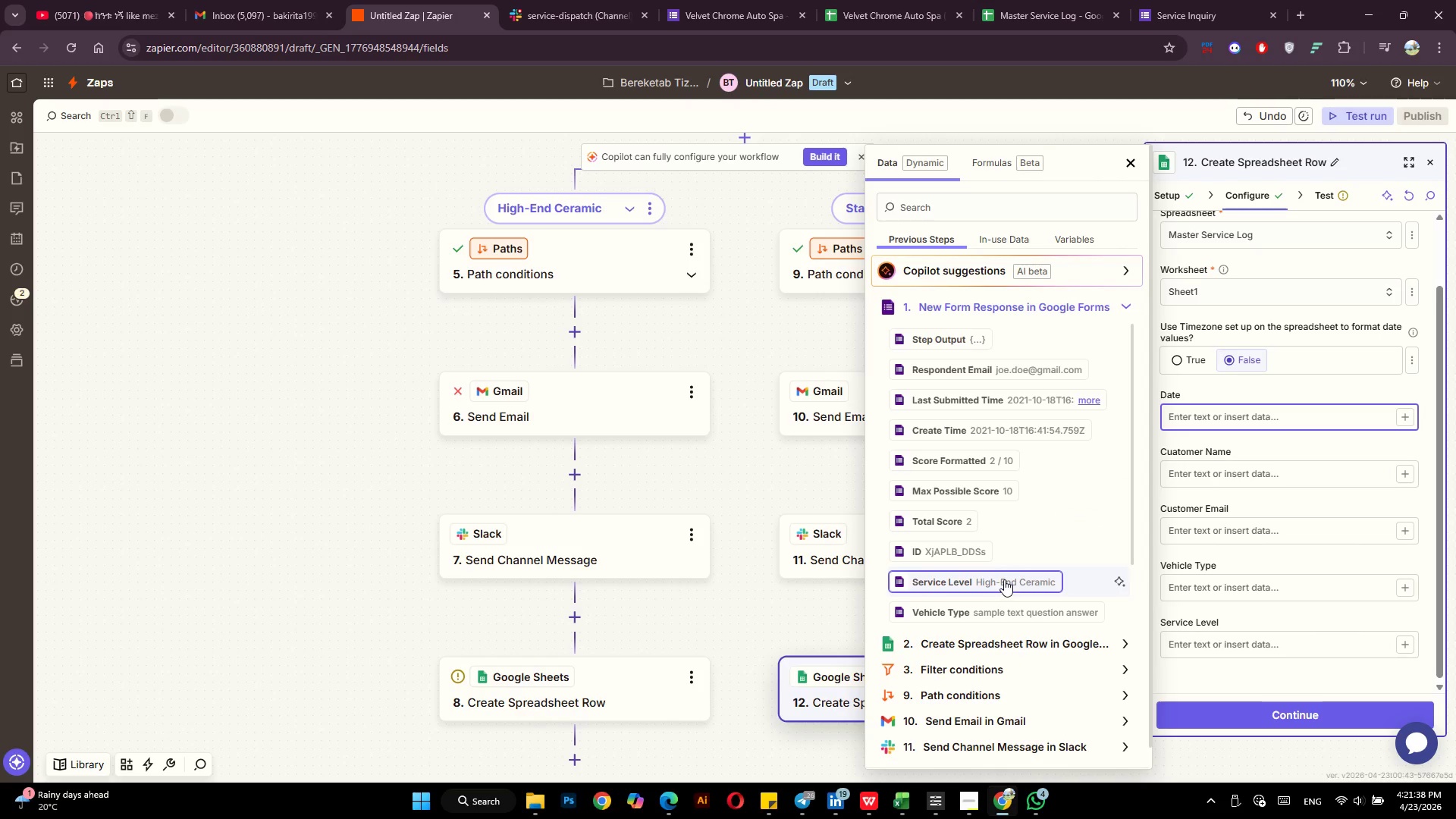 
scroll: coordinate [1004, 579], scroll_direction: down, amount: 5.0
 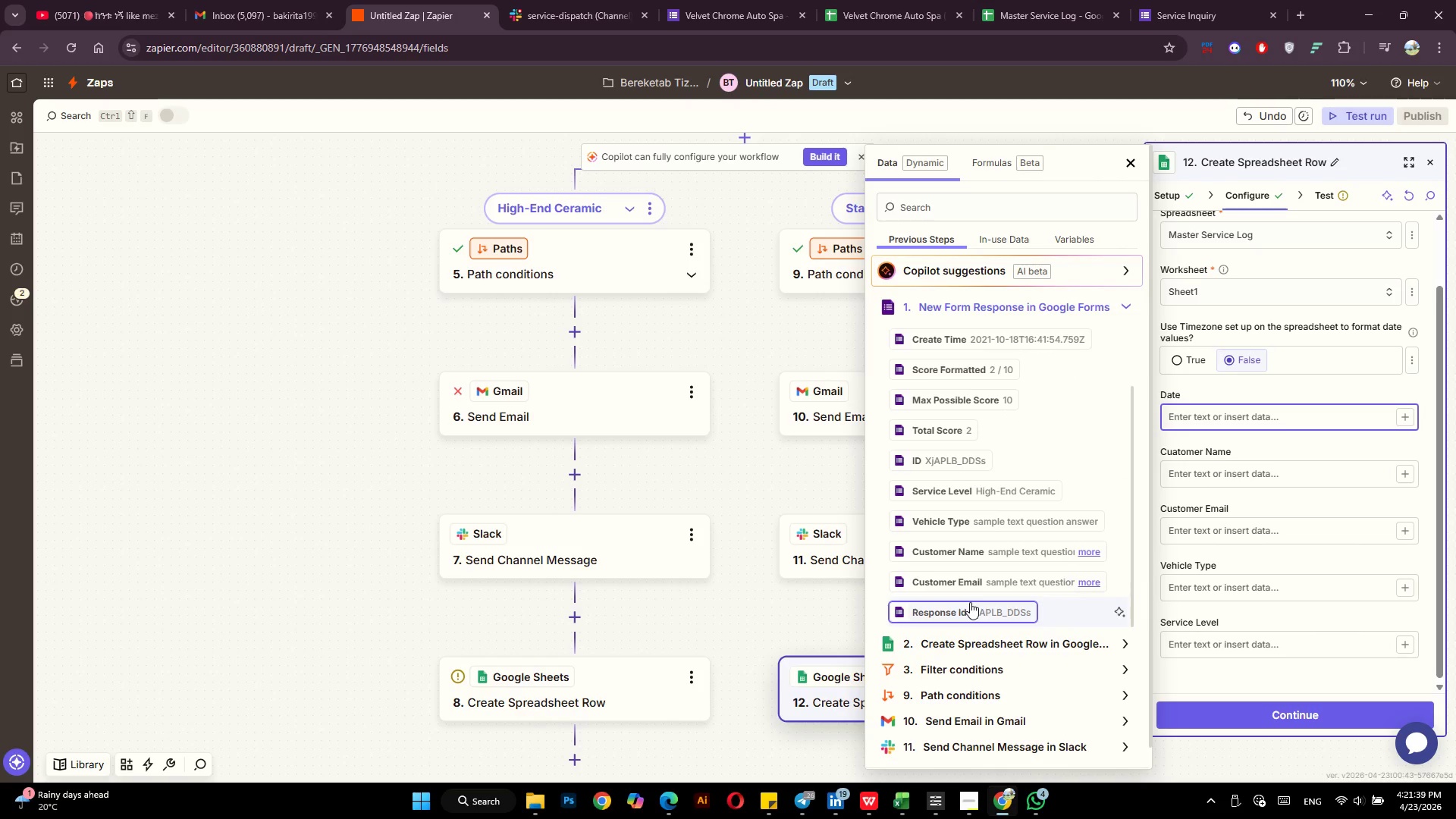 
left_click([970, 602])
 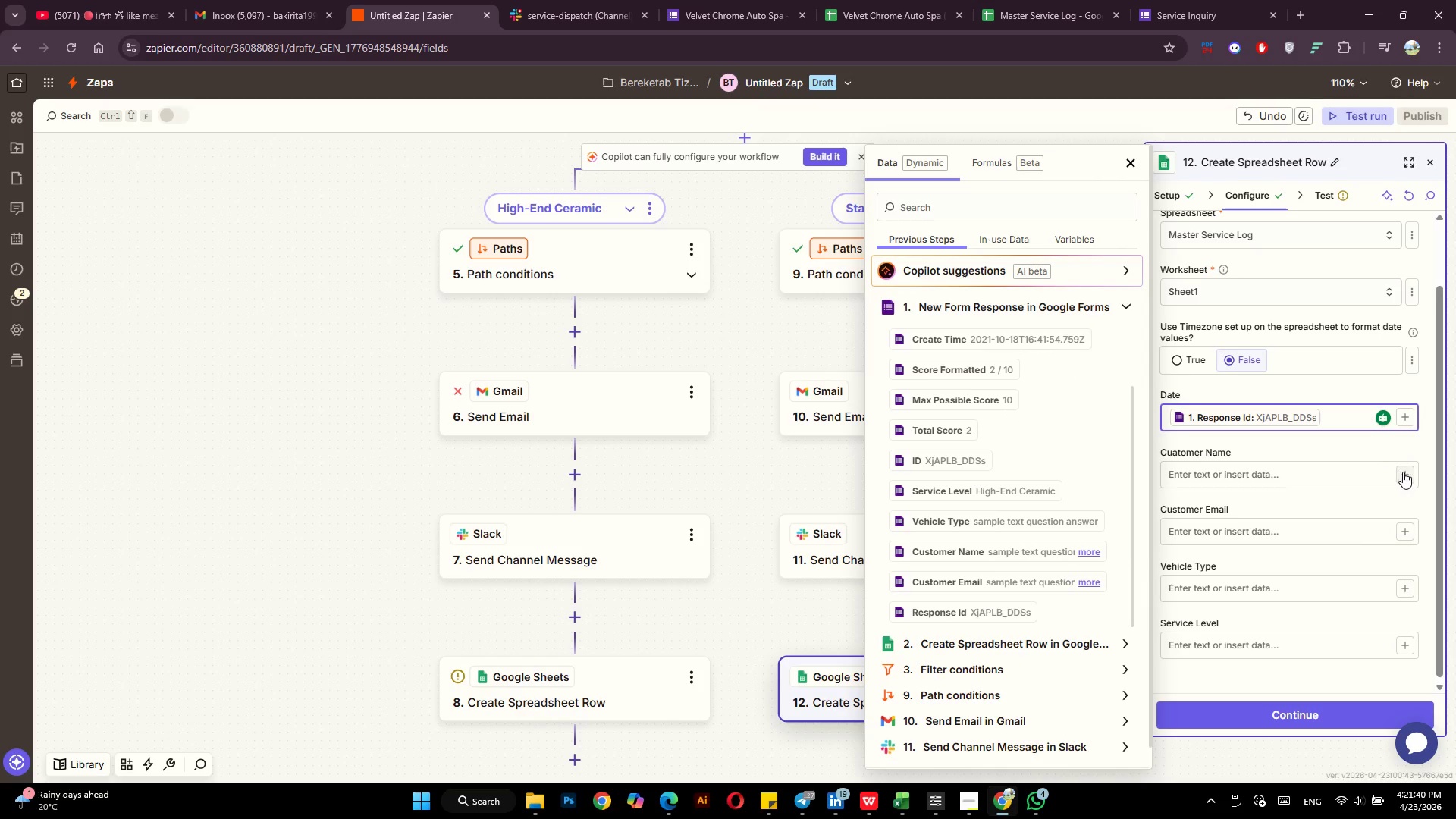 
left_click([1405, 472])
 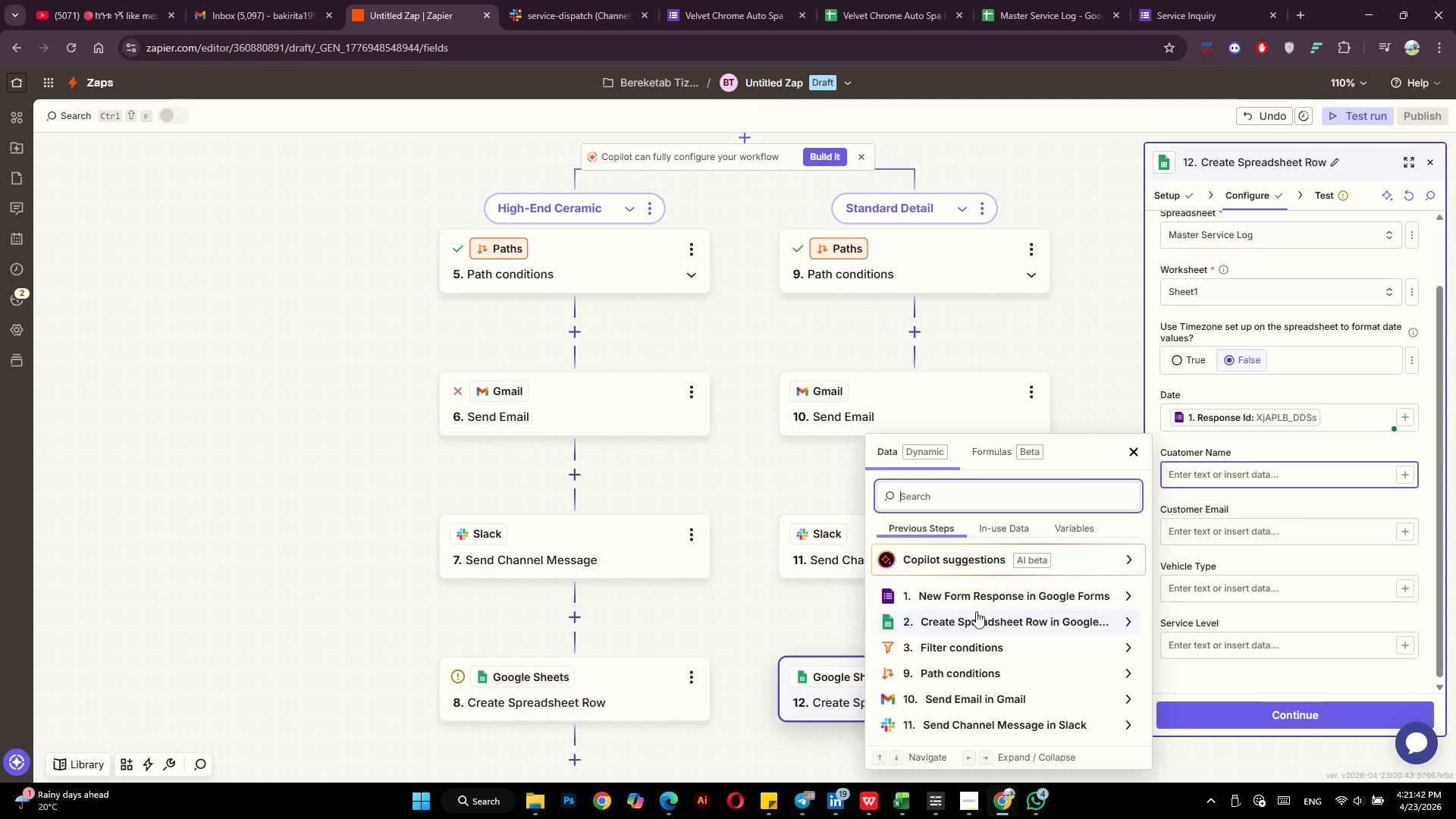 
left_click([990, 601])
 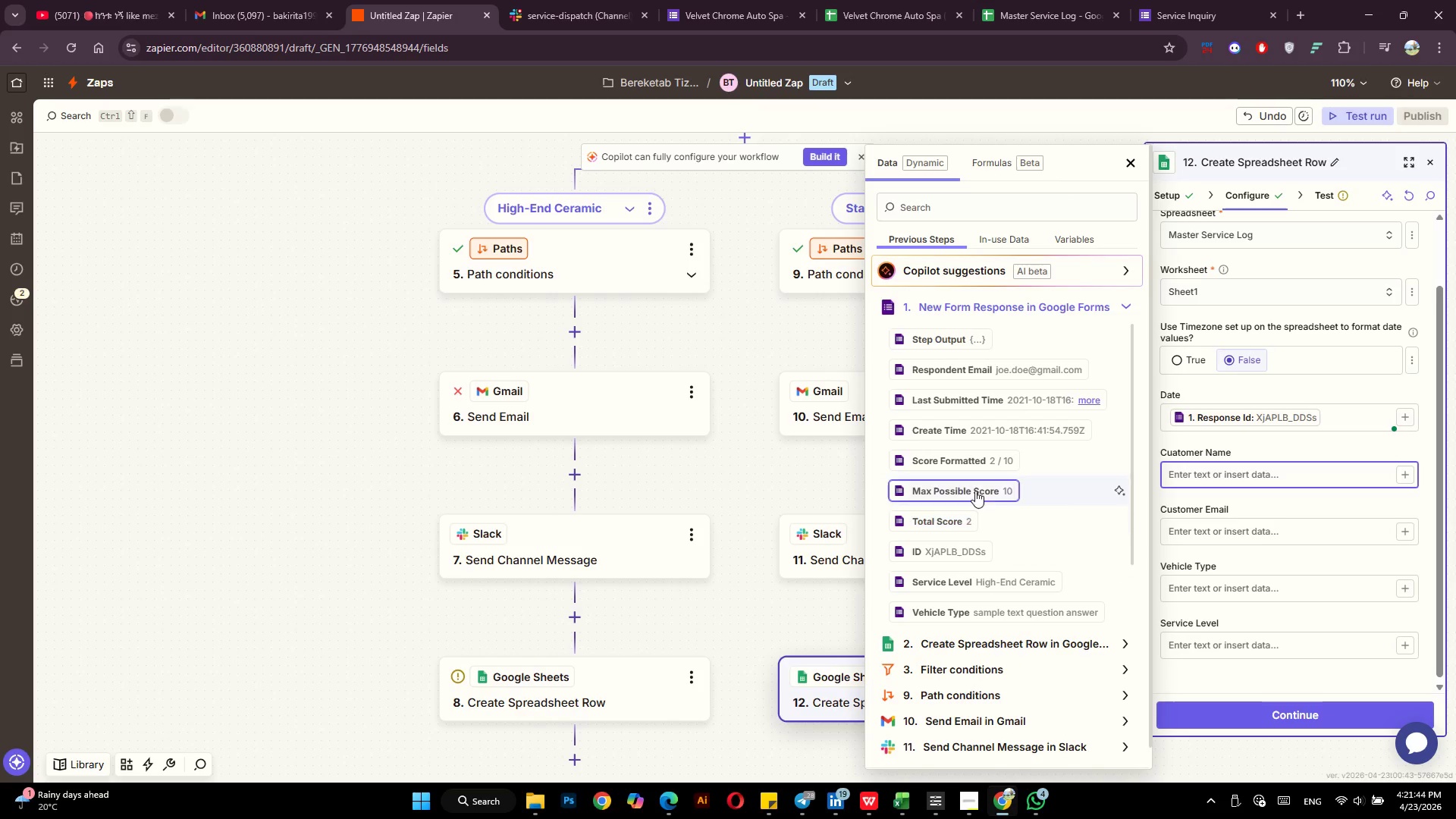 
scroll: coordinate [971, 488], scroll_direction: down, amount: 3.0
 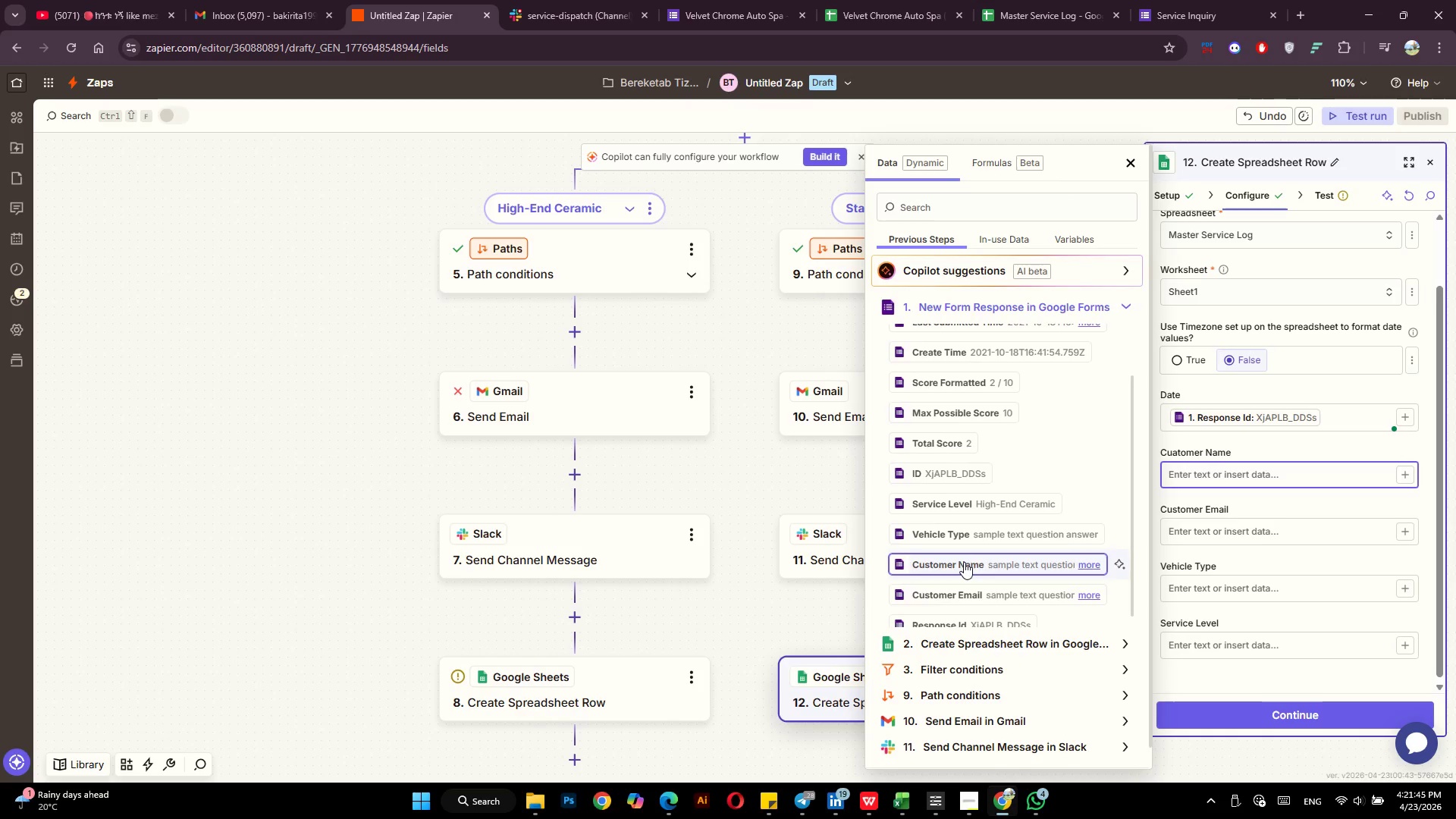 
left_click([964, 562])
 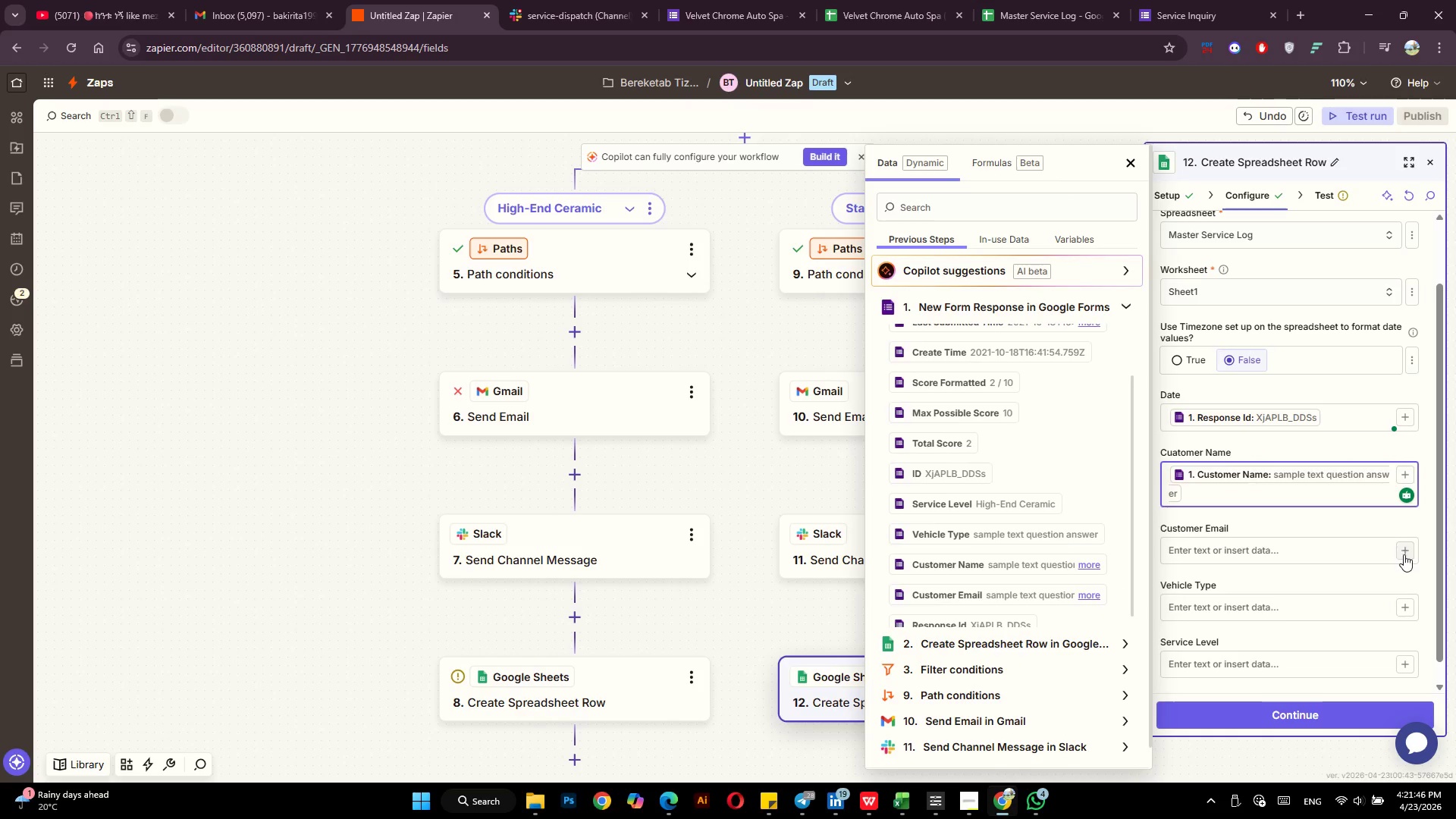 
left_click([1405, 554])
 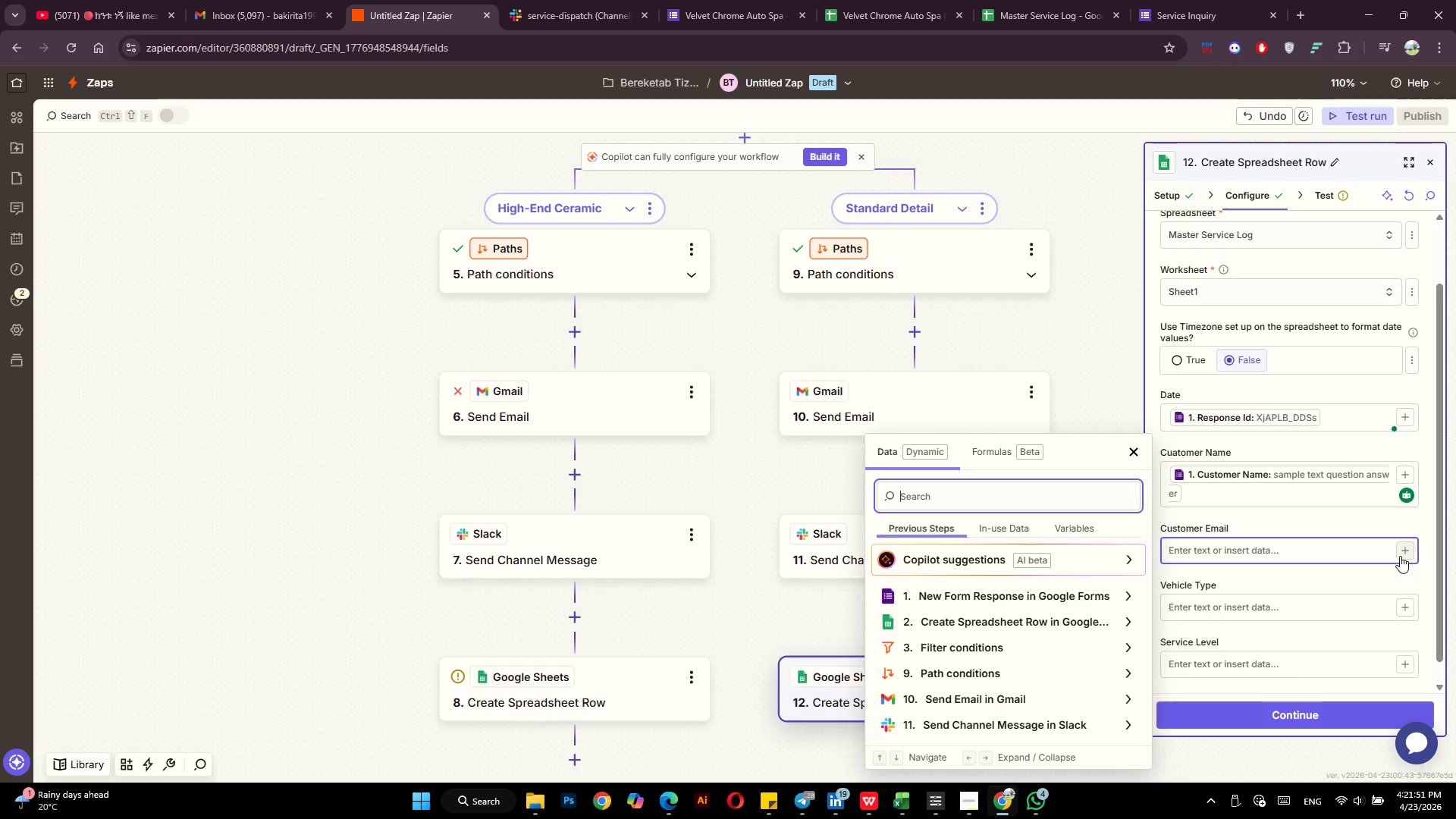 
wait(8.84)
 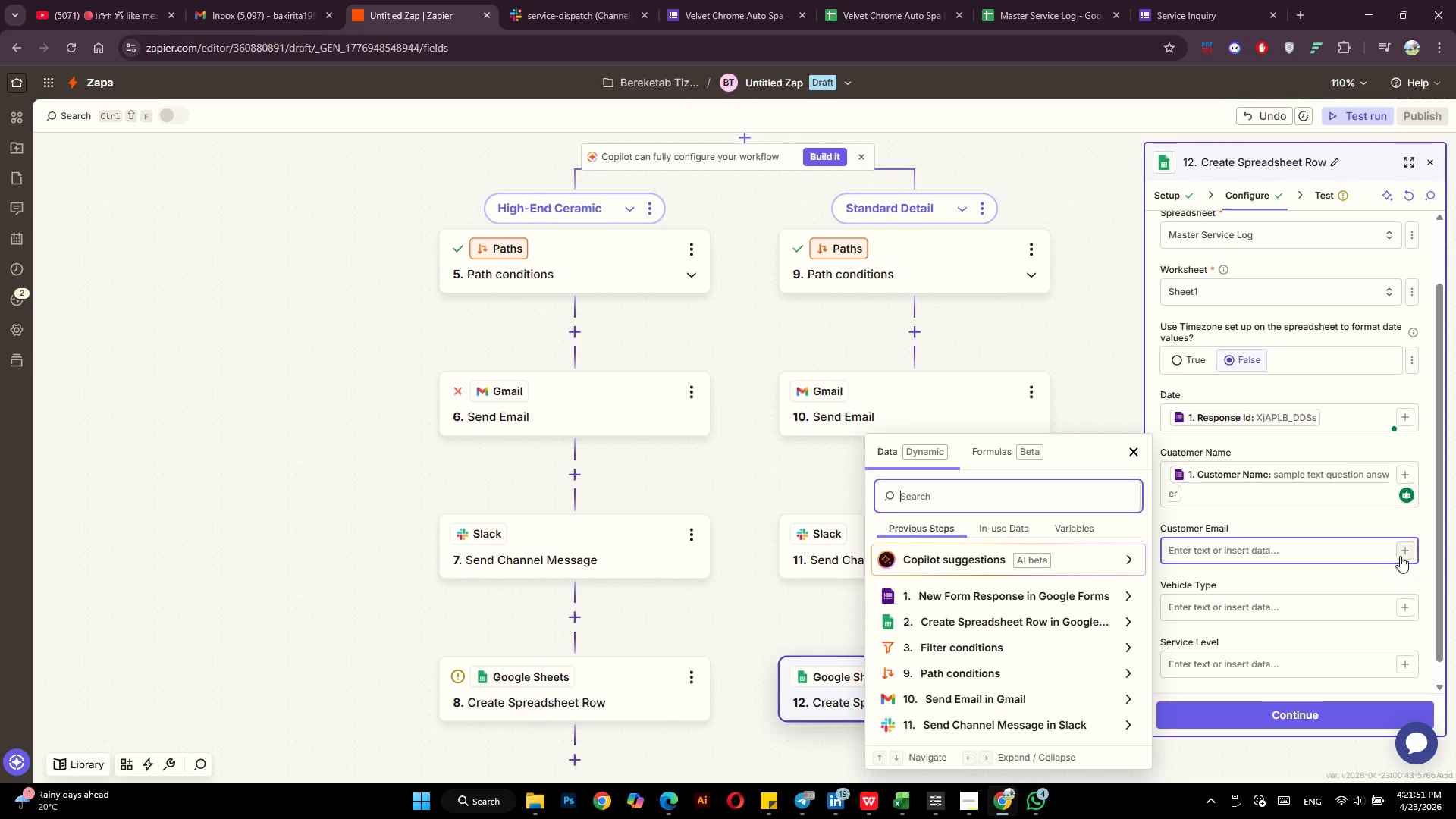 
left_click([956, 592])
 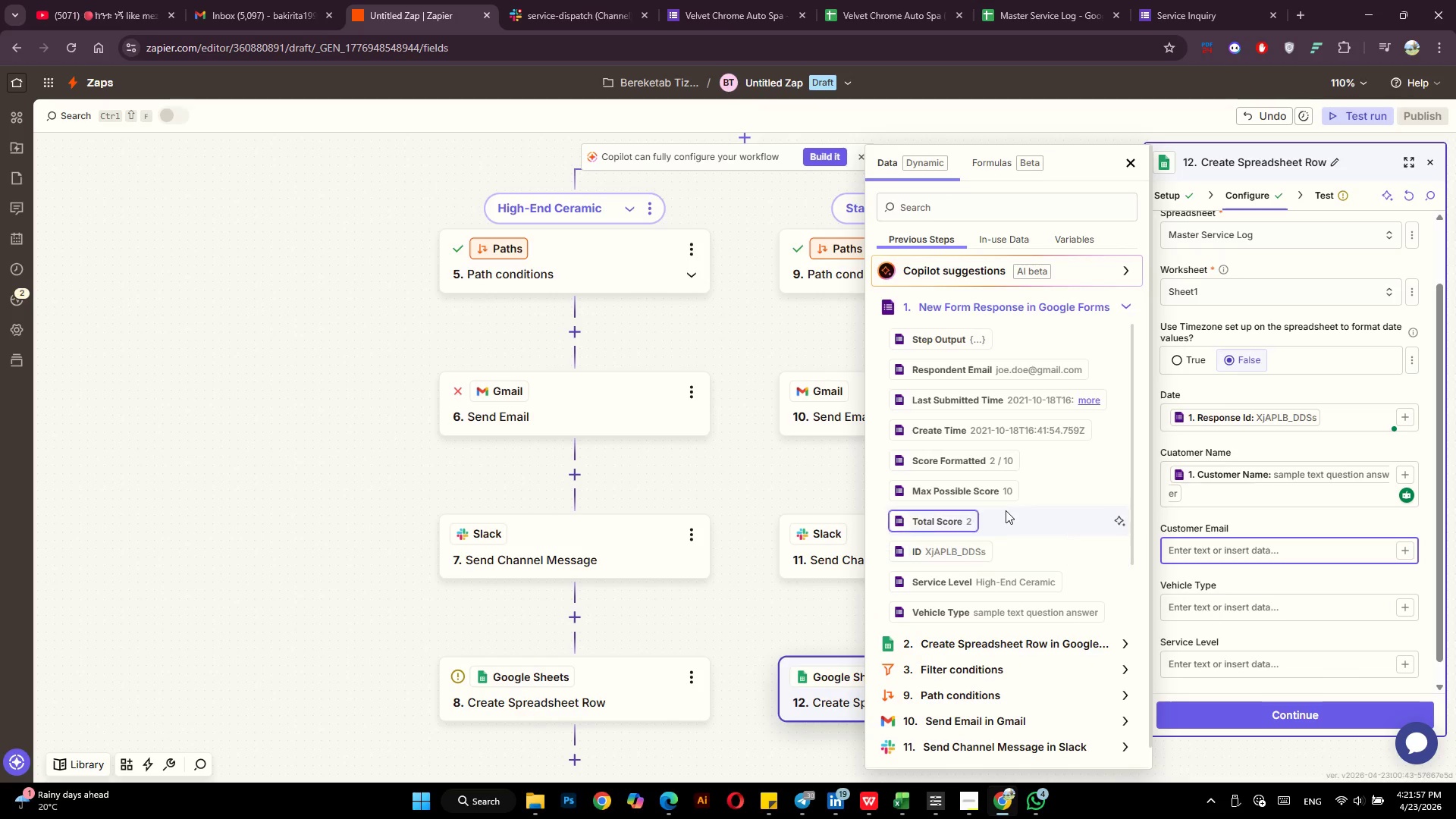 
scroll: coordinate [1006, 510], scroll_direction: down, amount: 5.0
 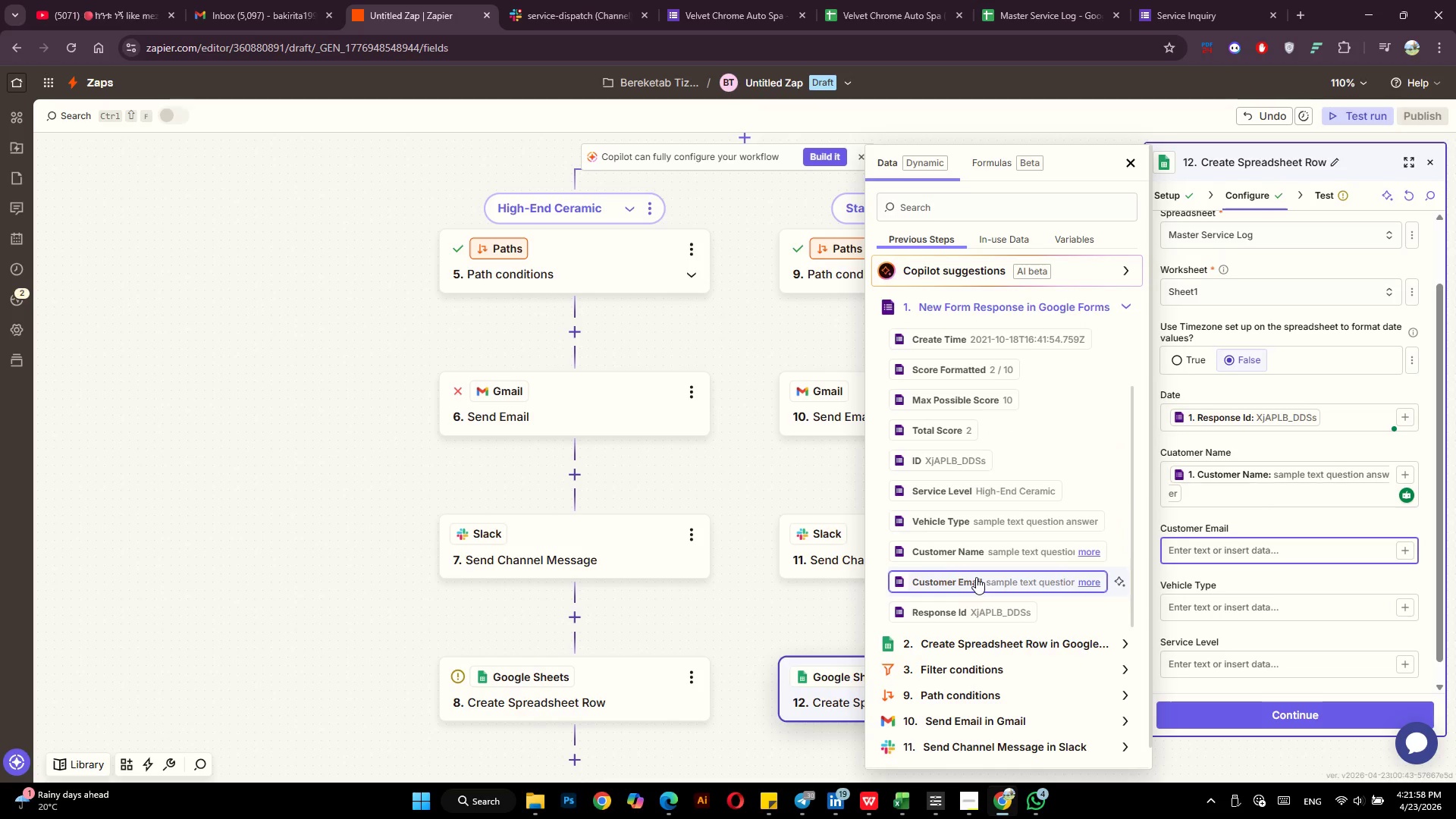 
left_click([976, 577])
 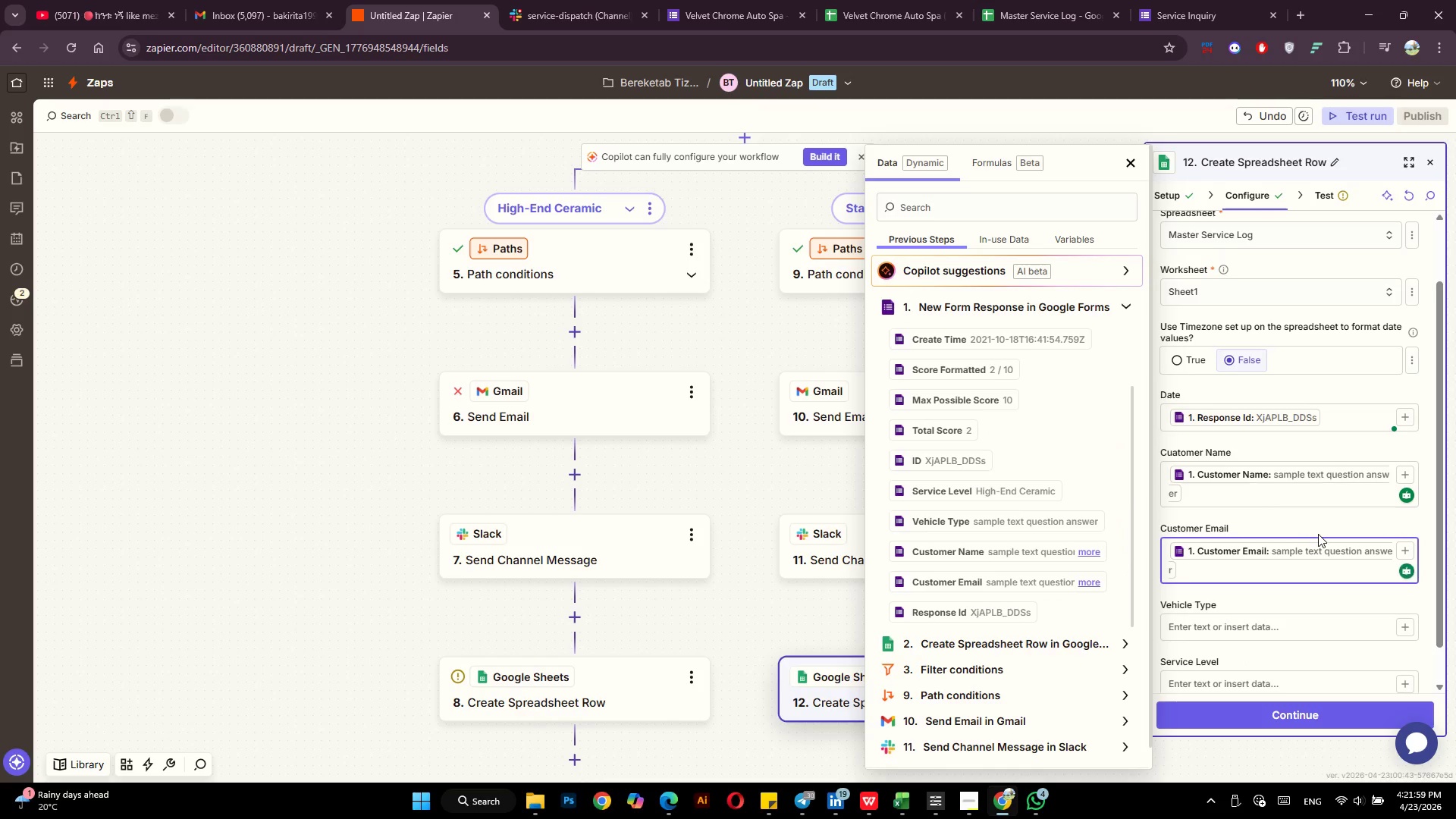 
scroll: coordinate [1319, 534], scroll_direction: down, amount: 4.0
 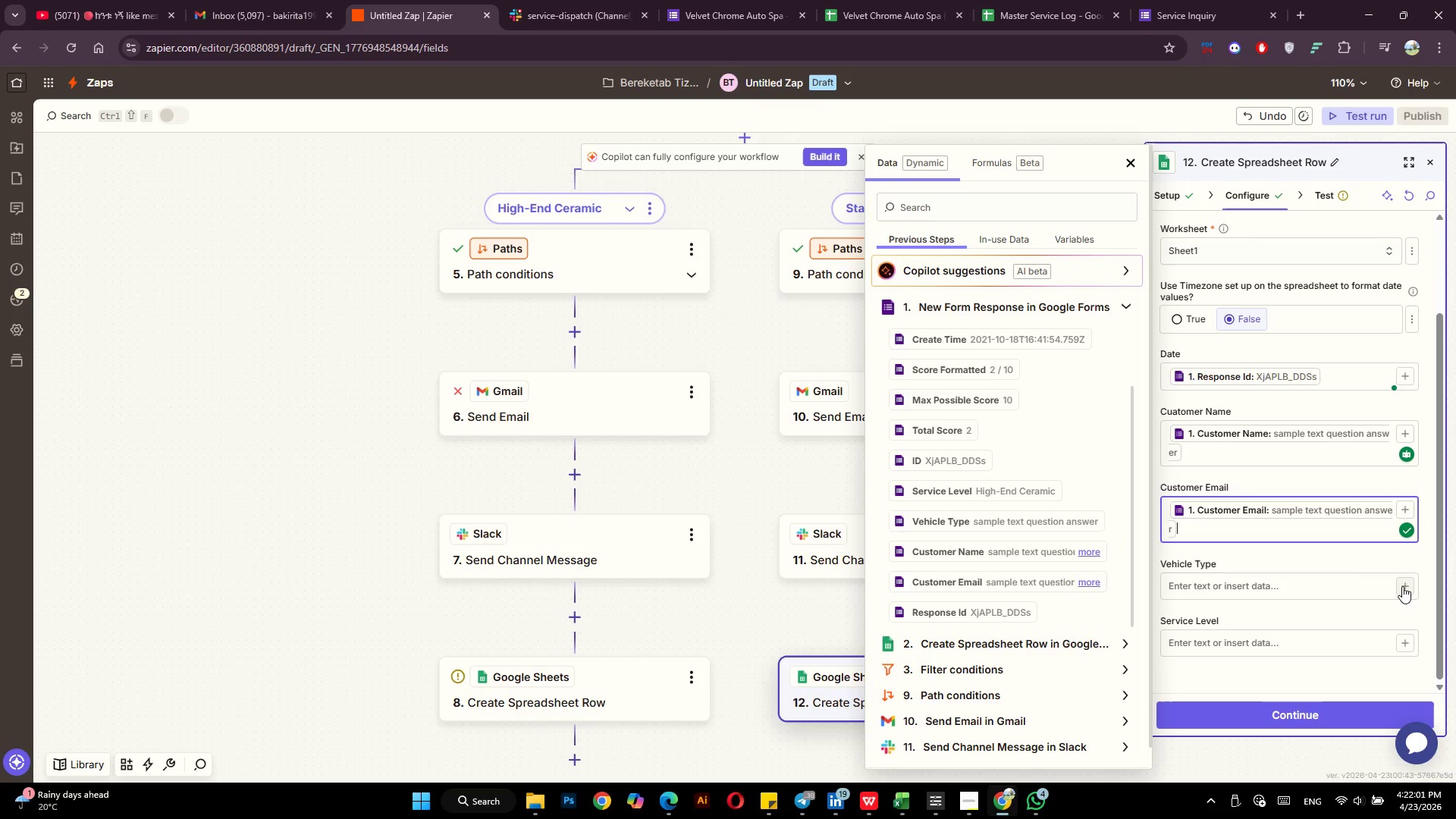 
left_click([1402, 586])
 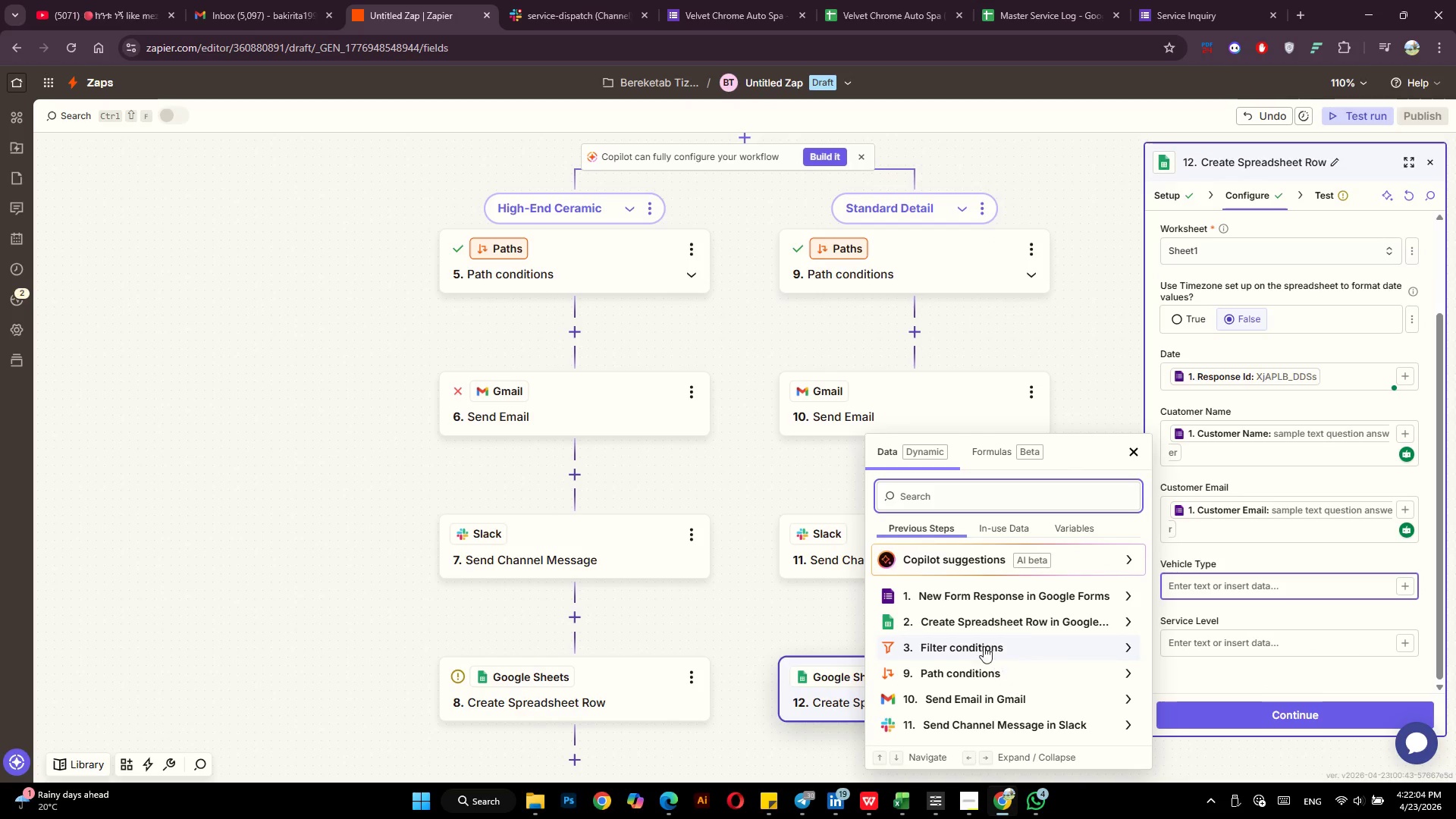 
left_click([993, 593])
 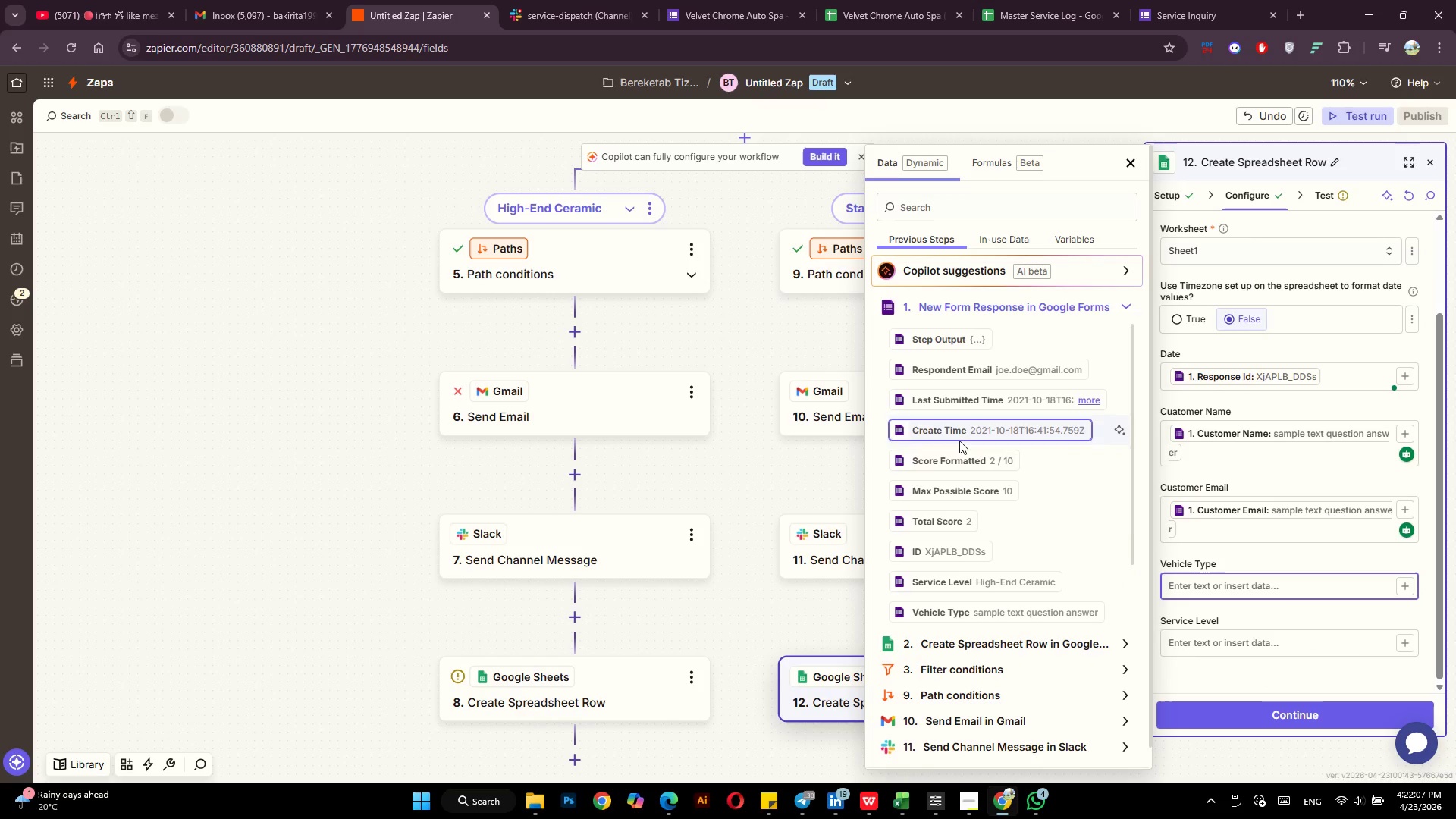 
scroll: coordinate [973, 576], scroll_direction: down, amount: 3.0
 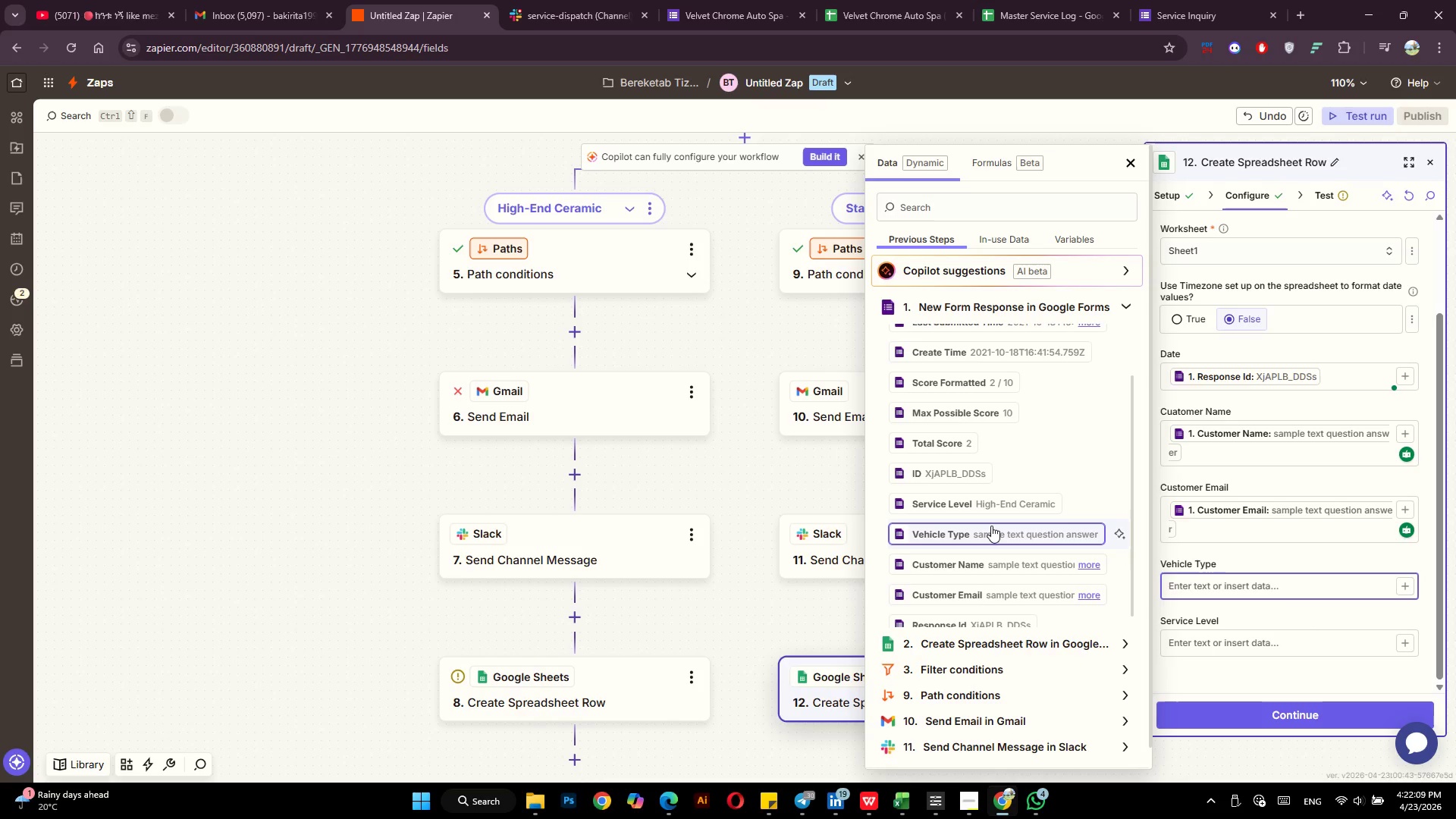 
left_click([991, 526])
 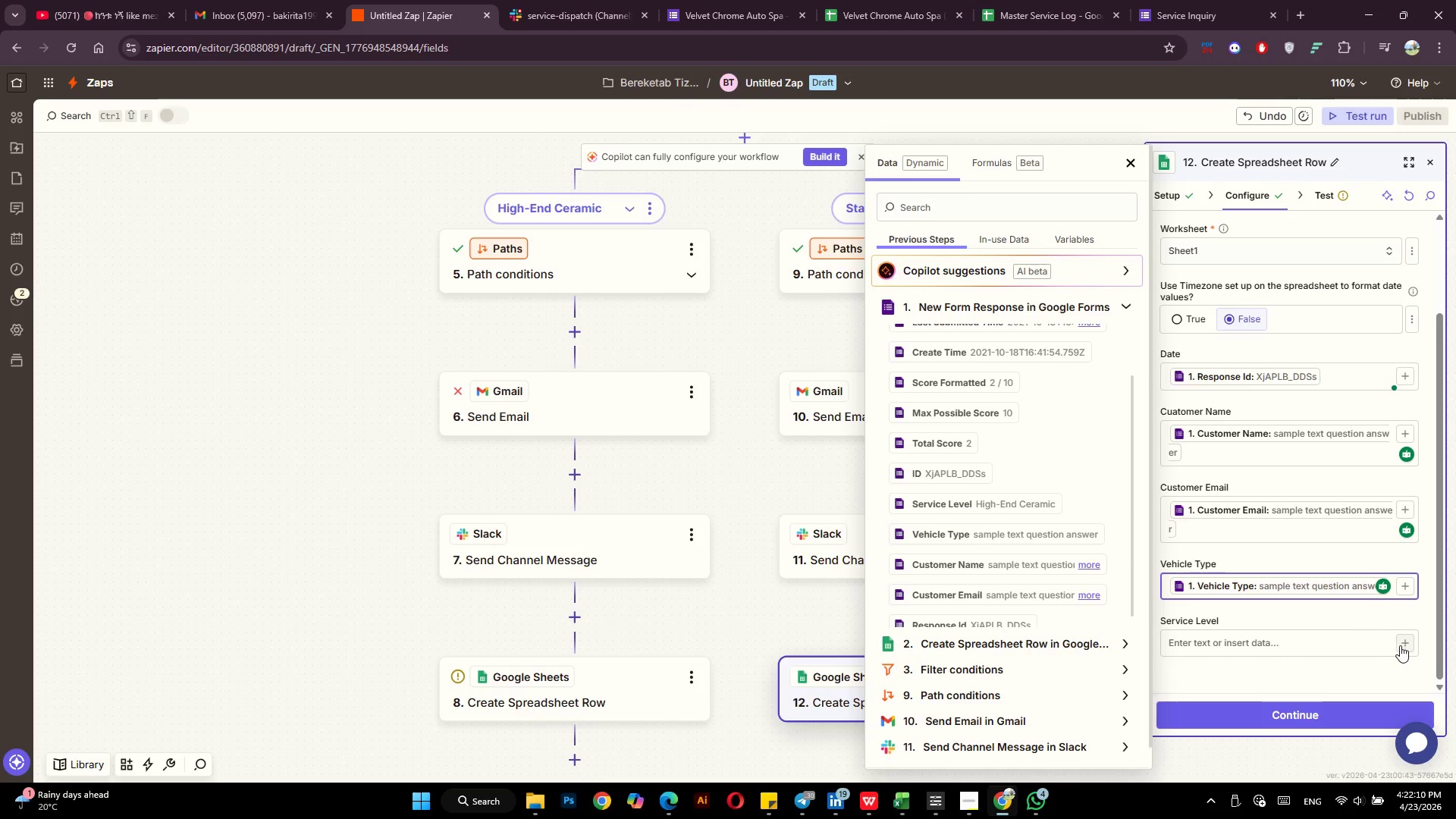 
left_click([1402, 645])
 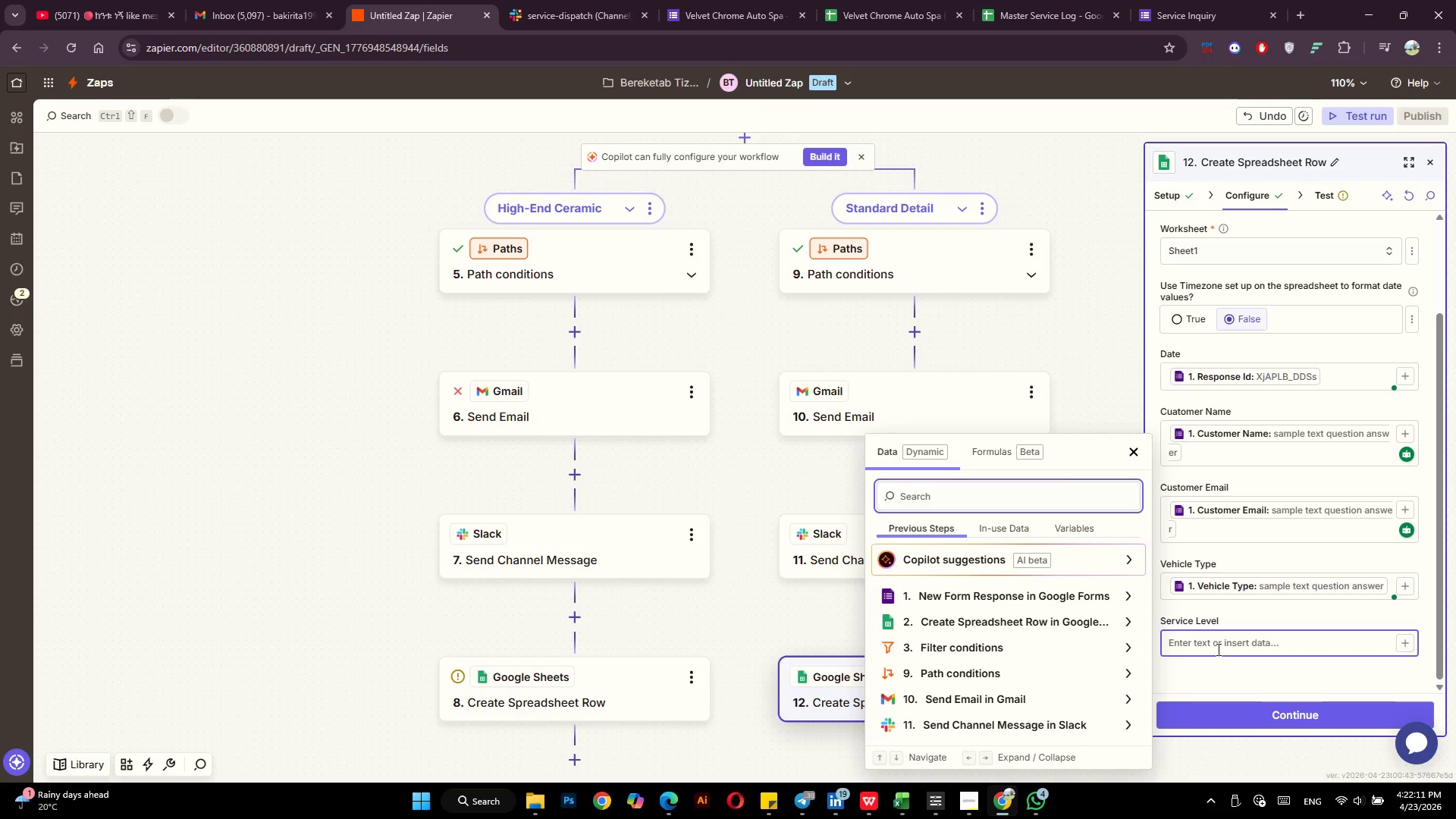 
left_click([1216, 649])
 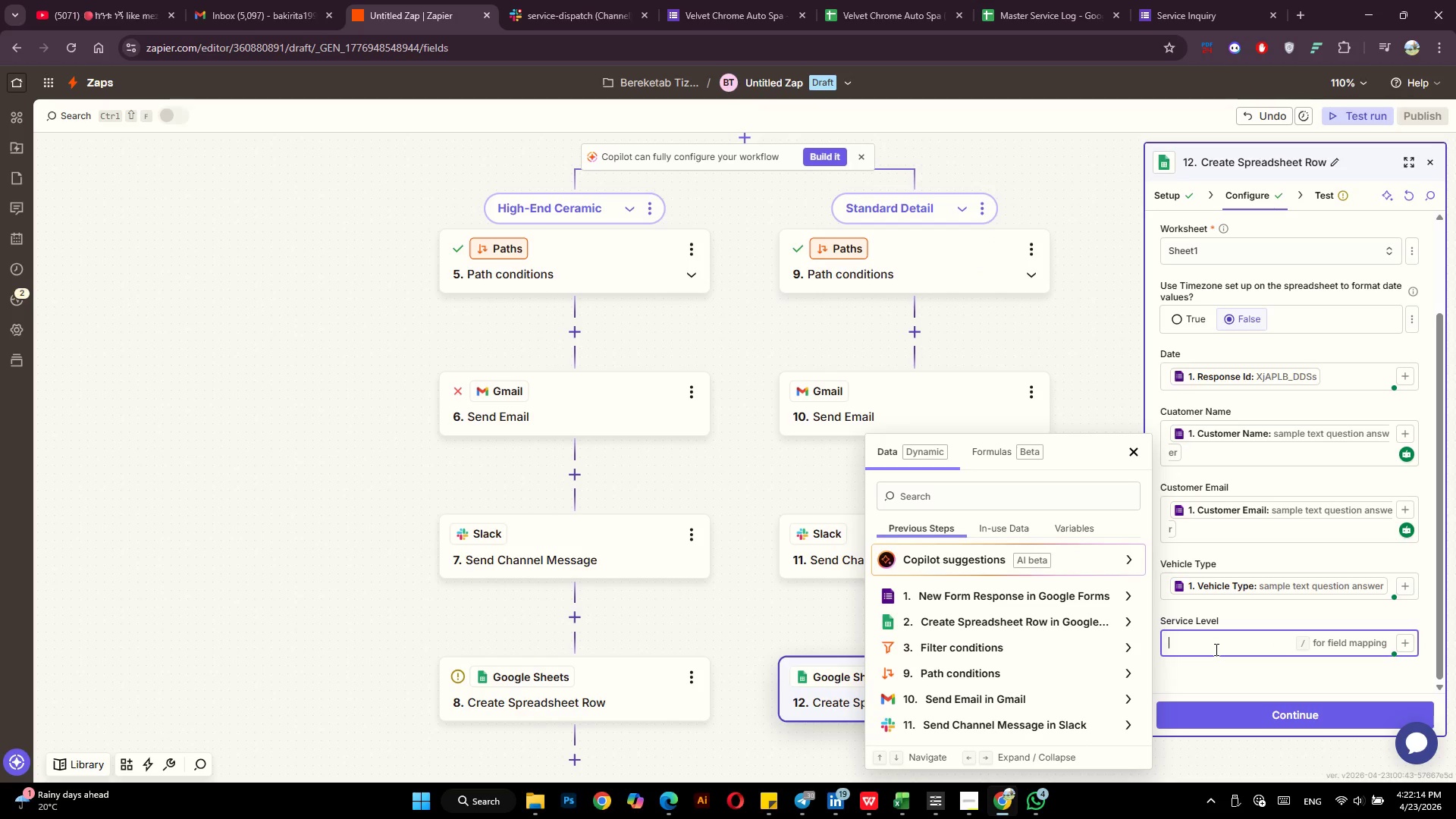 
type(Standard)
key(Backspace)
type(d Detail)
 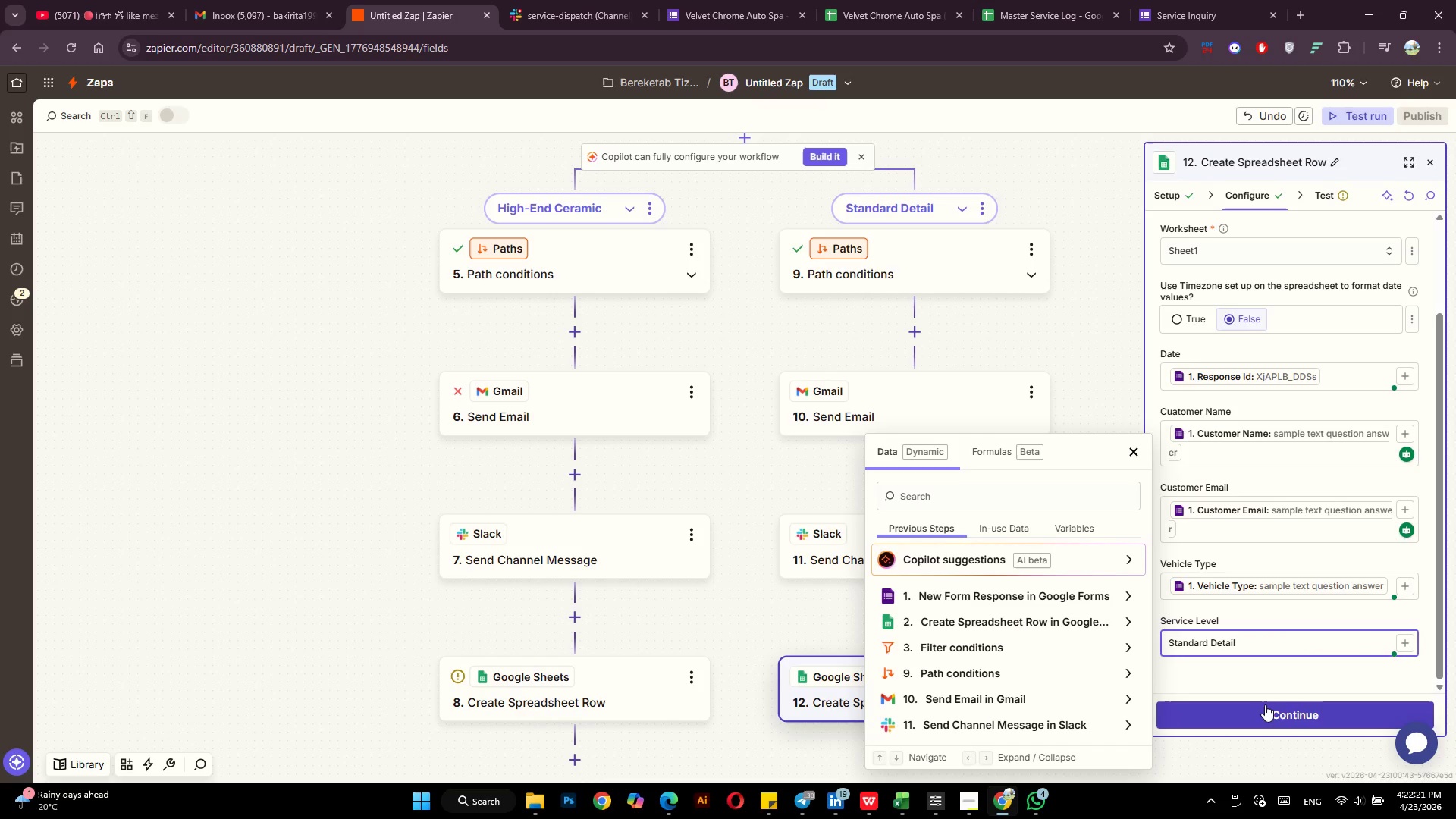 
left_click([1275, 678])
 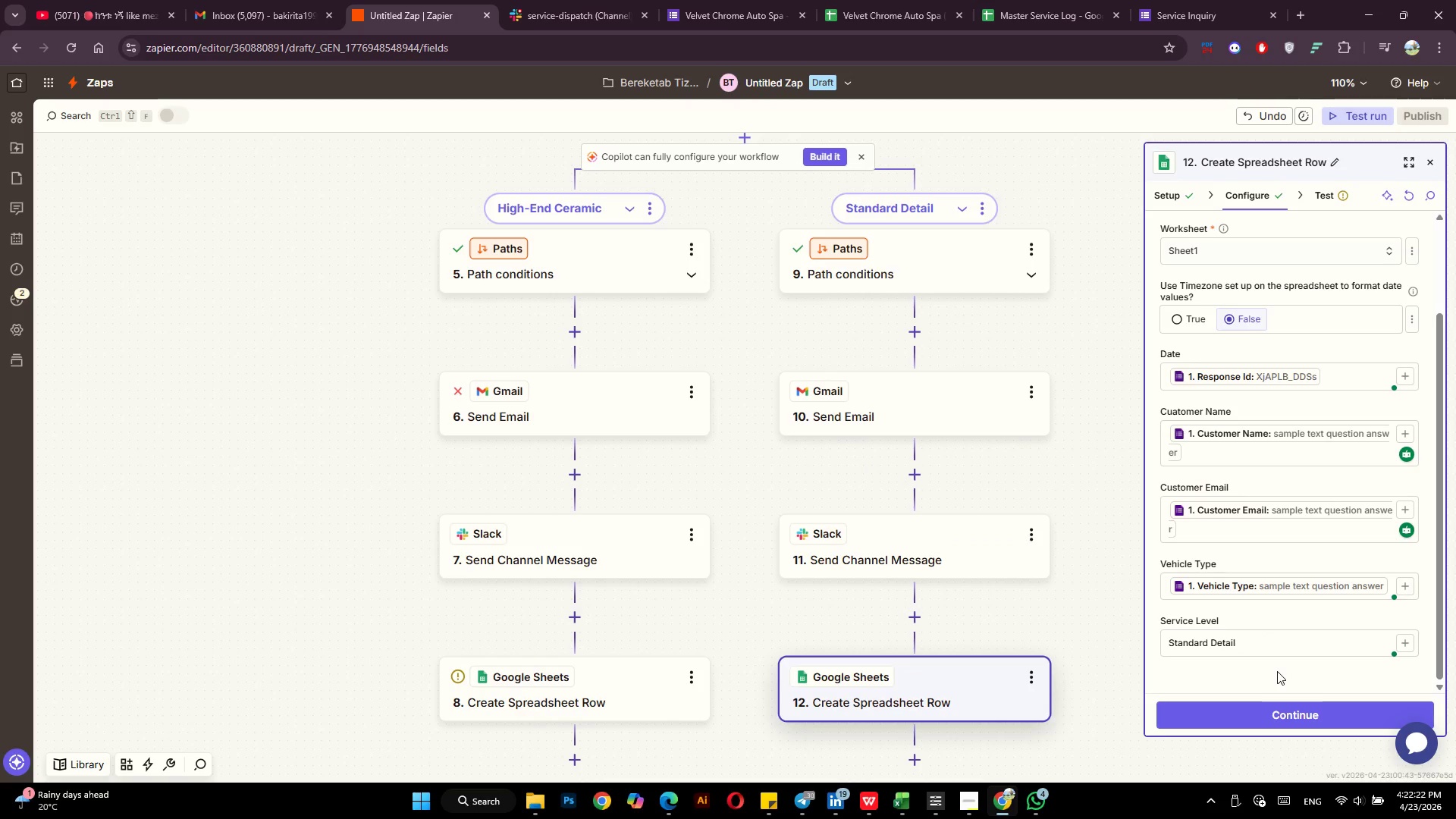 
scroll: coordinate [1277, 671], scroll_direction: down, amount: 2.0
 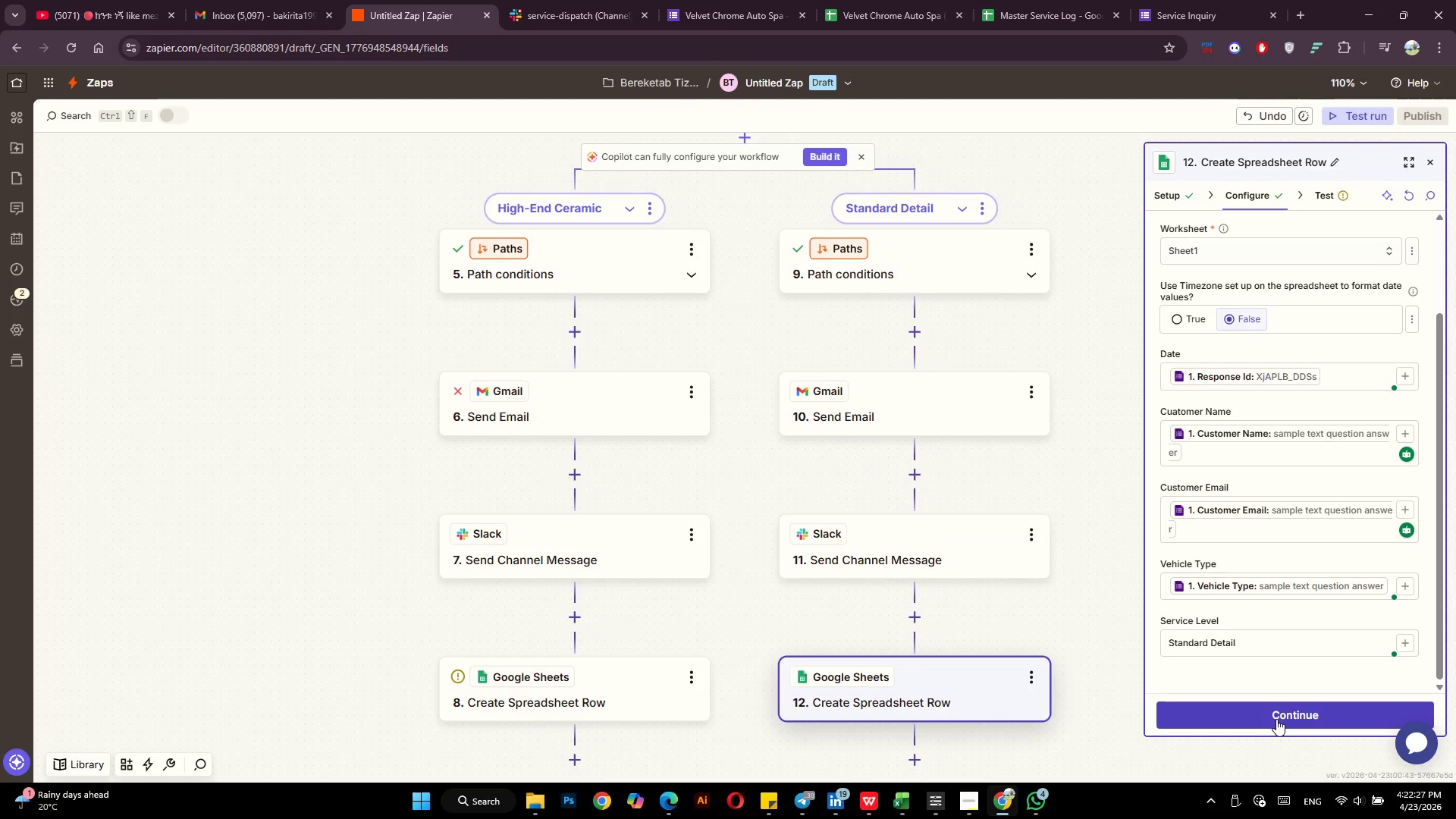 
left_click([1276, 719])
 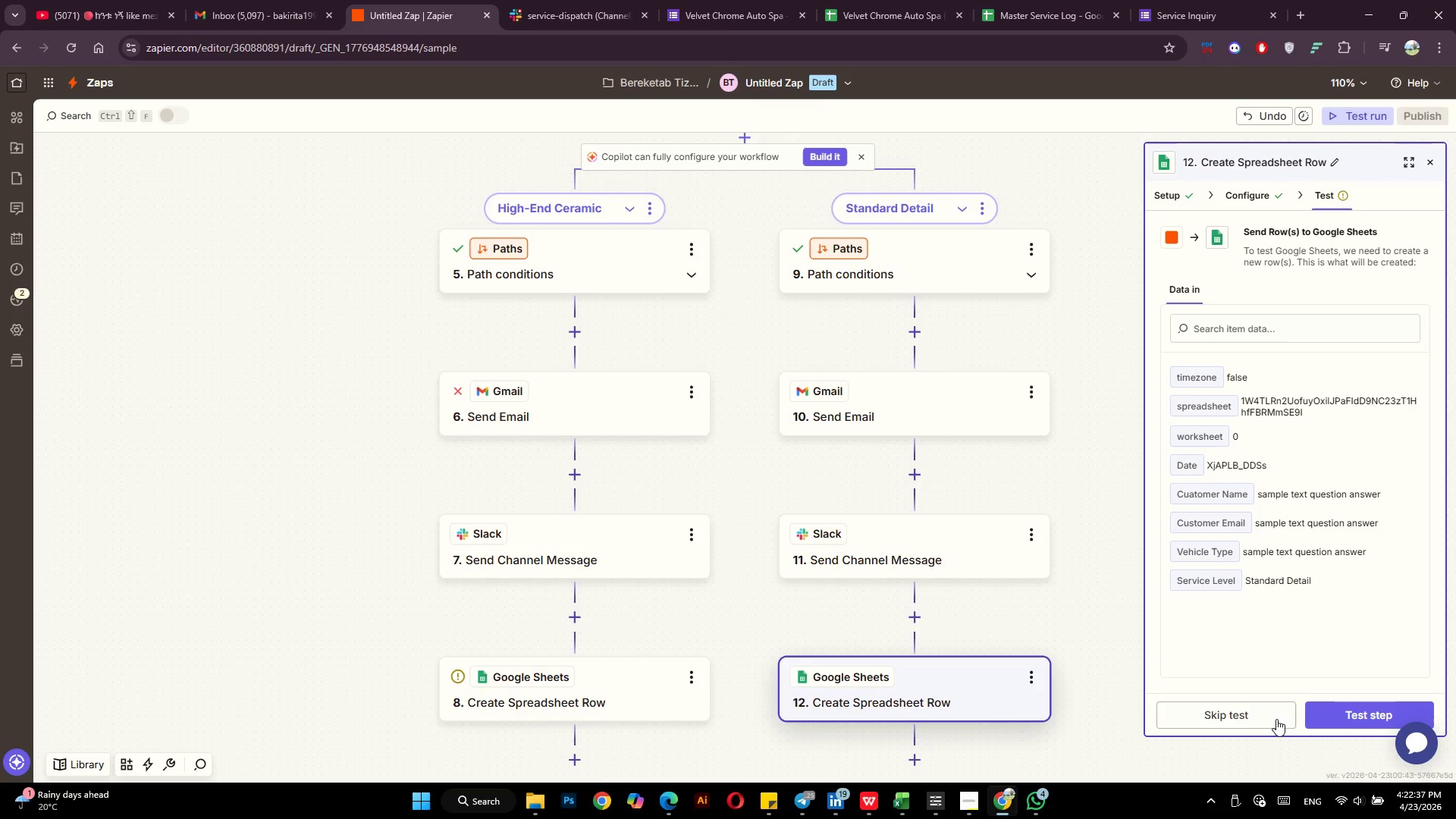 
wait(13.69)
 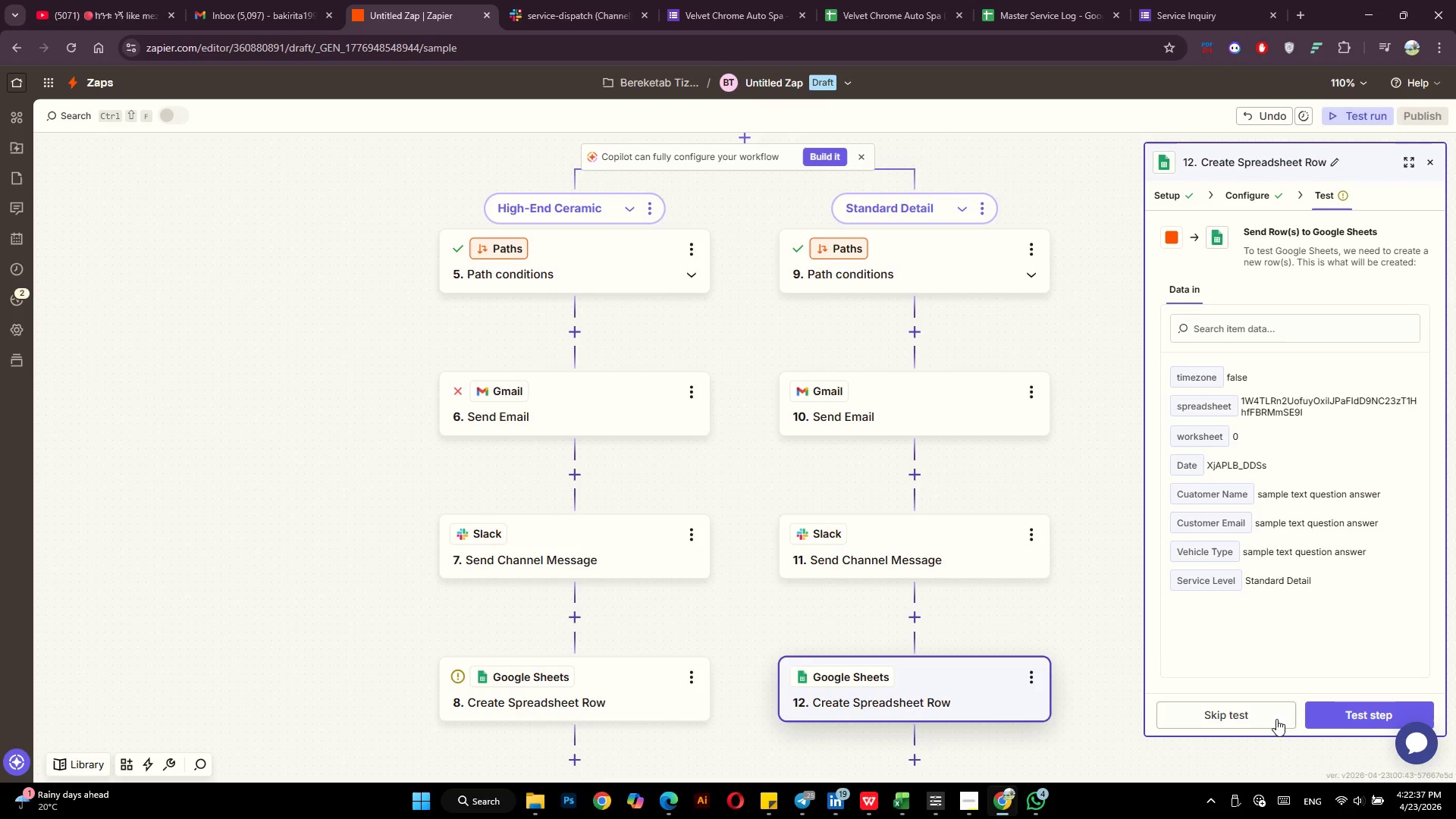 
left_click([1353, 713])
 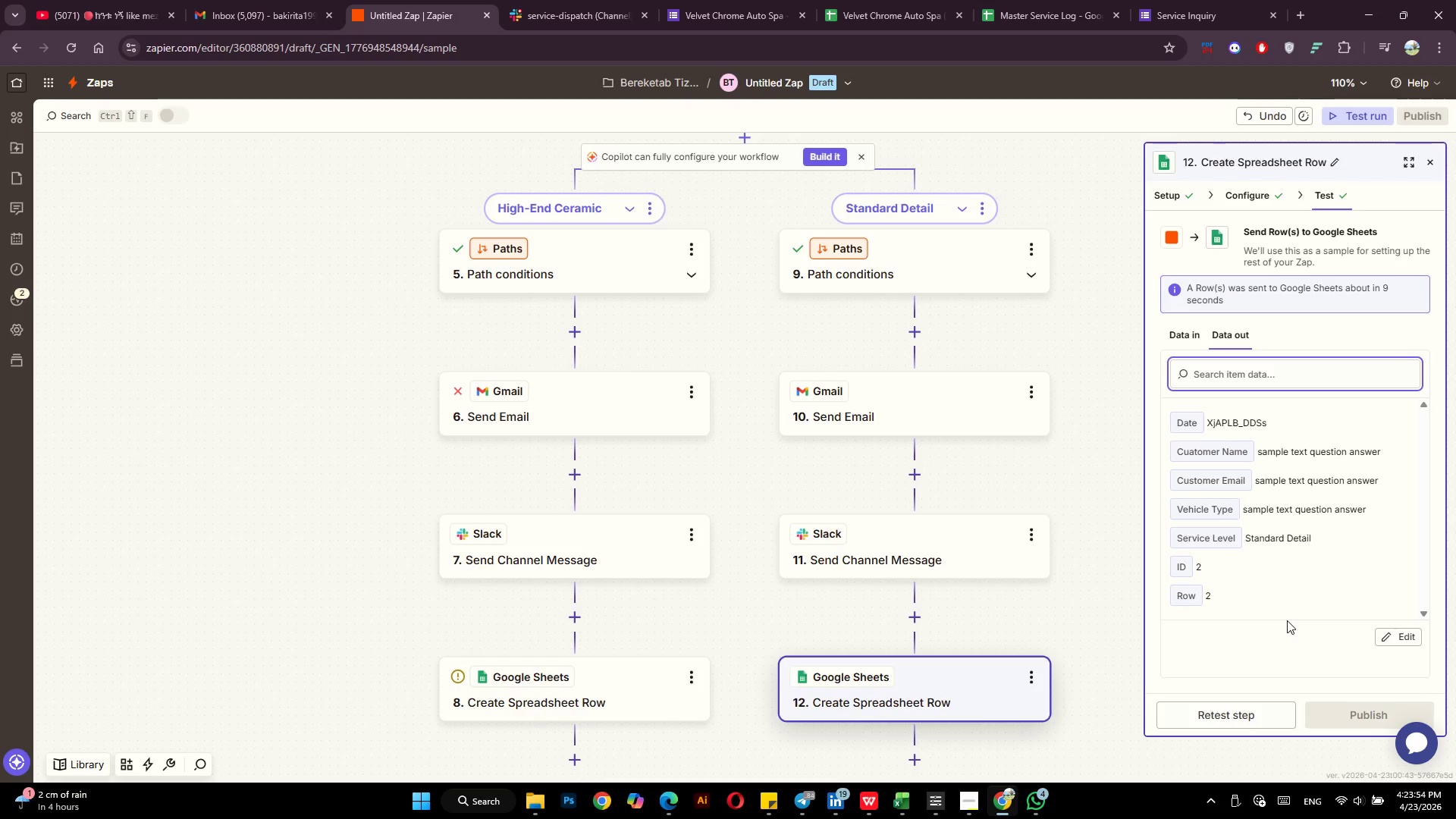 
wait(77.66)
 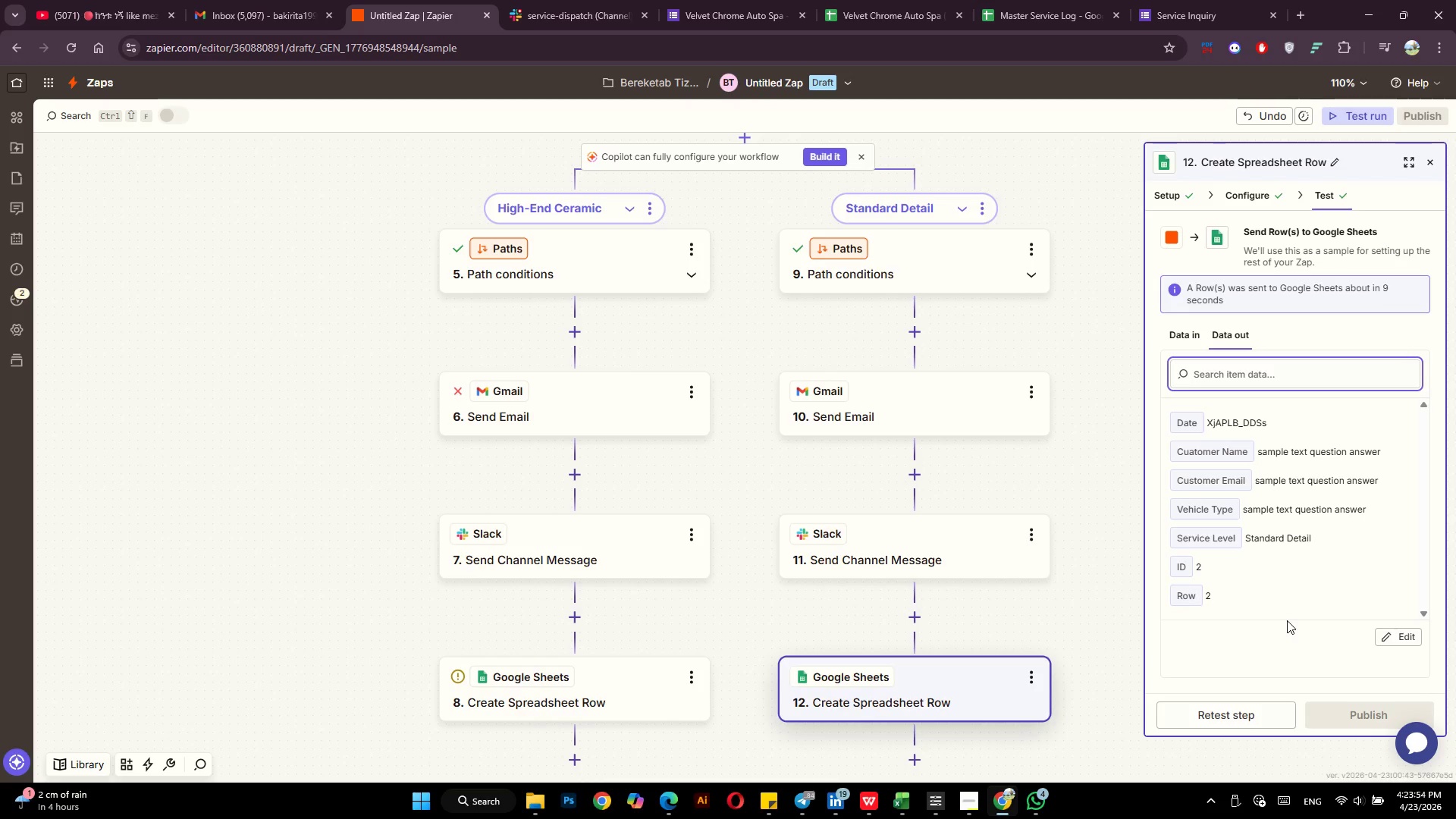 
left_click([1170, 0])
 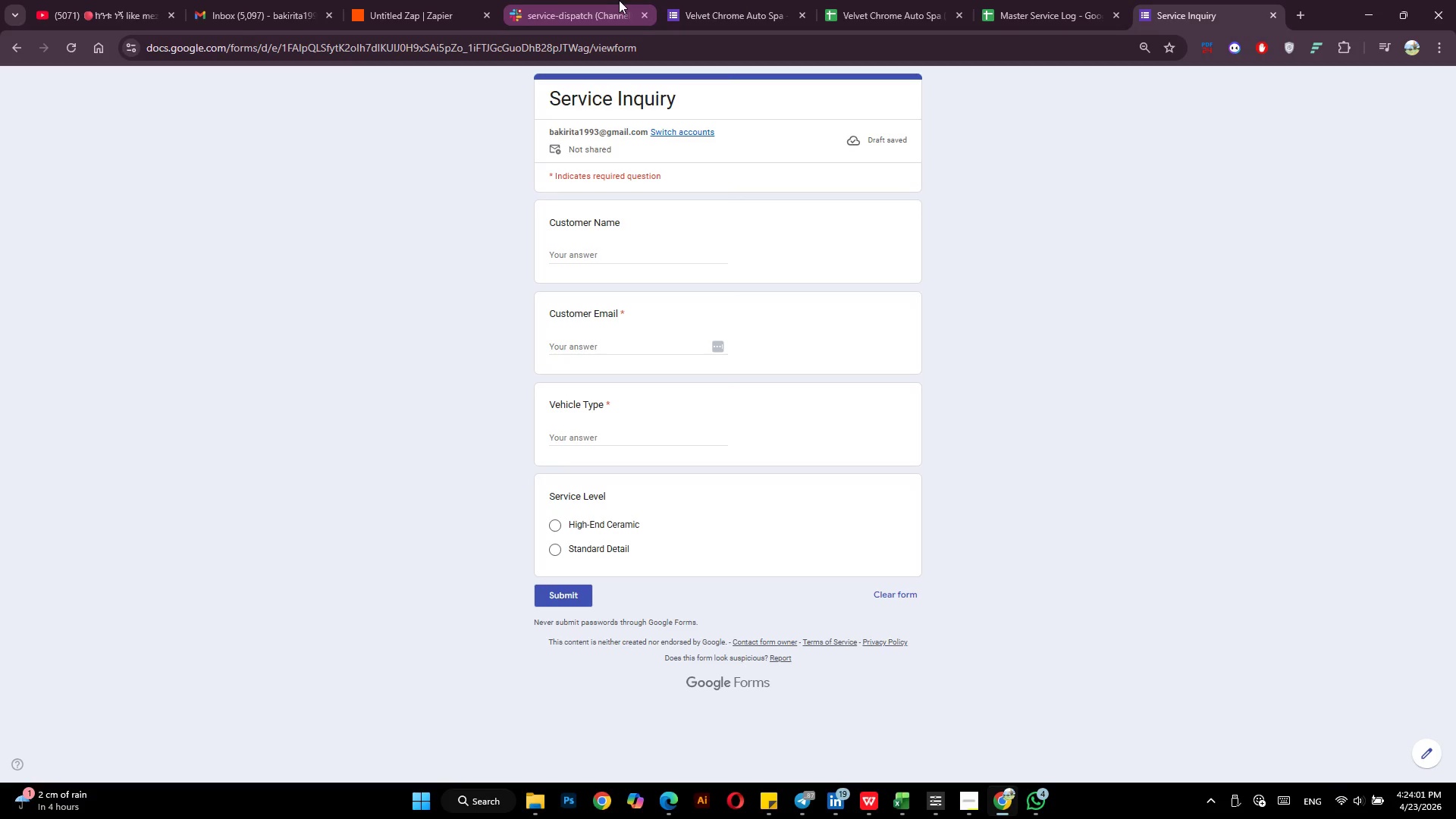 
mouse_move([683, -1])
 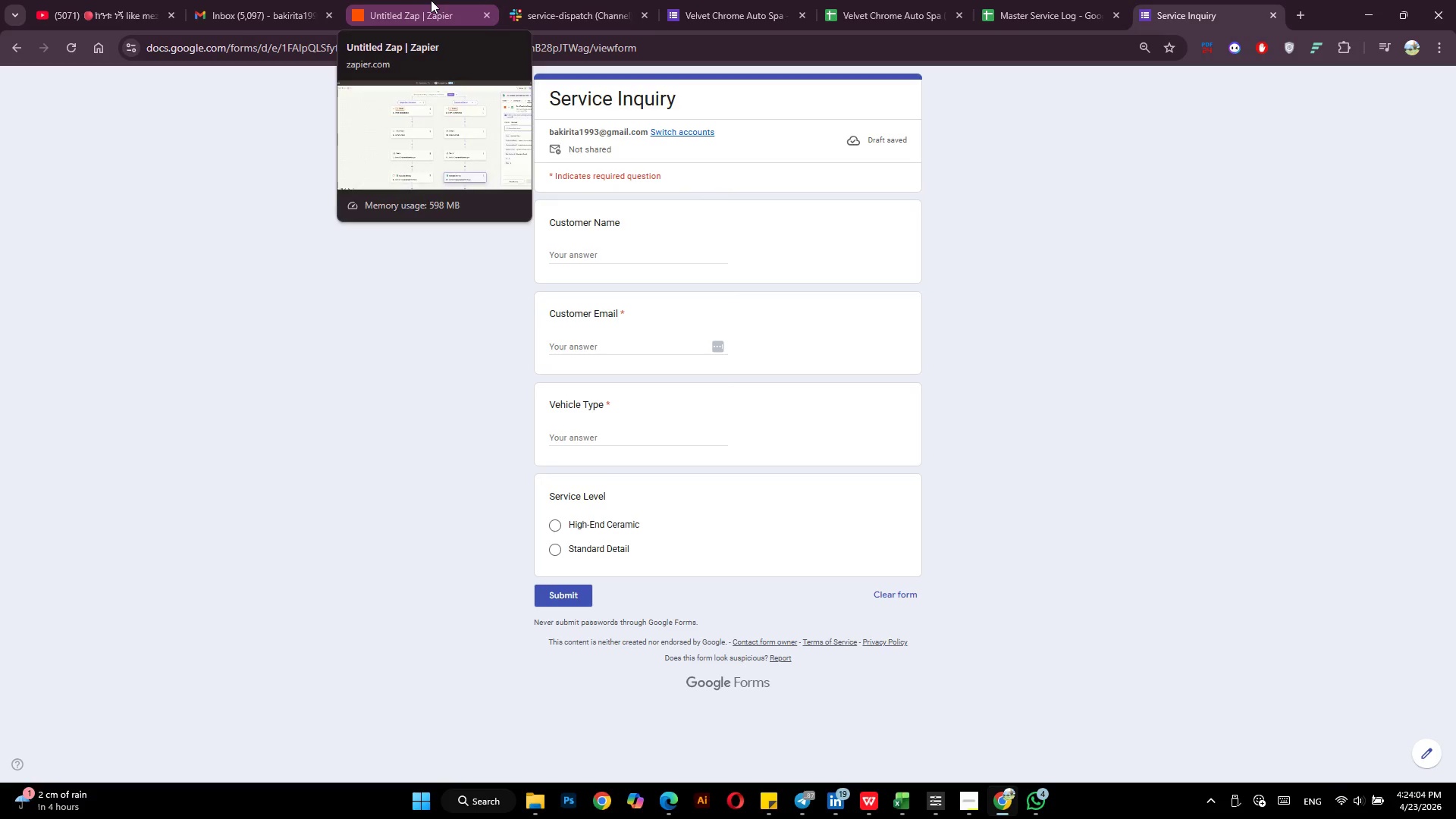 
left_click([431, 0])
 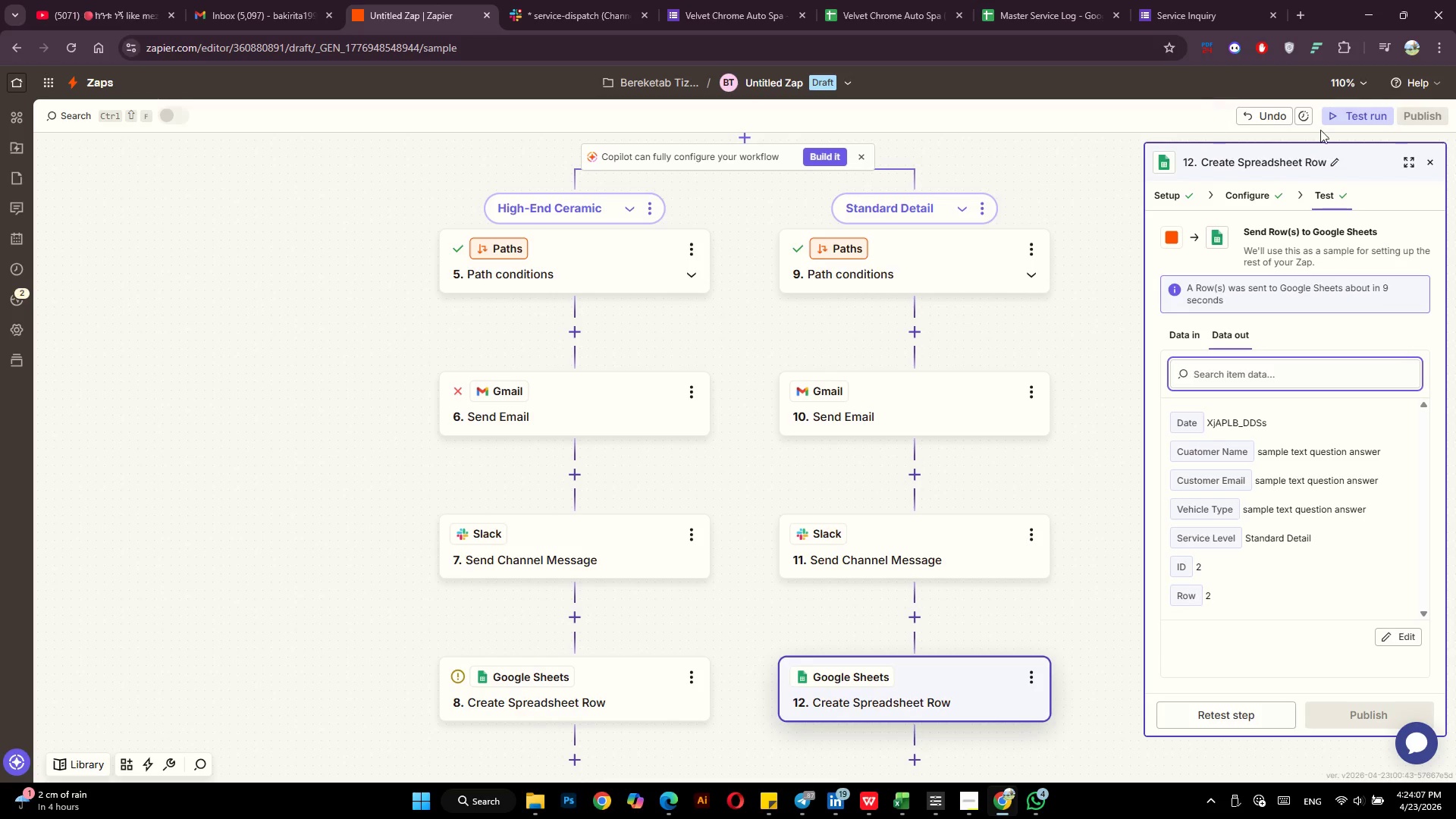 
left_click([1414, 120])
 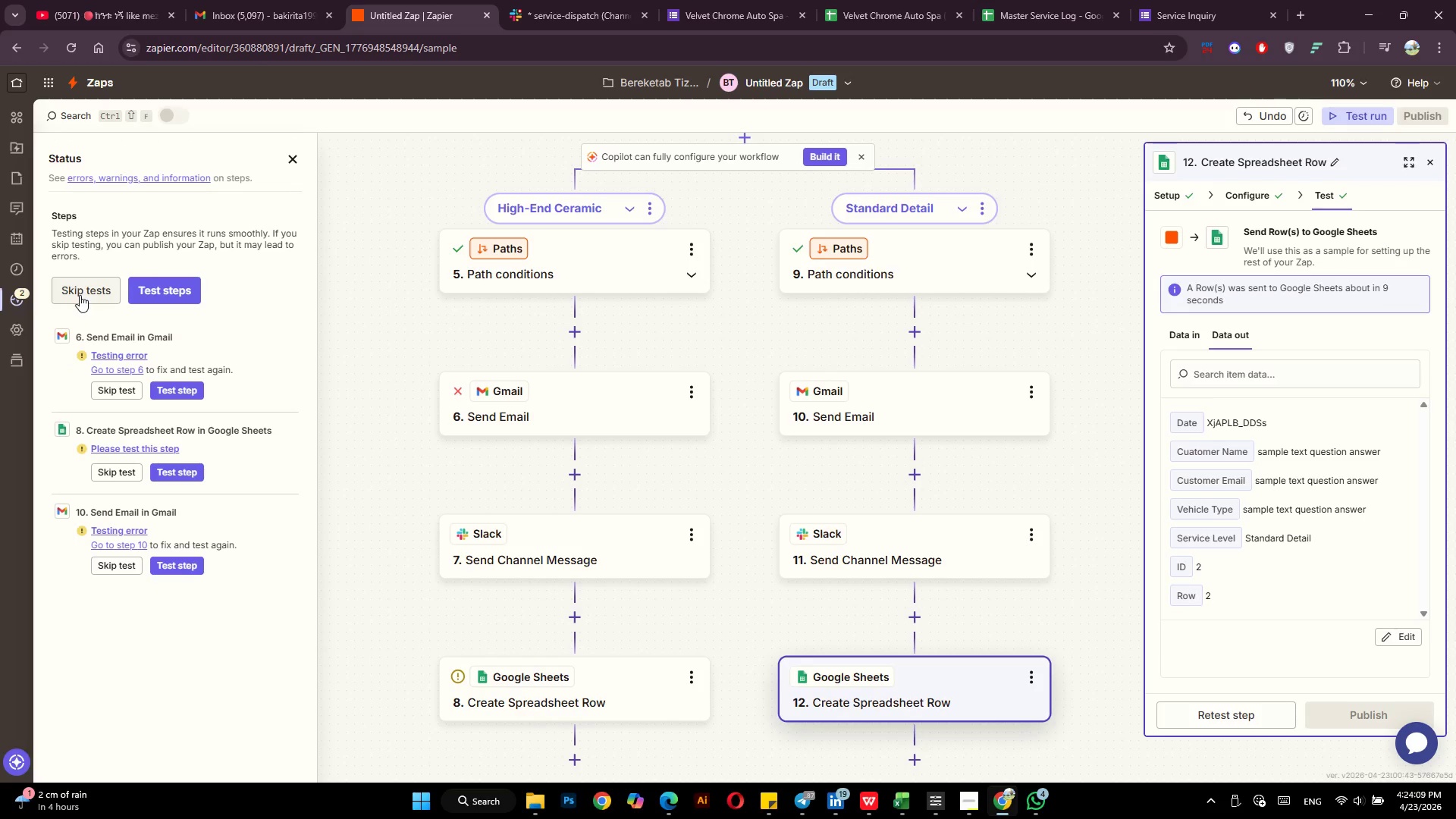 
left_click([80, 295])
 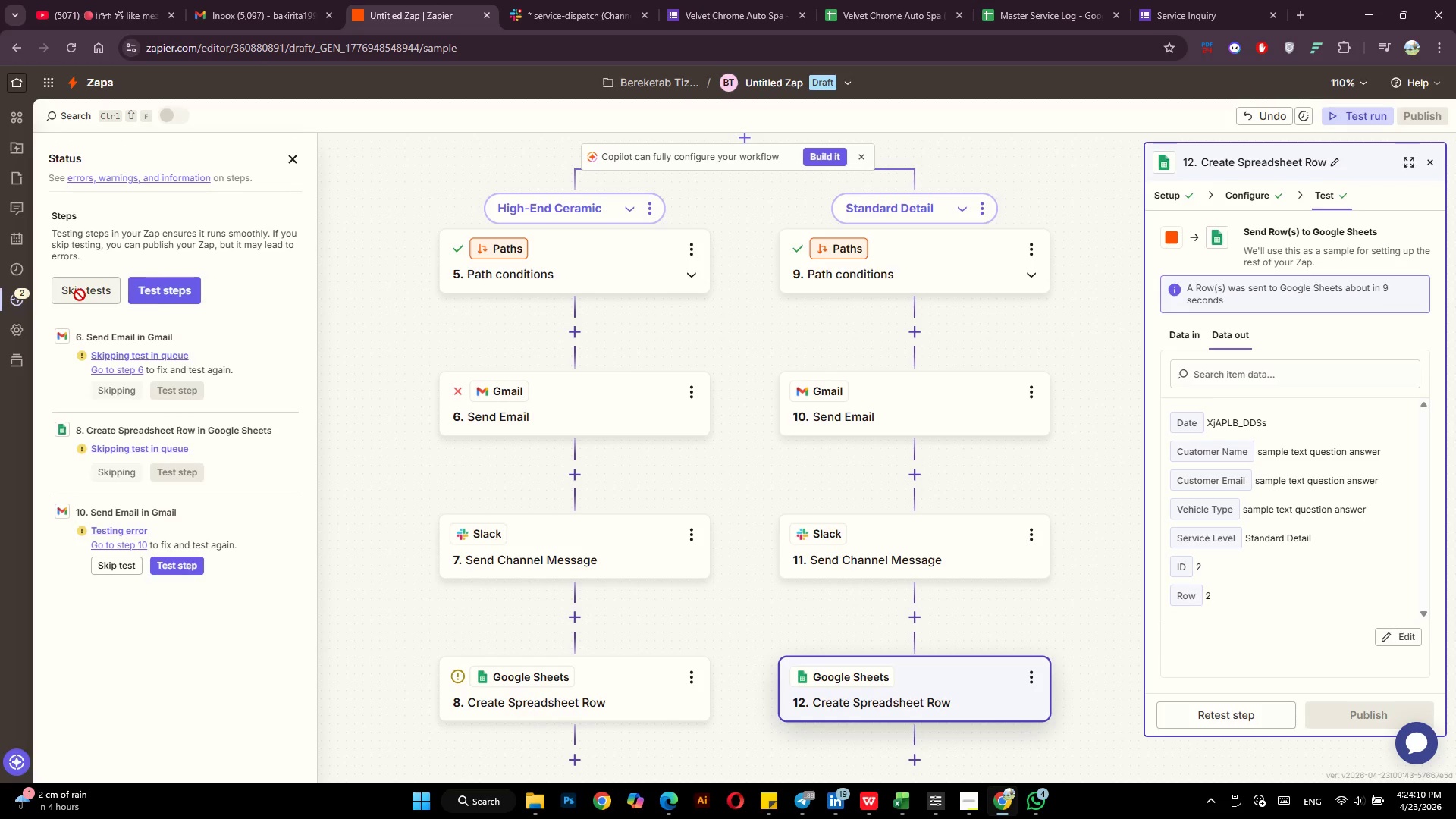 
left_click([80, 295])
 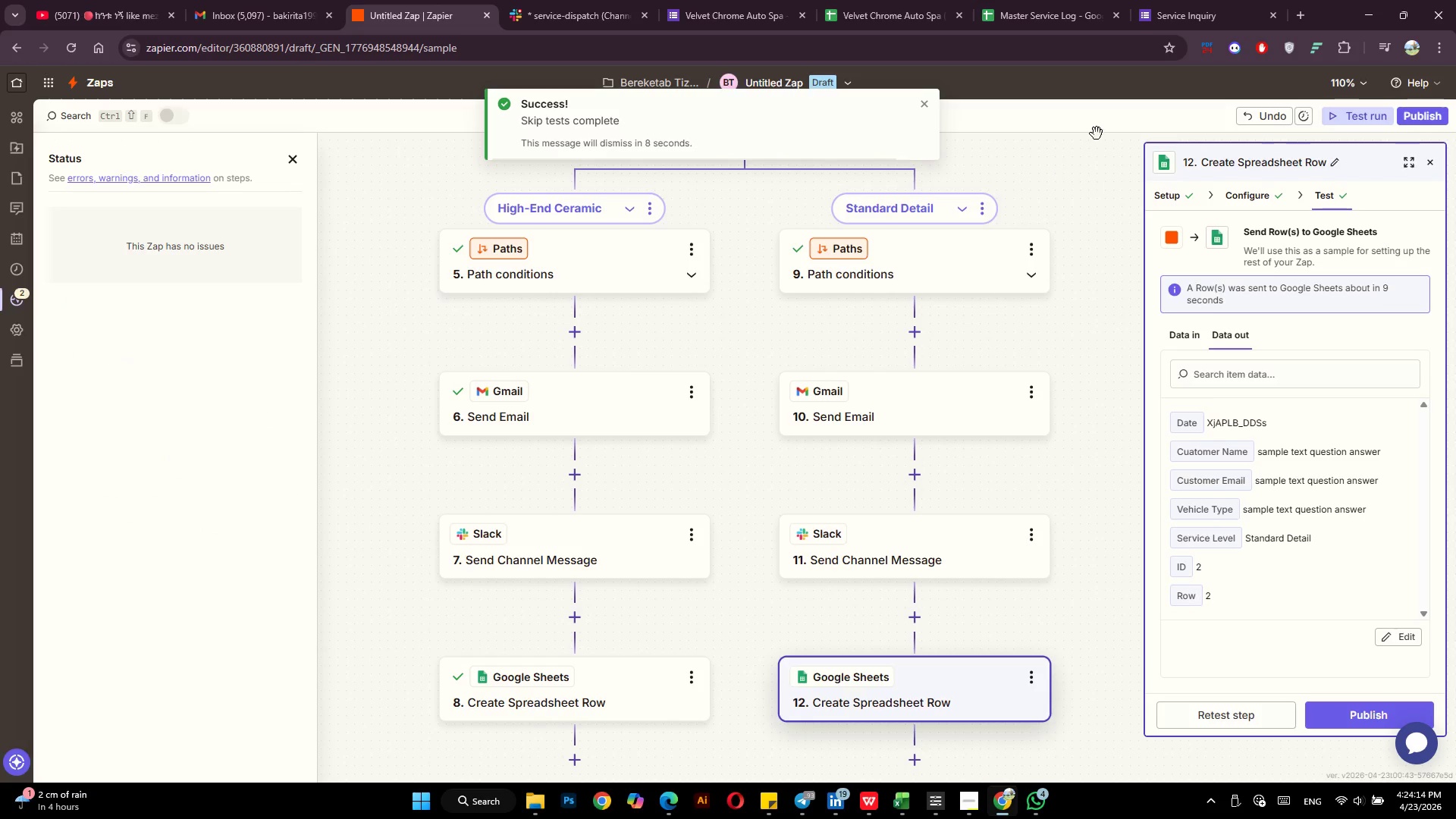 
left_click([1190, 6])
 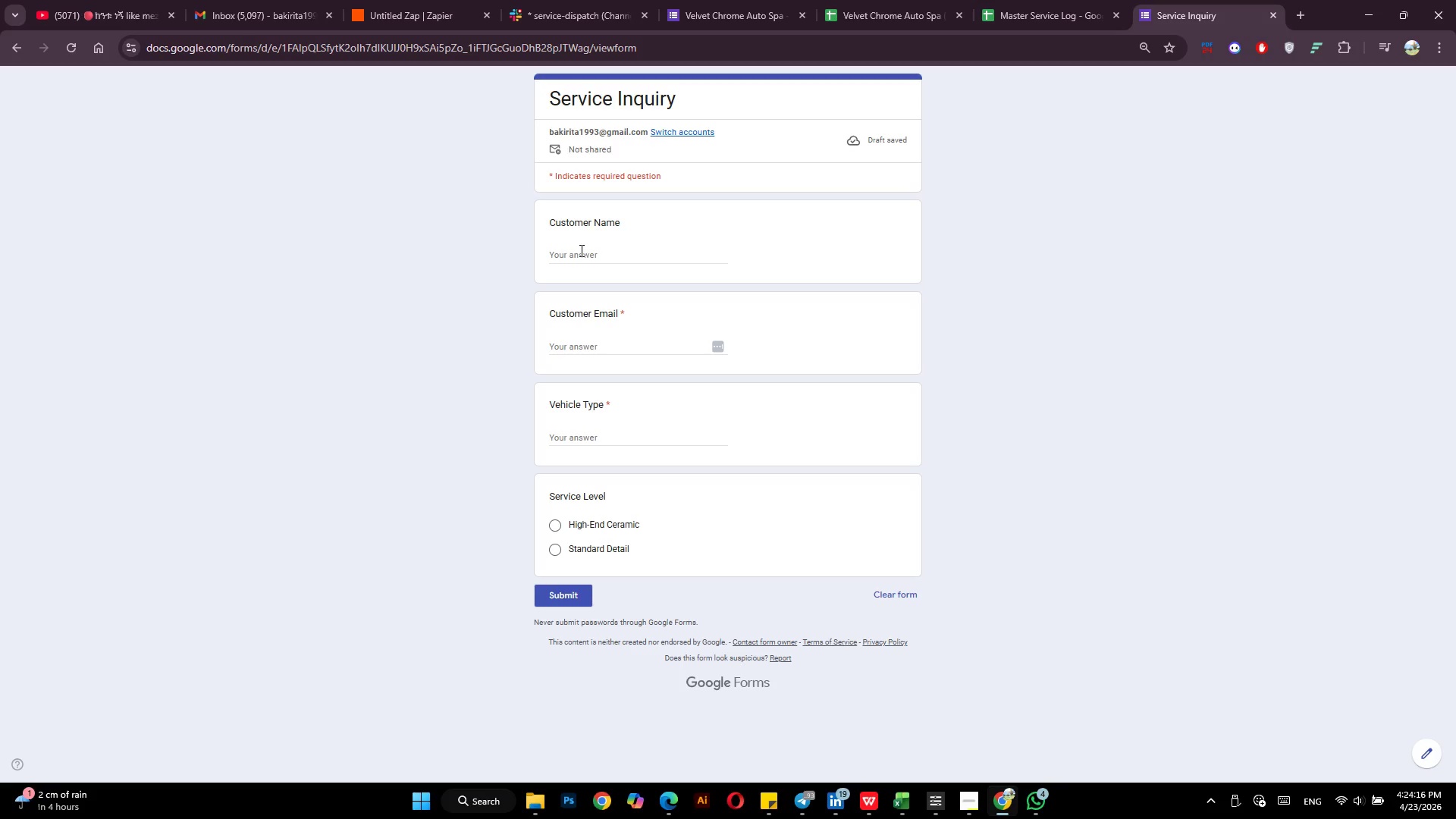 
left_click([579, 250])
 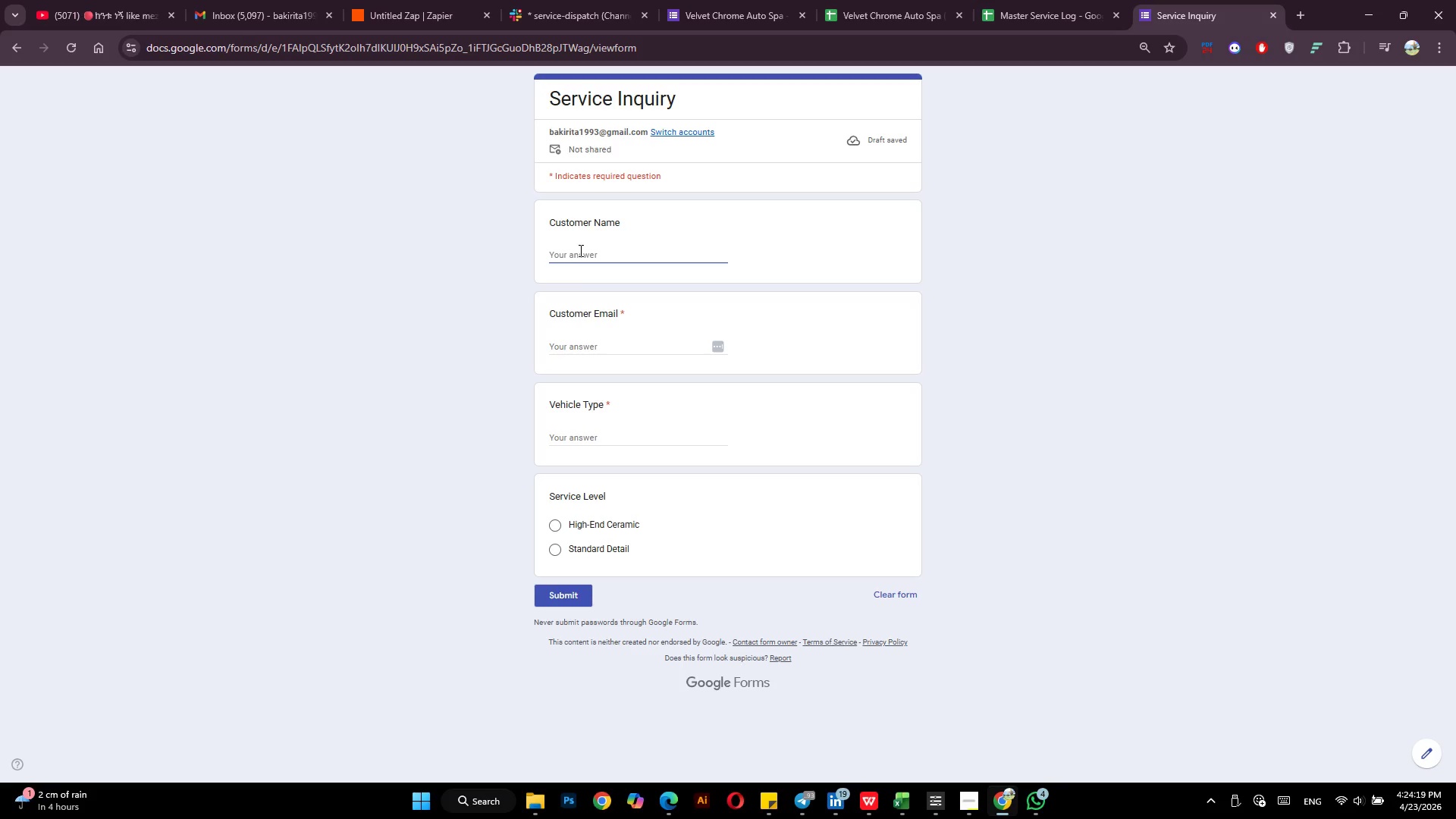 
type(Bereketab)
 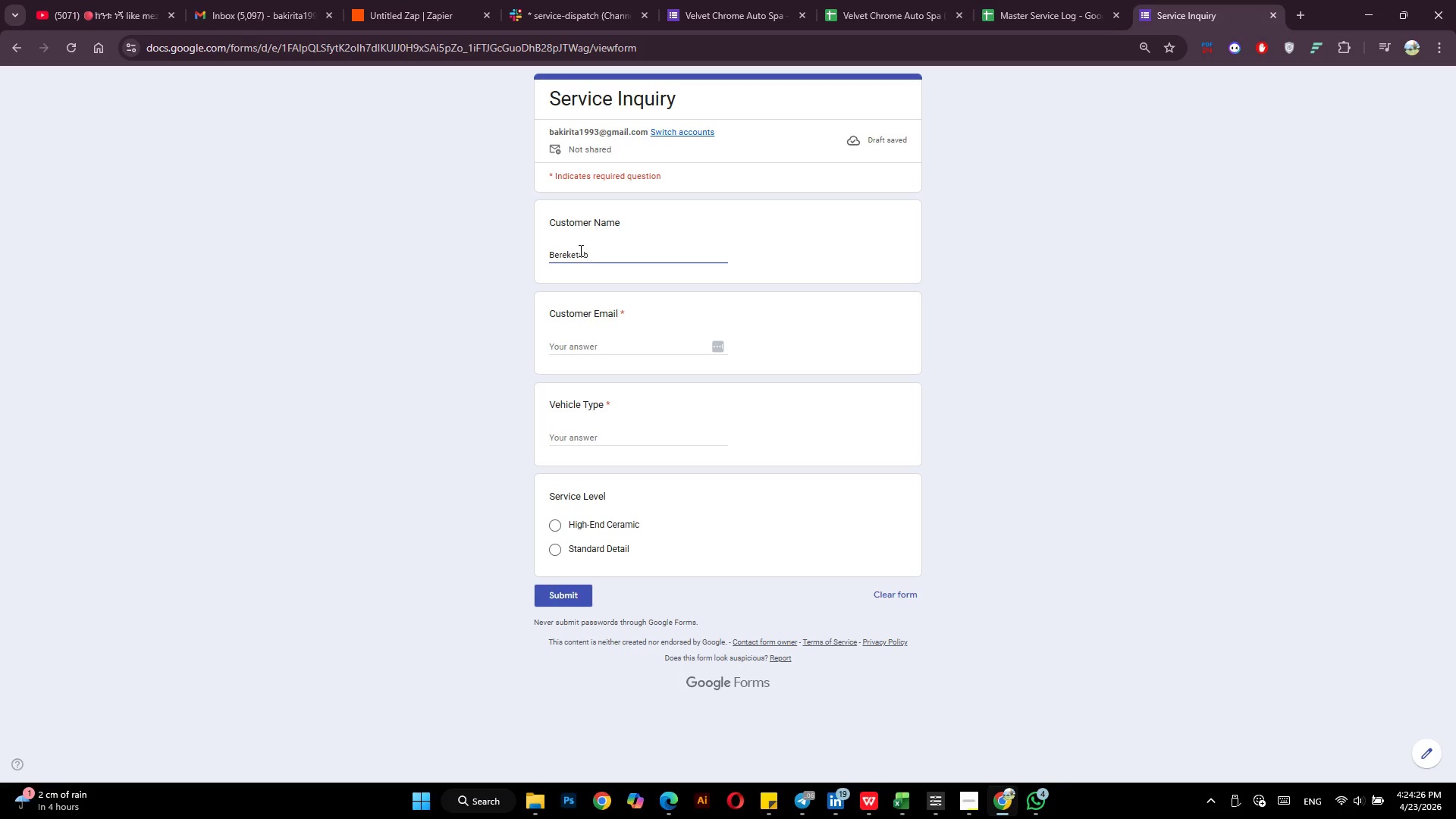 
wait(6.33)
 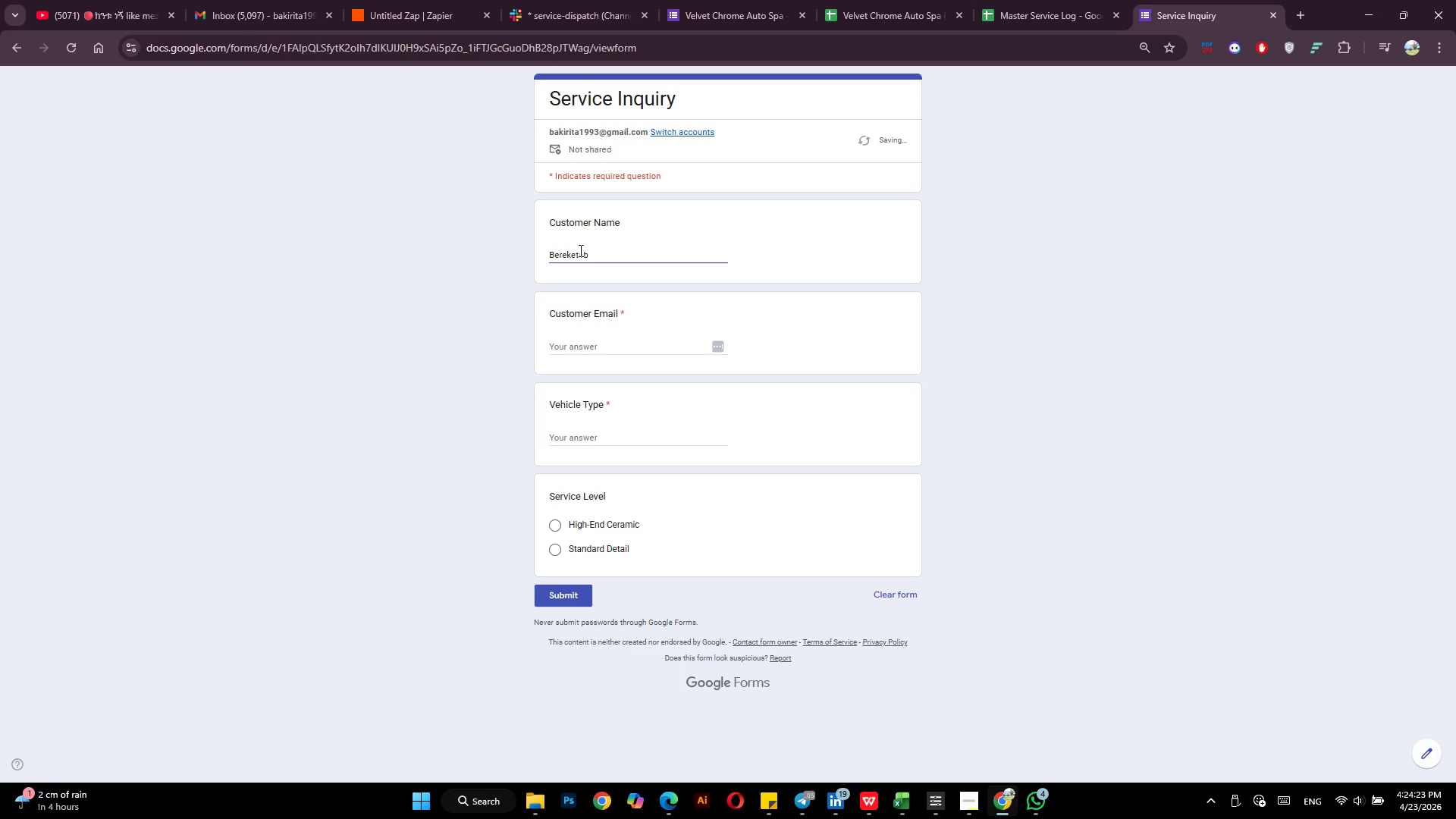 
type( Tizazu)
 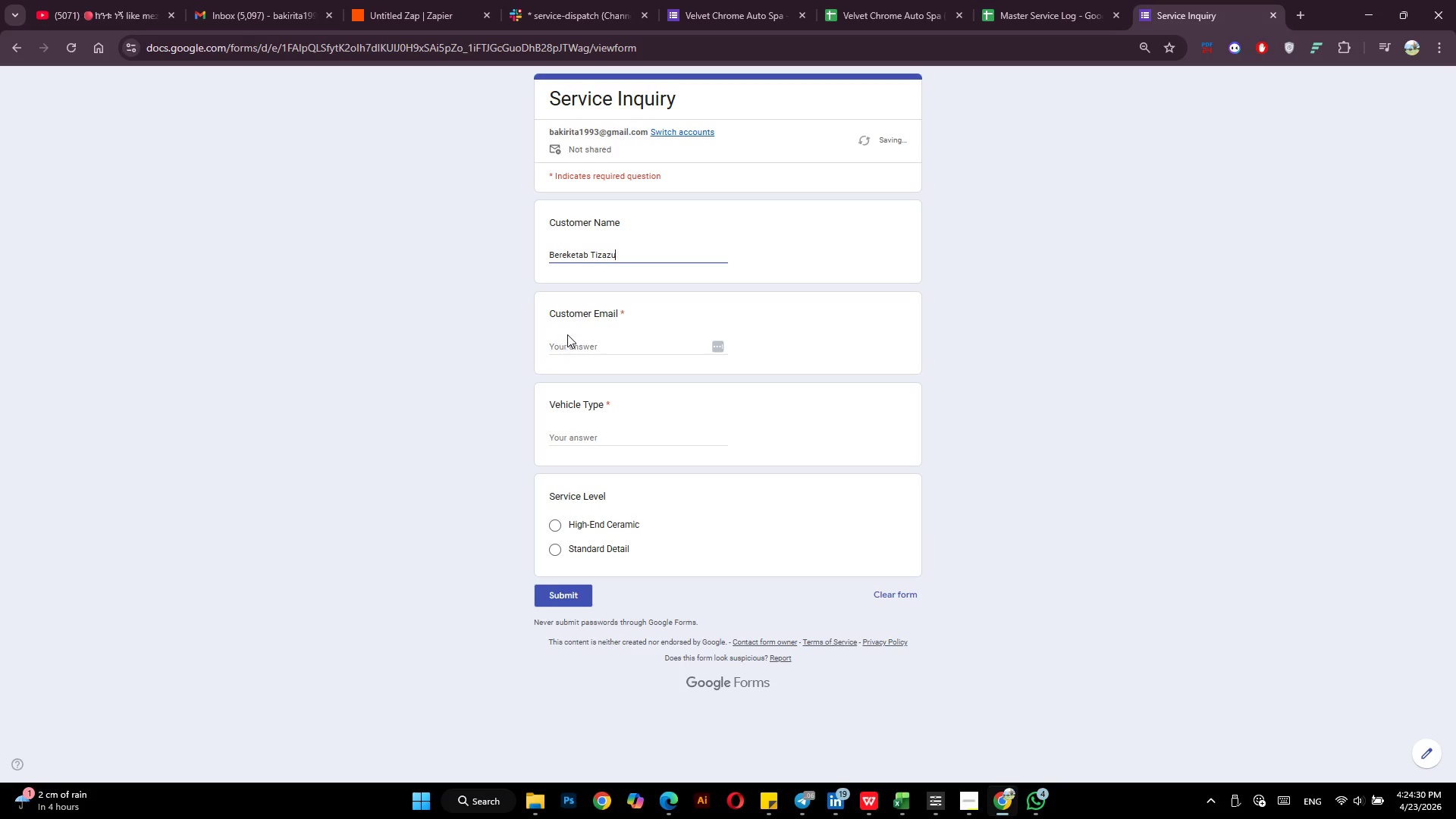 
left_click([569, 342])
 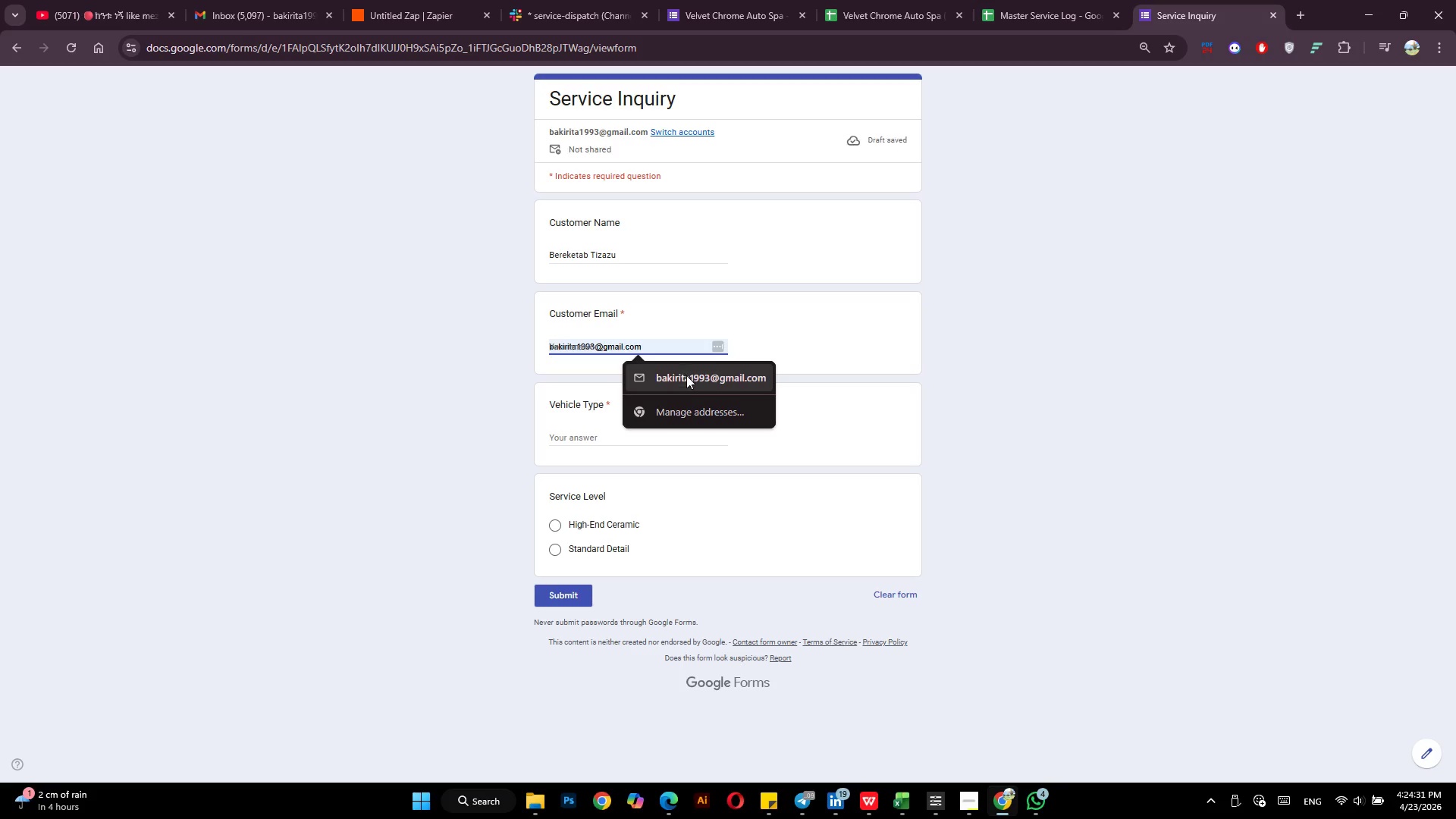 
left_click([686, 375])
 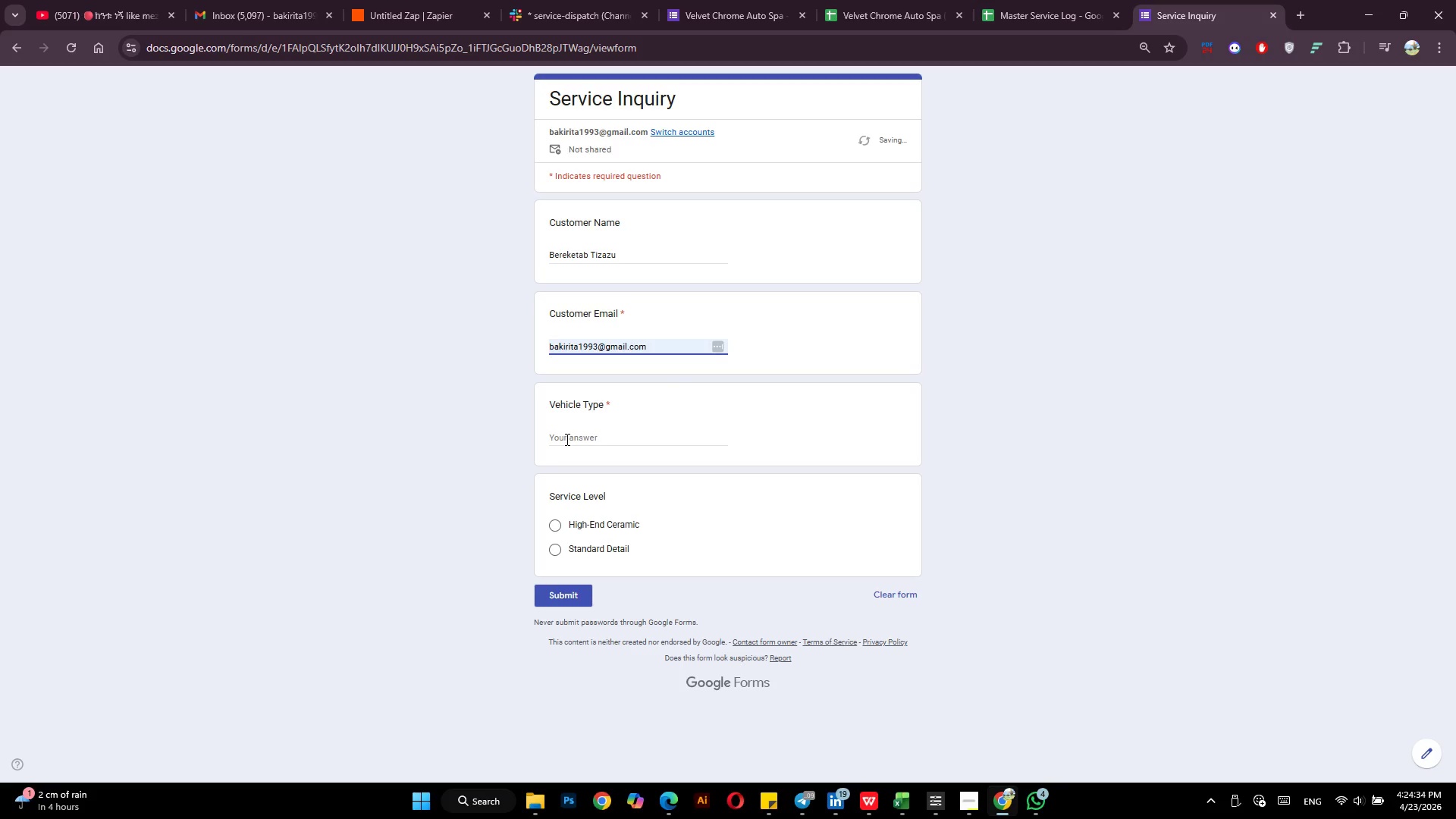 
left_click([566, 439])
 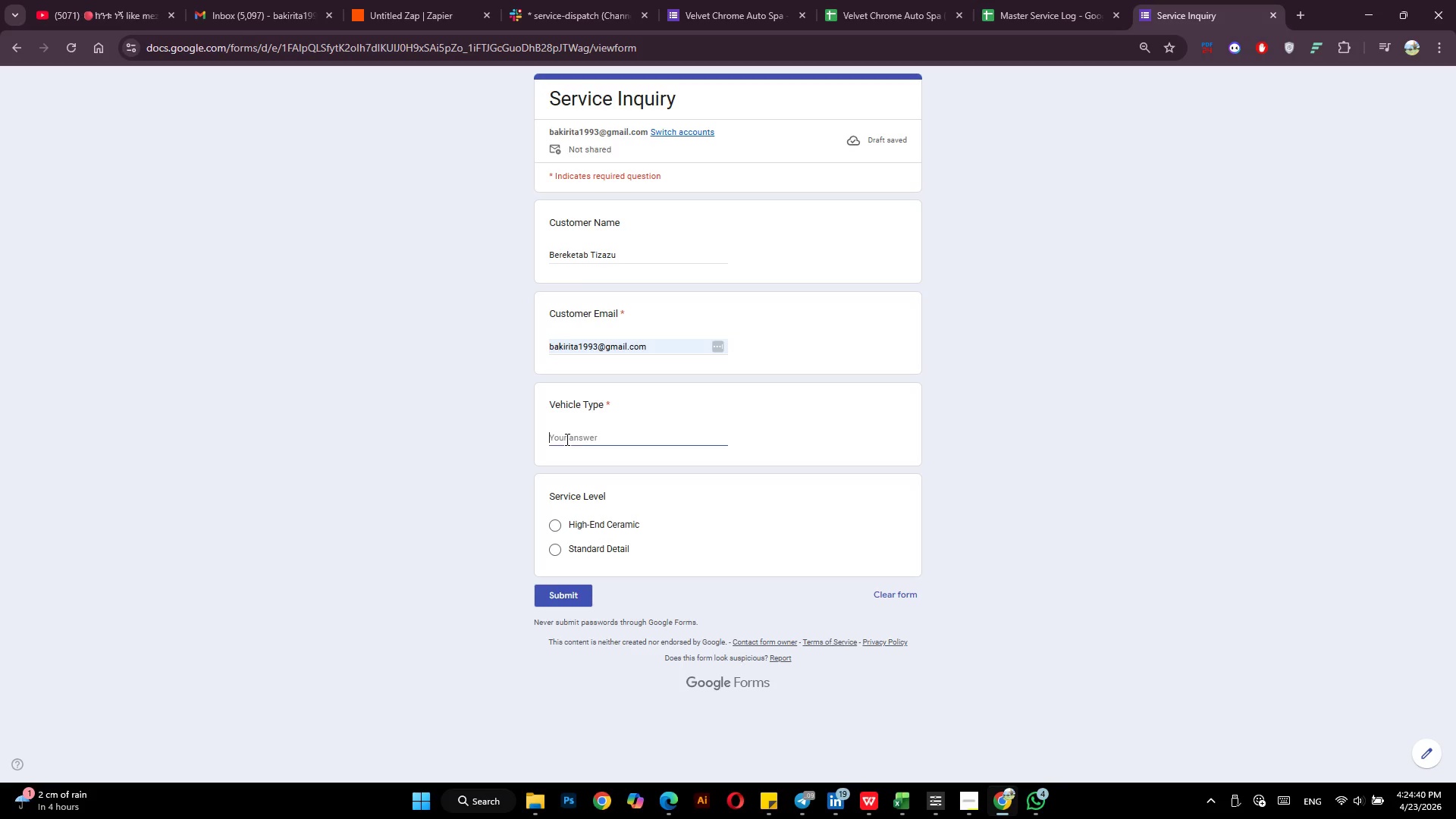 
wait(7.52)
 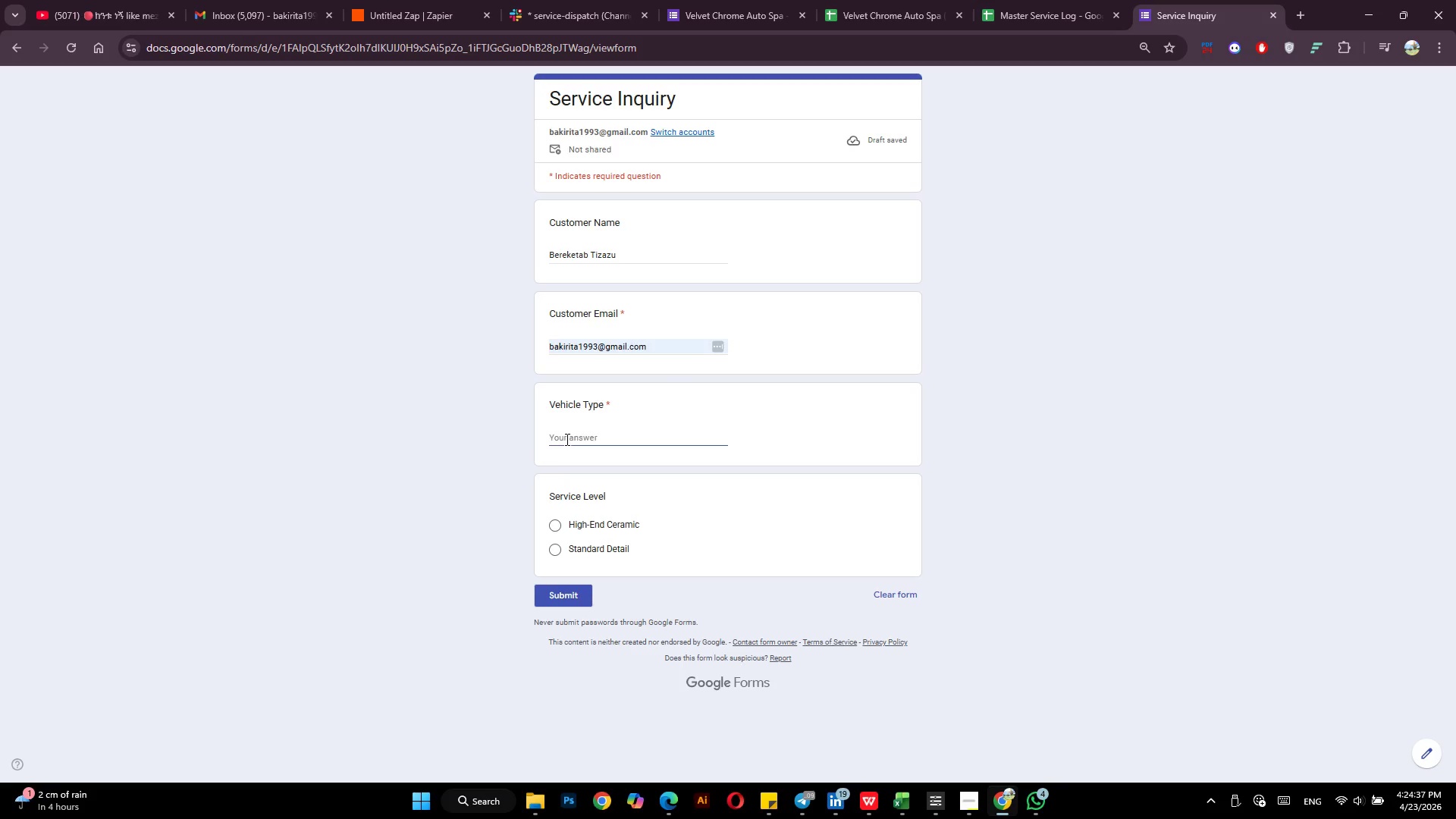 
type(Mercedes GLE)
 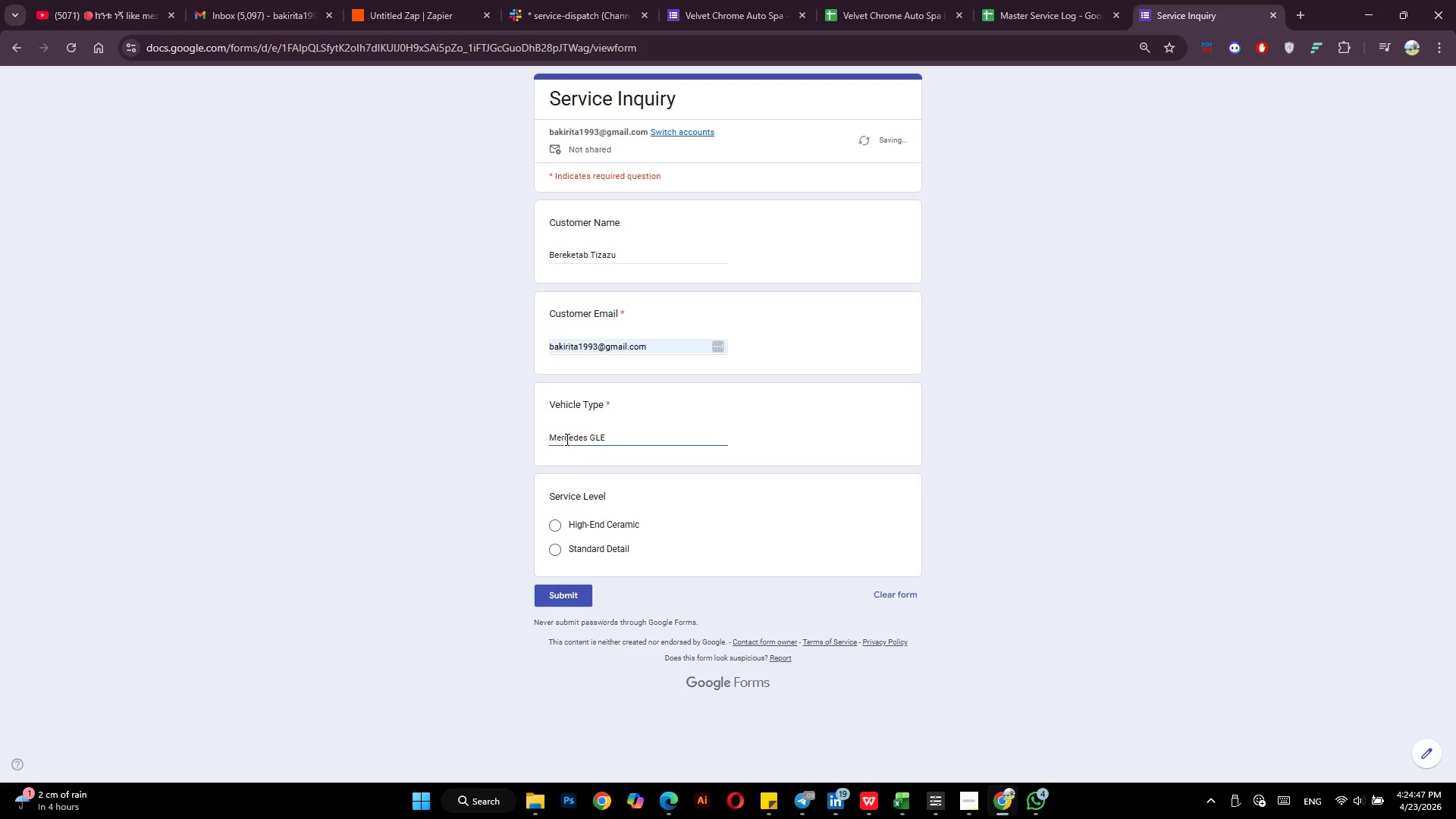 
left_click([560, 525])
 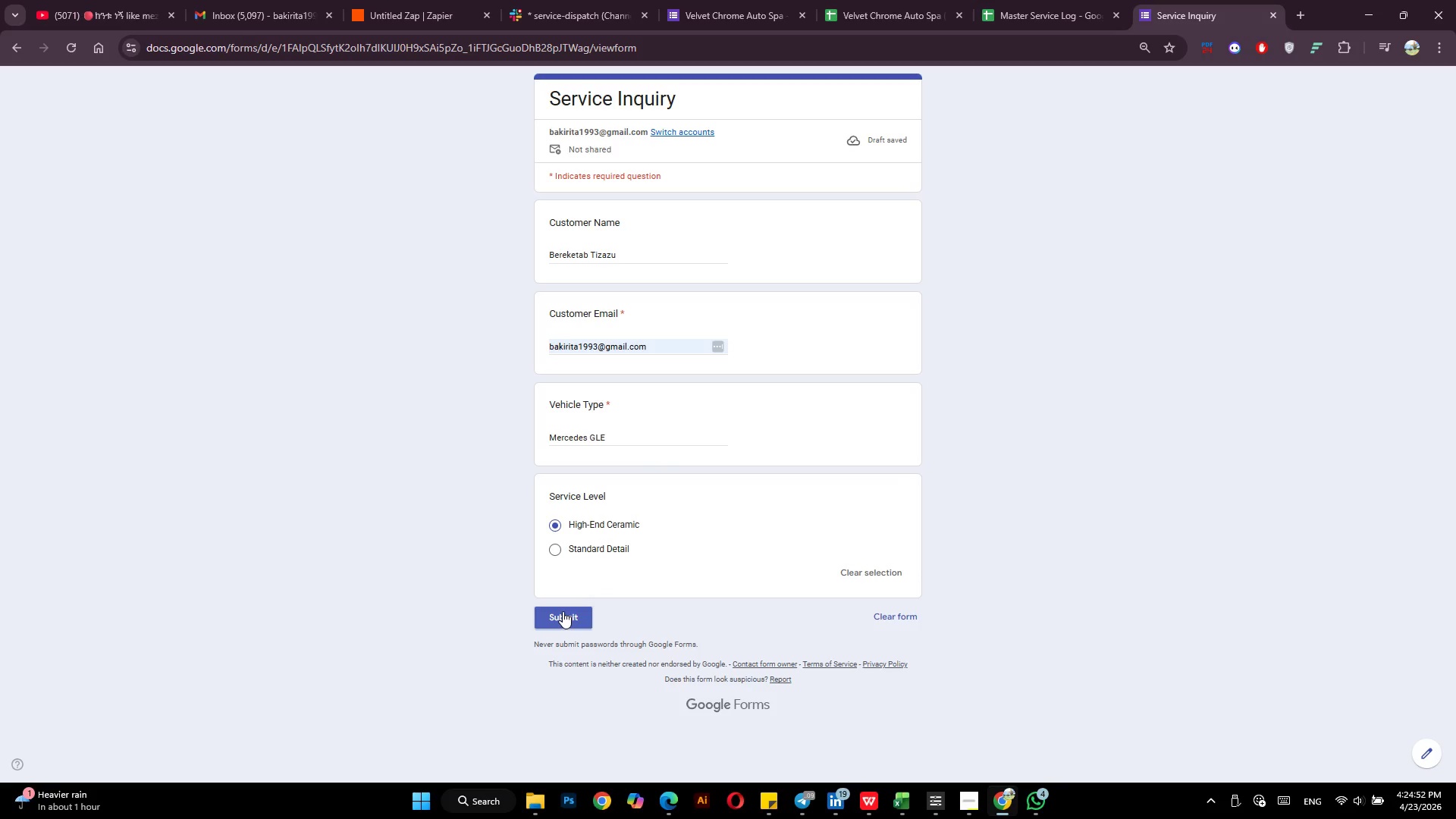 
left_click([563, 611])
 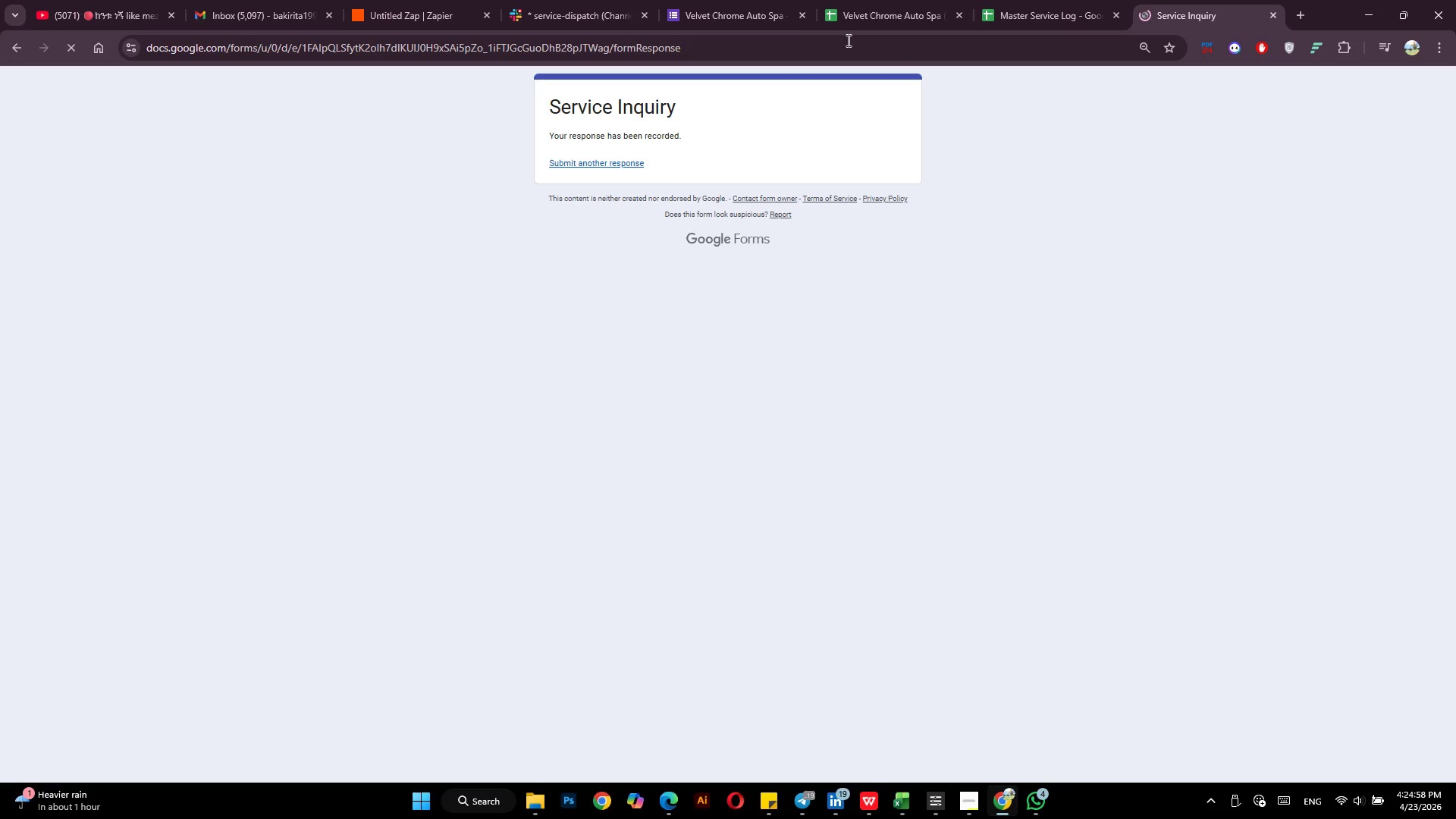 
wait(6.19)
 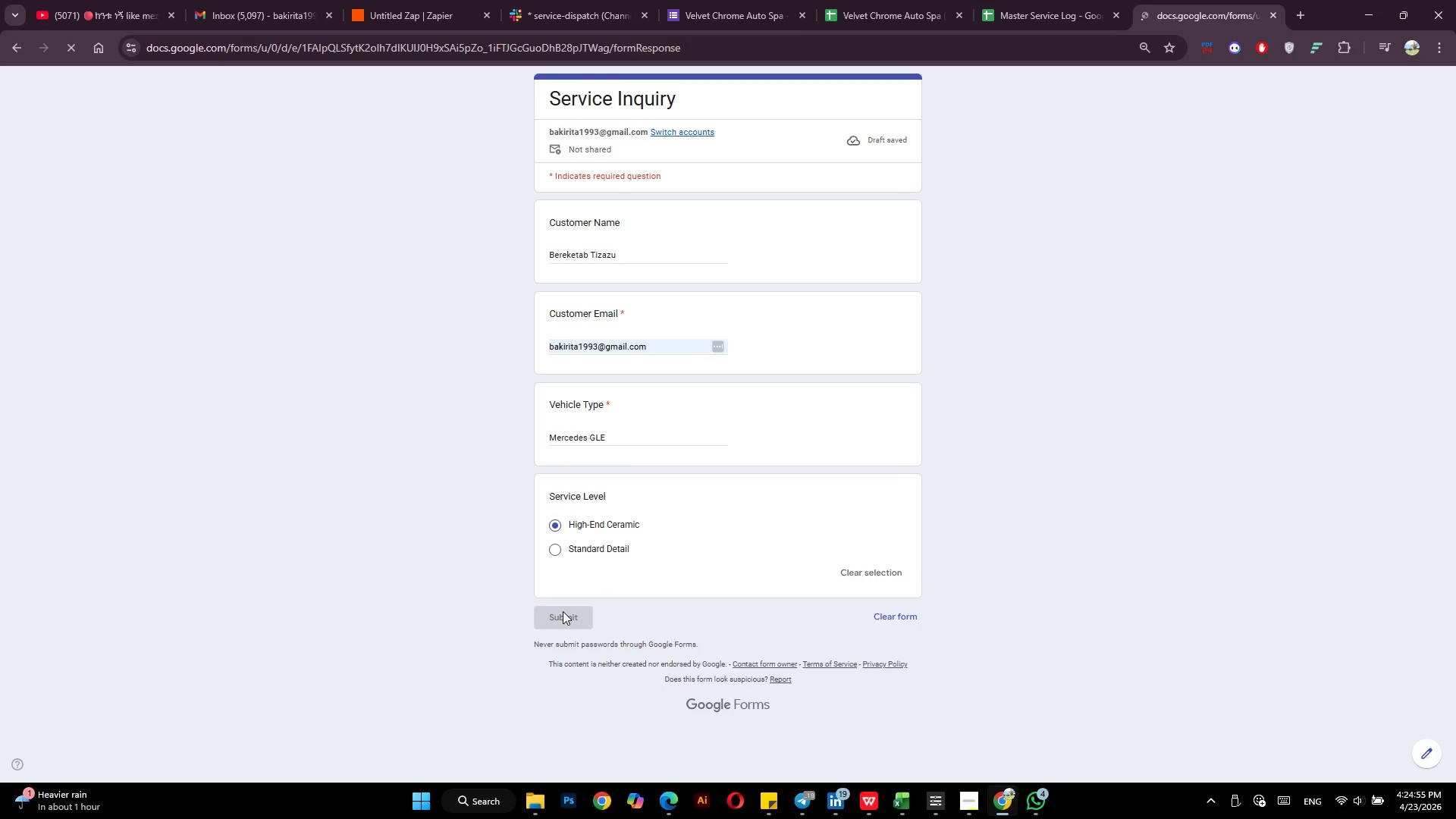 
left_click([864, 0])
 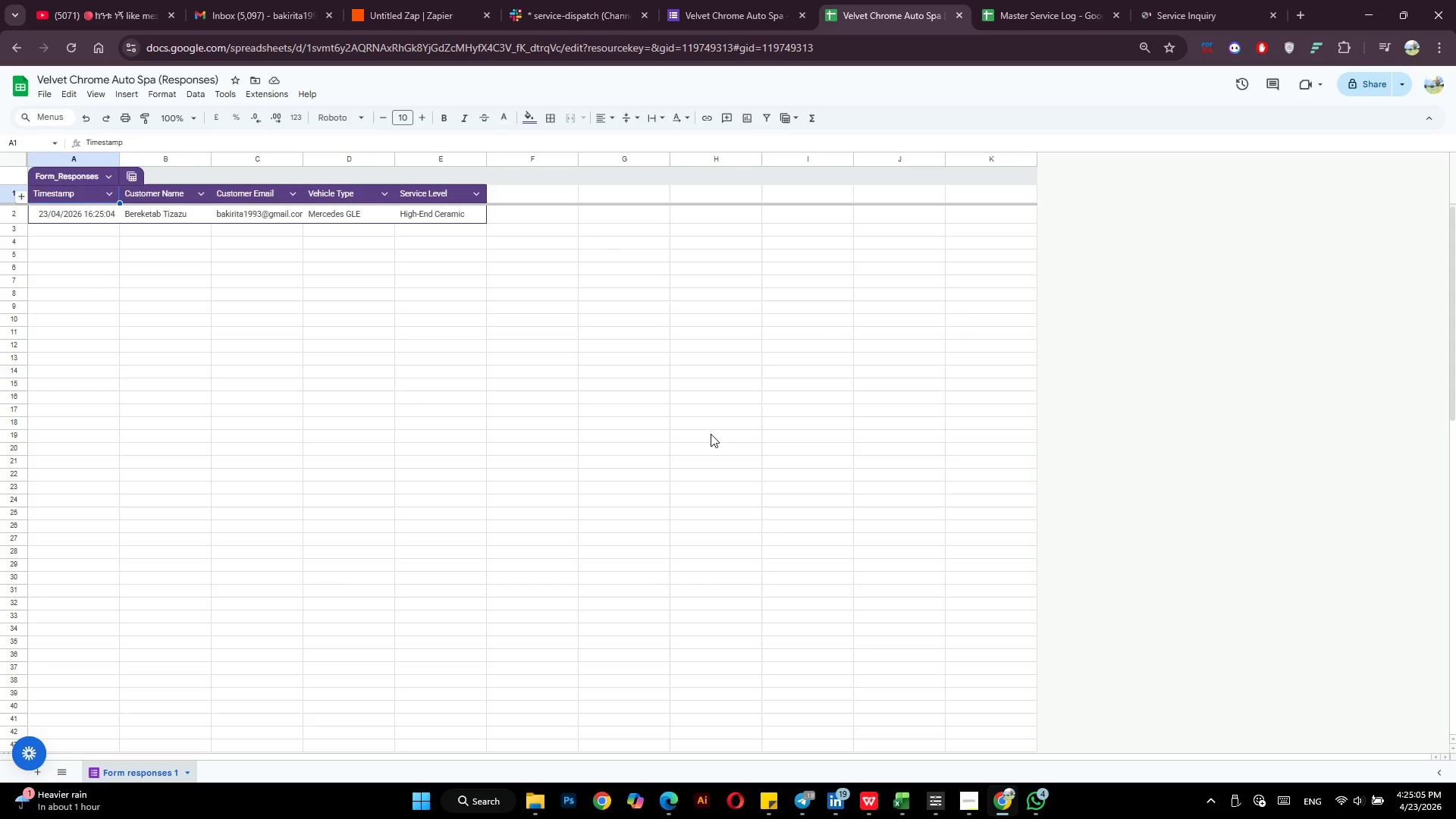 
wait(10.84)
 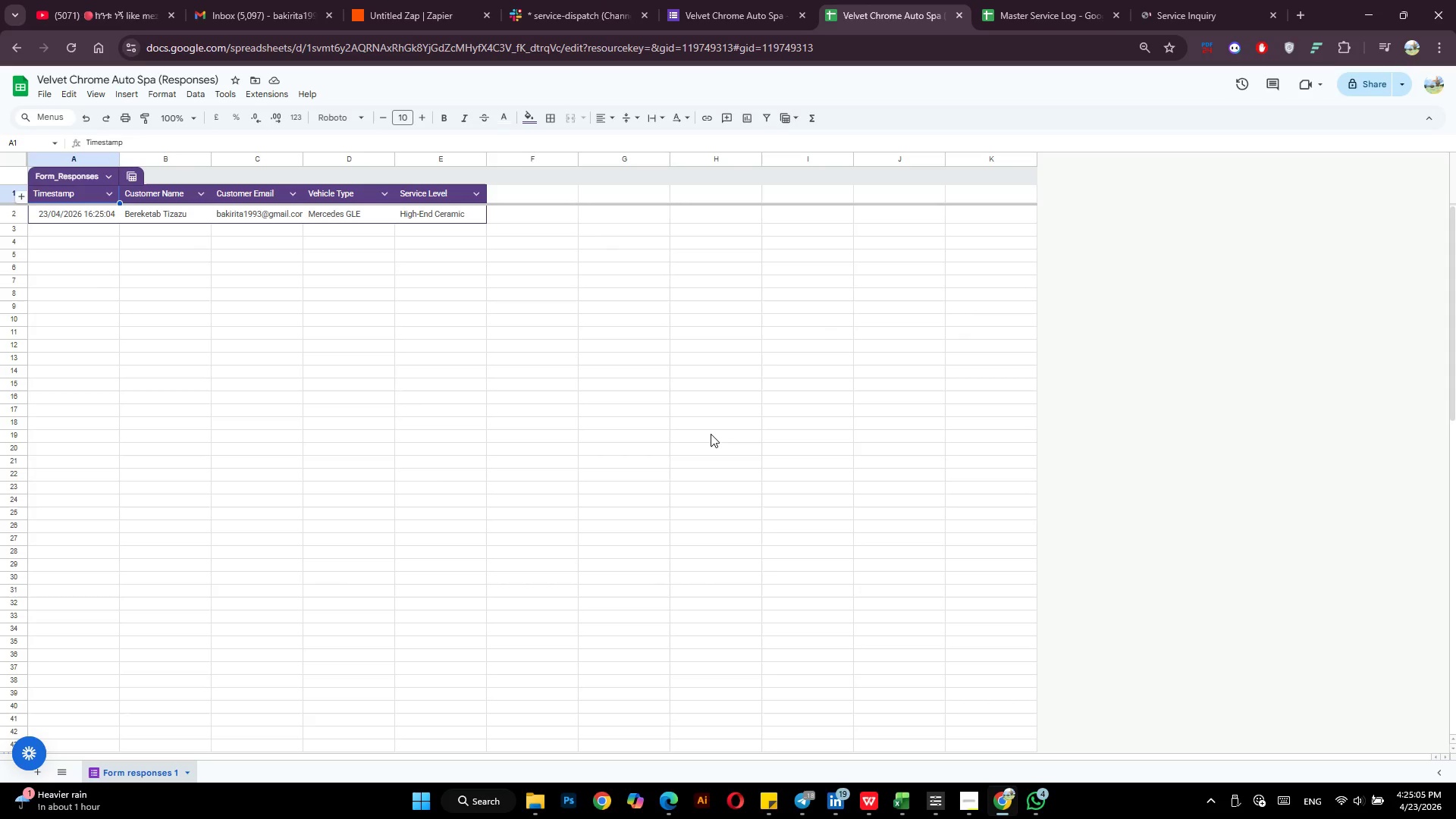 
left_click([578, 16])
 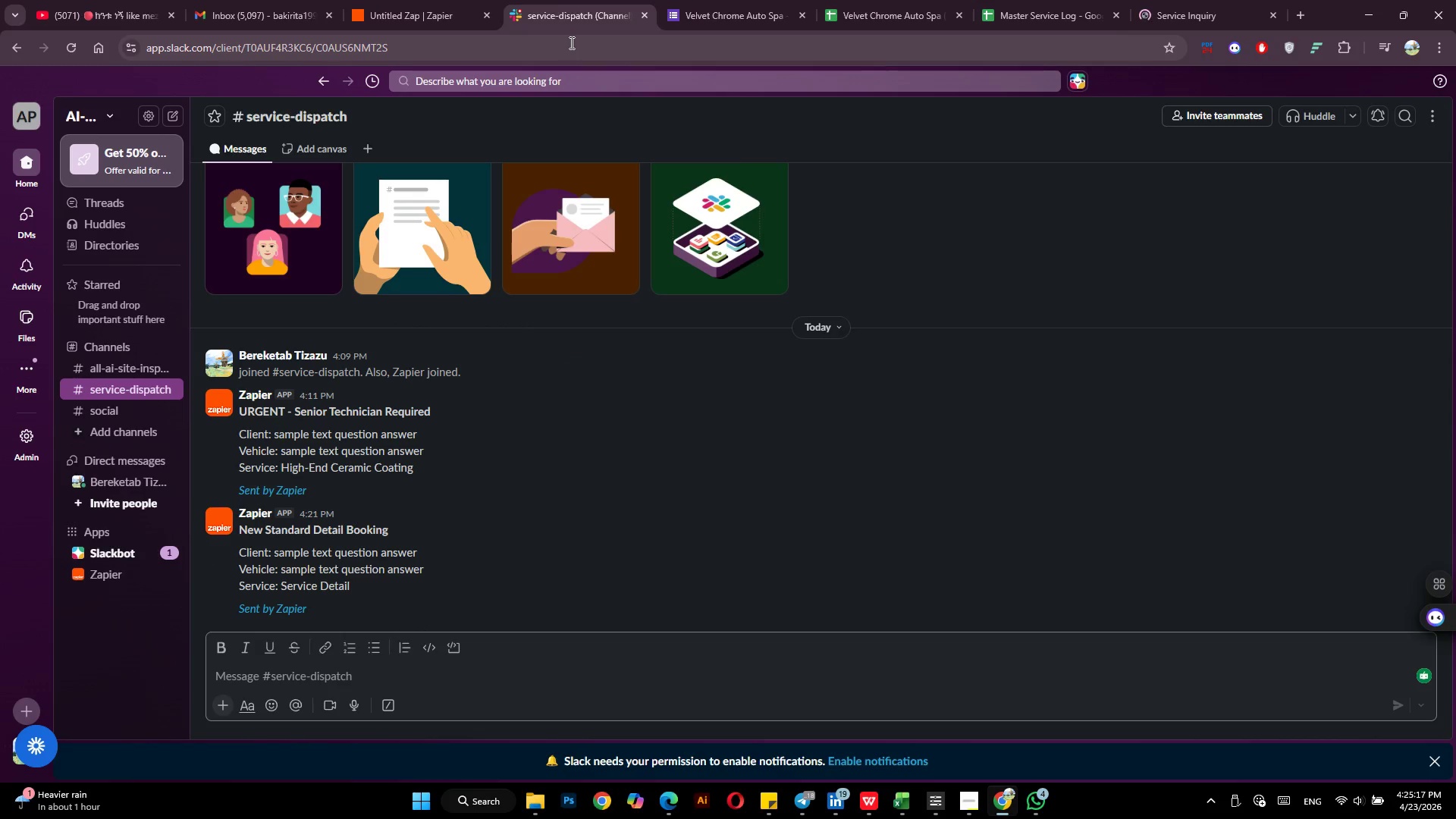 
wait(11.52)
 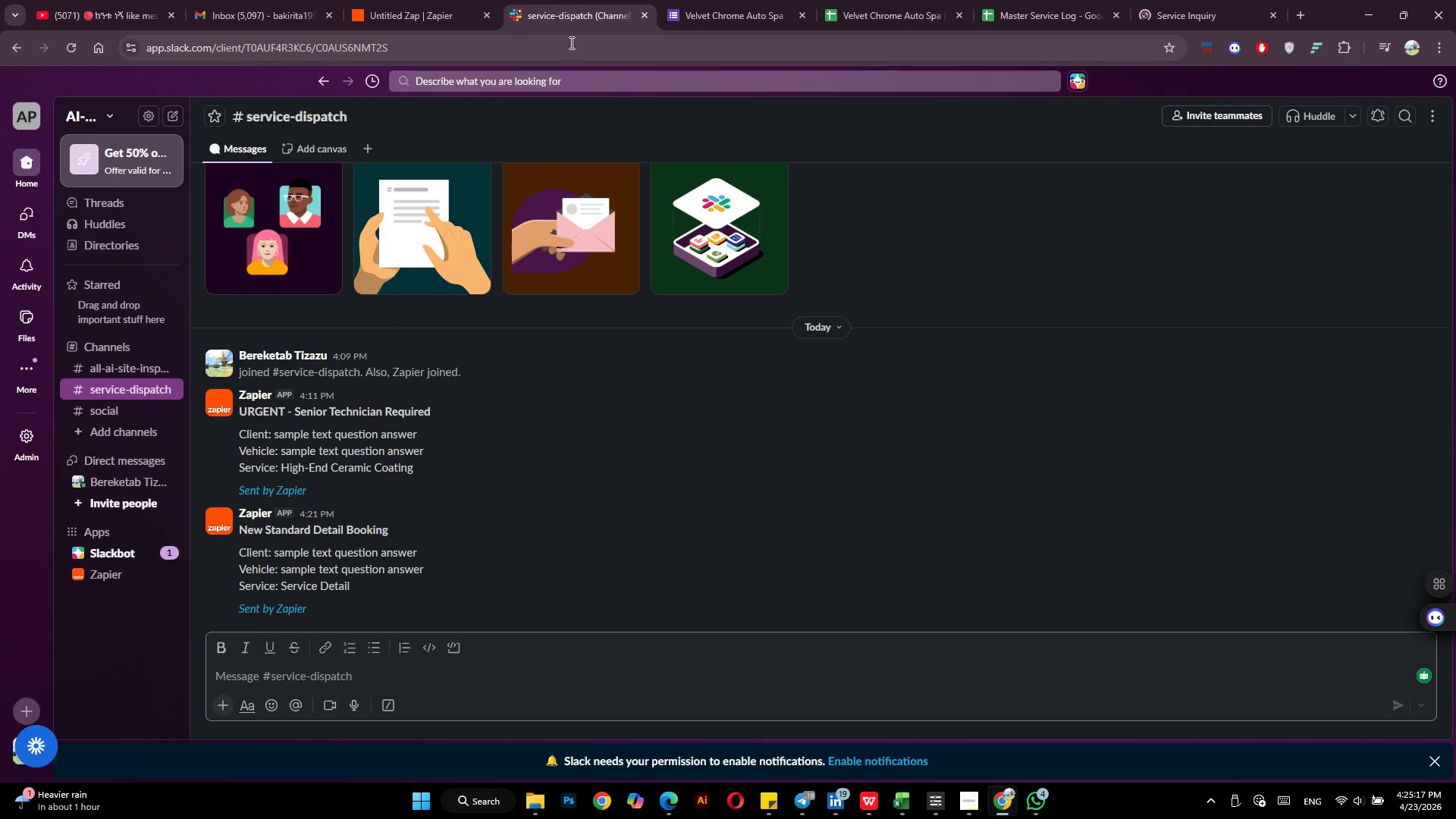 
left_click([425, 12])
 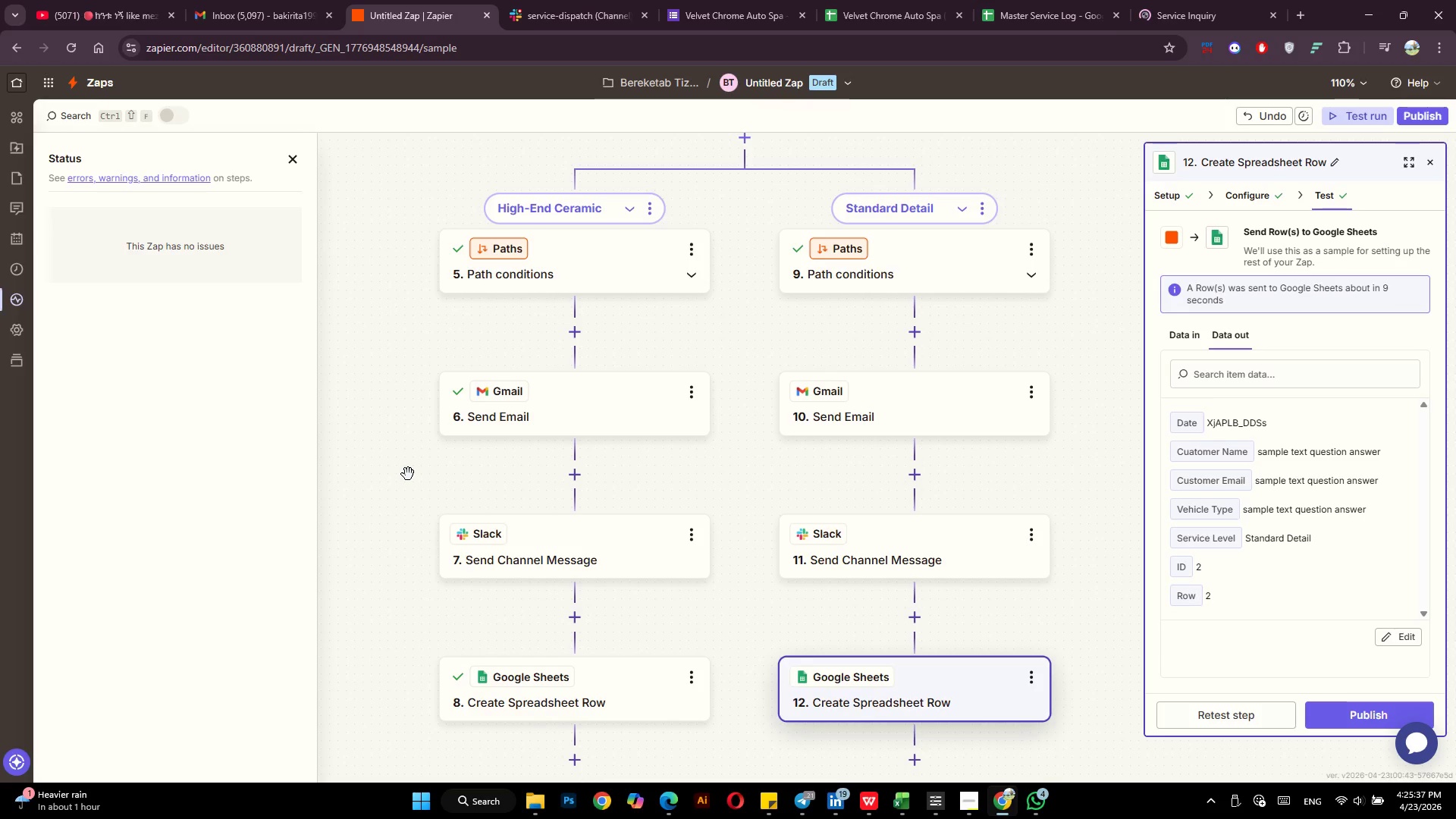 
wait(20.01)
 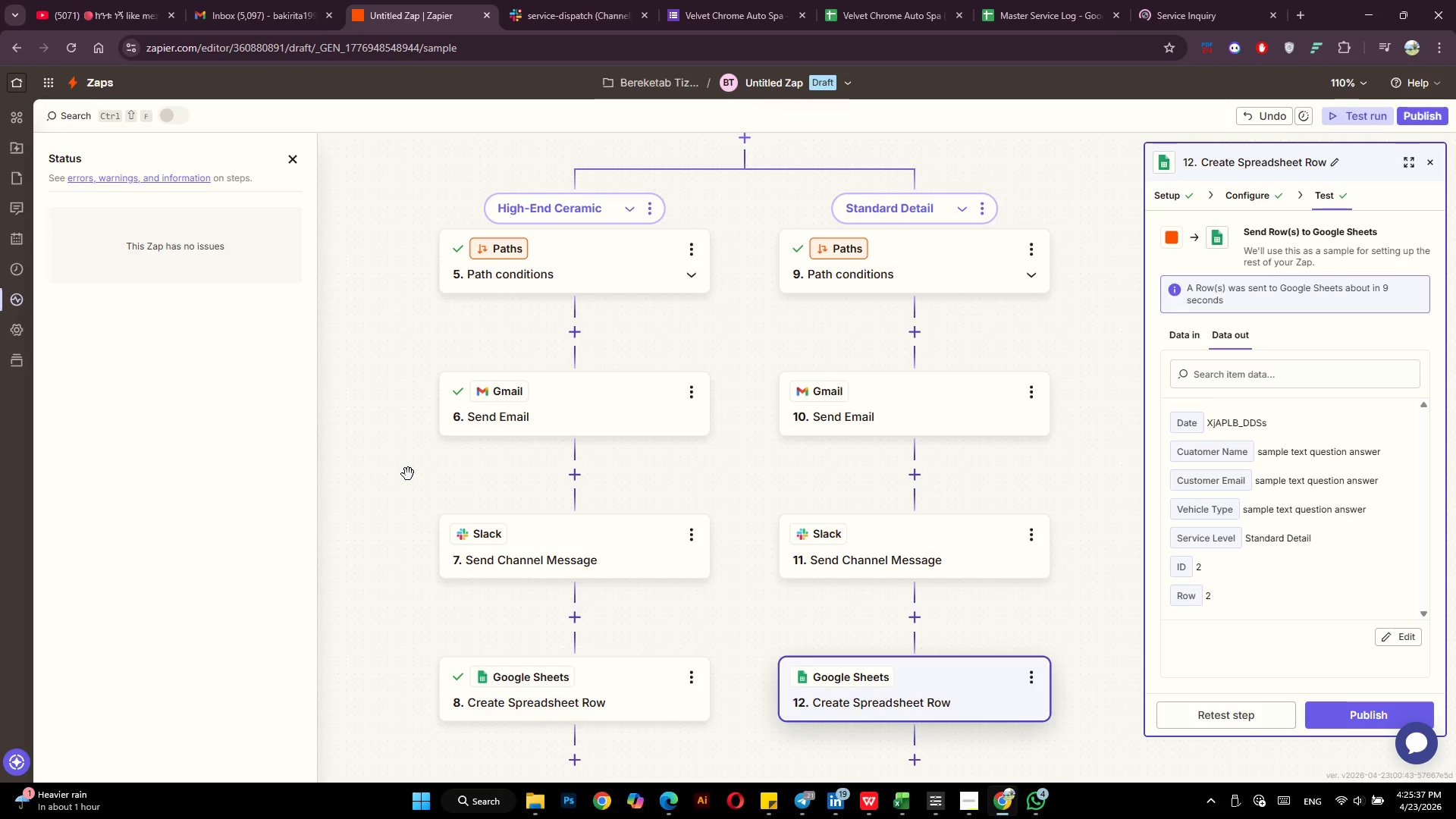 
left_click([1425, 121])
 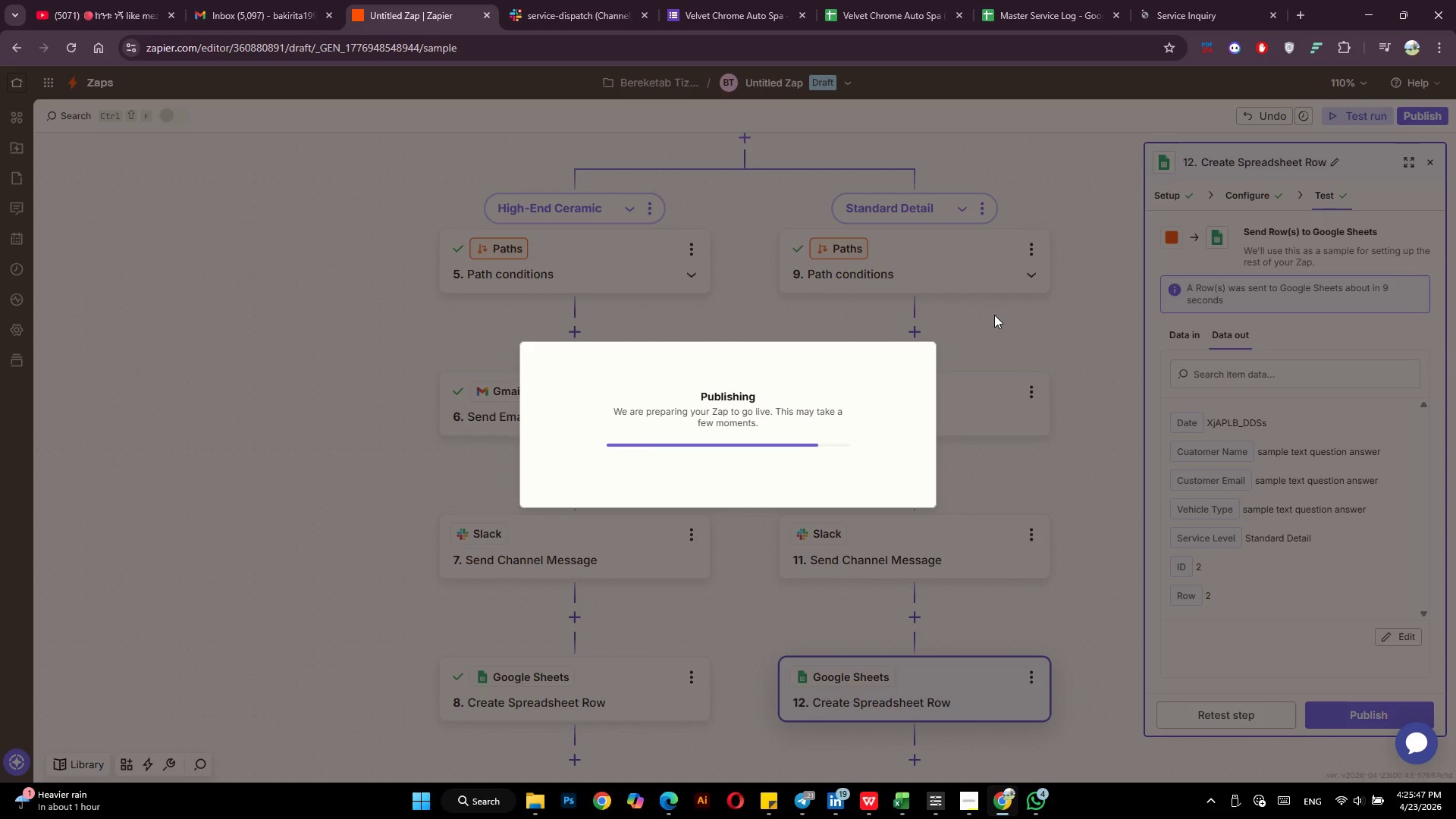 
wait(9.88)
 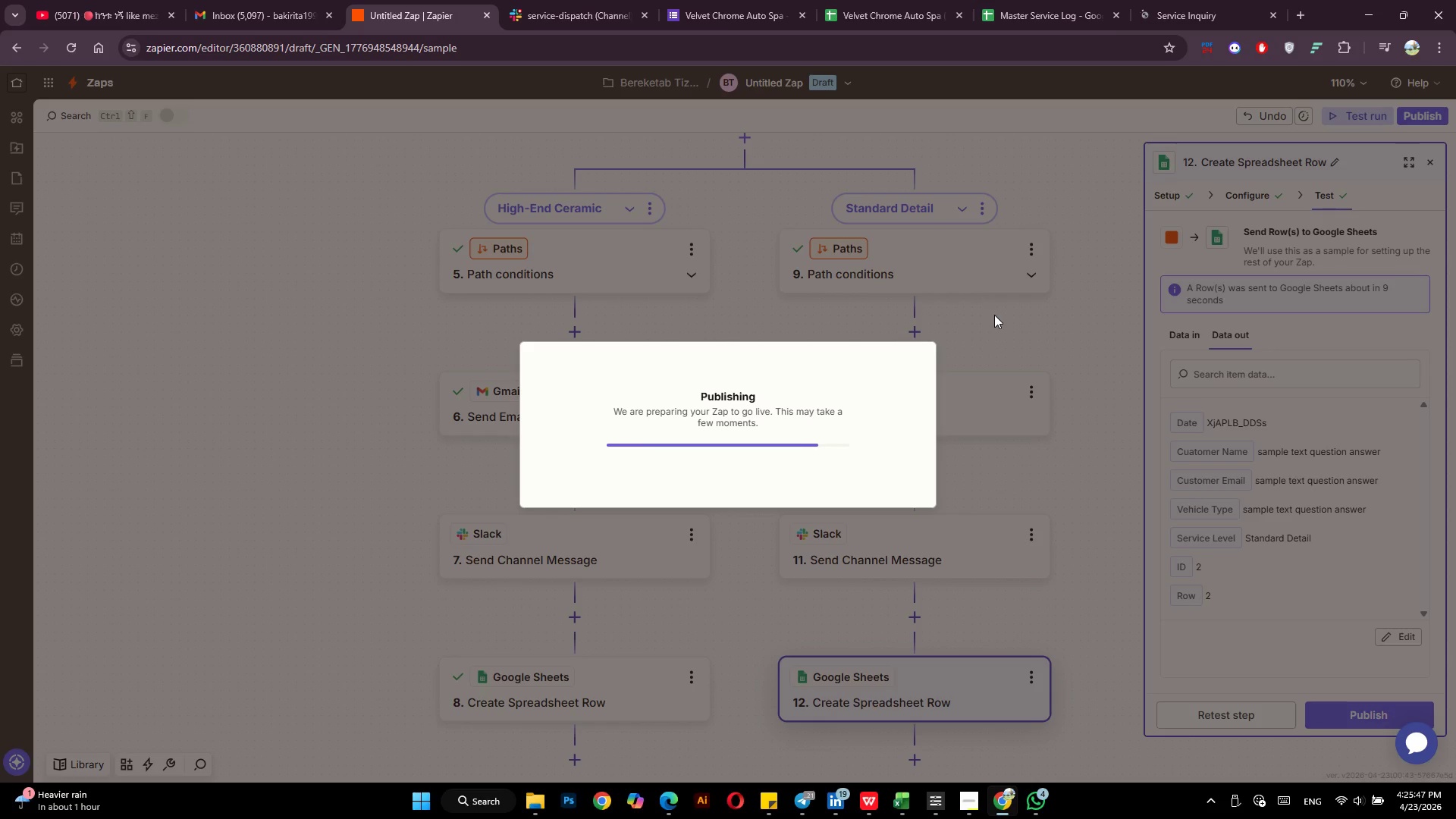 
left_click([1047, 0])
 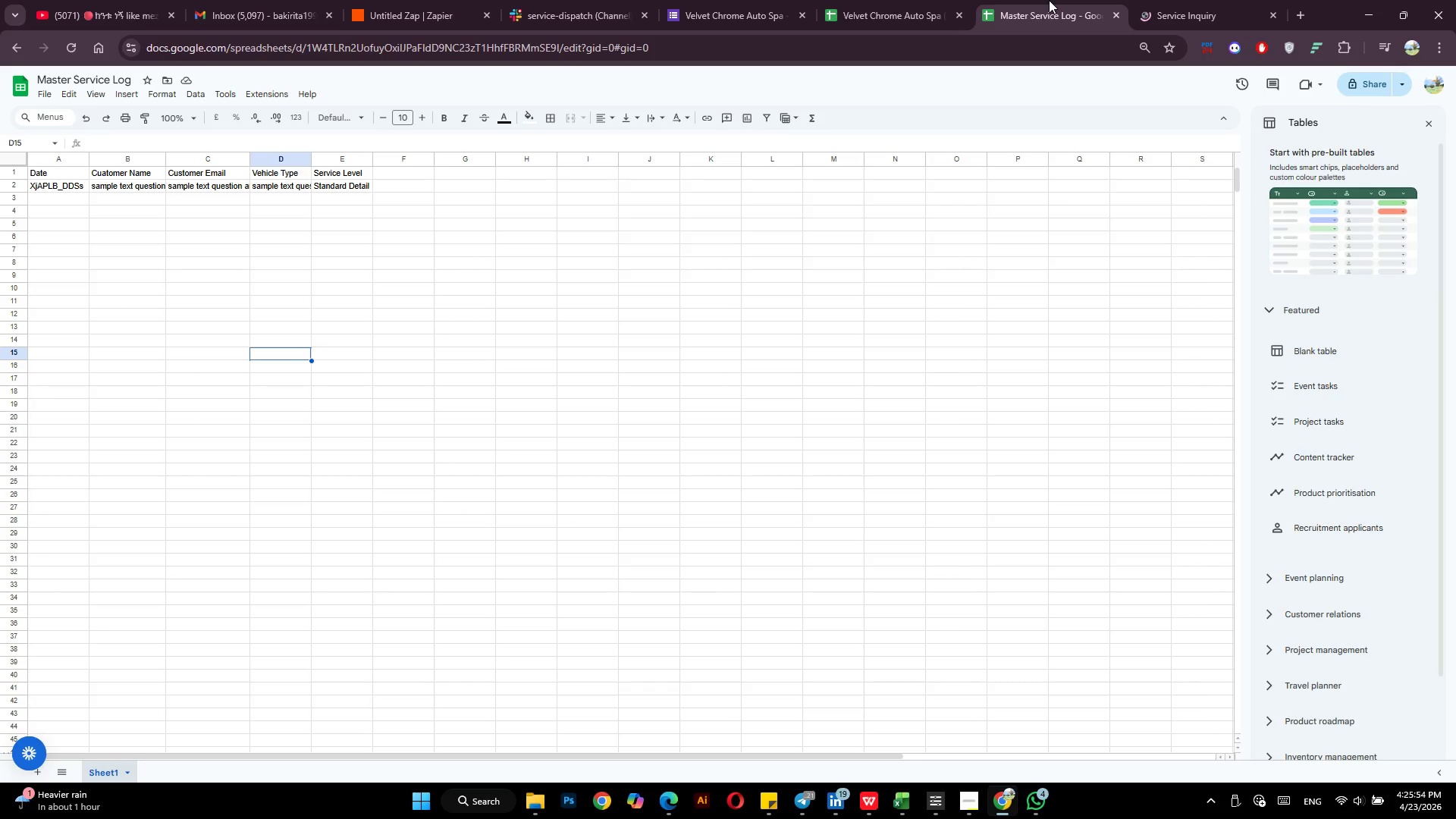 
left_click([1169, 0])
 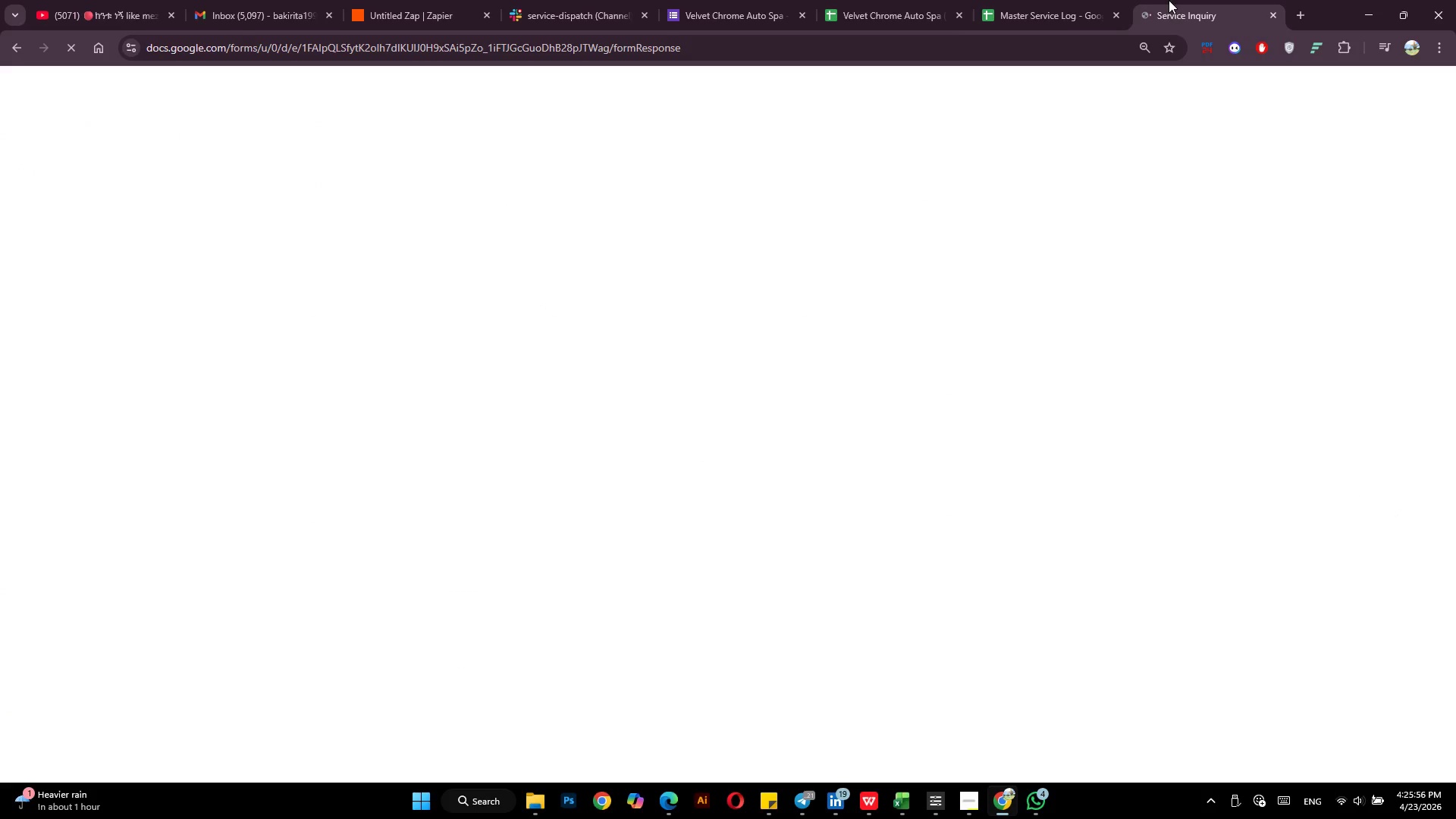 
left_click([615, 164])
 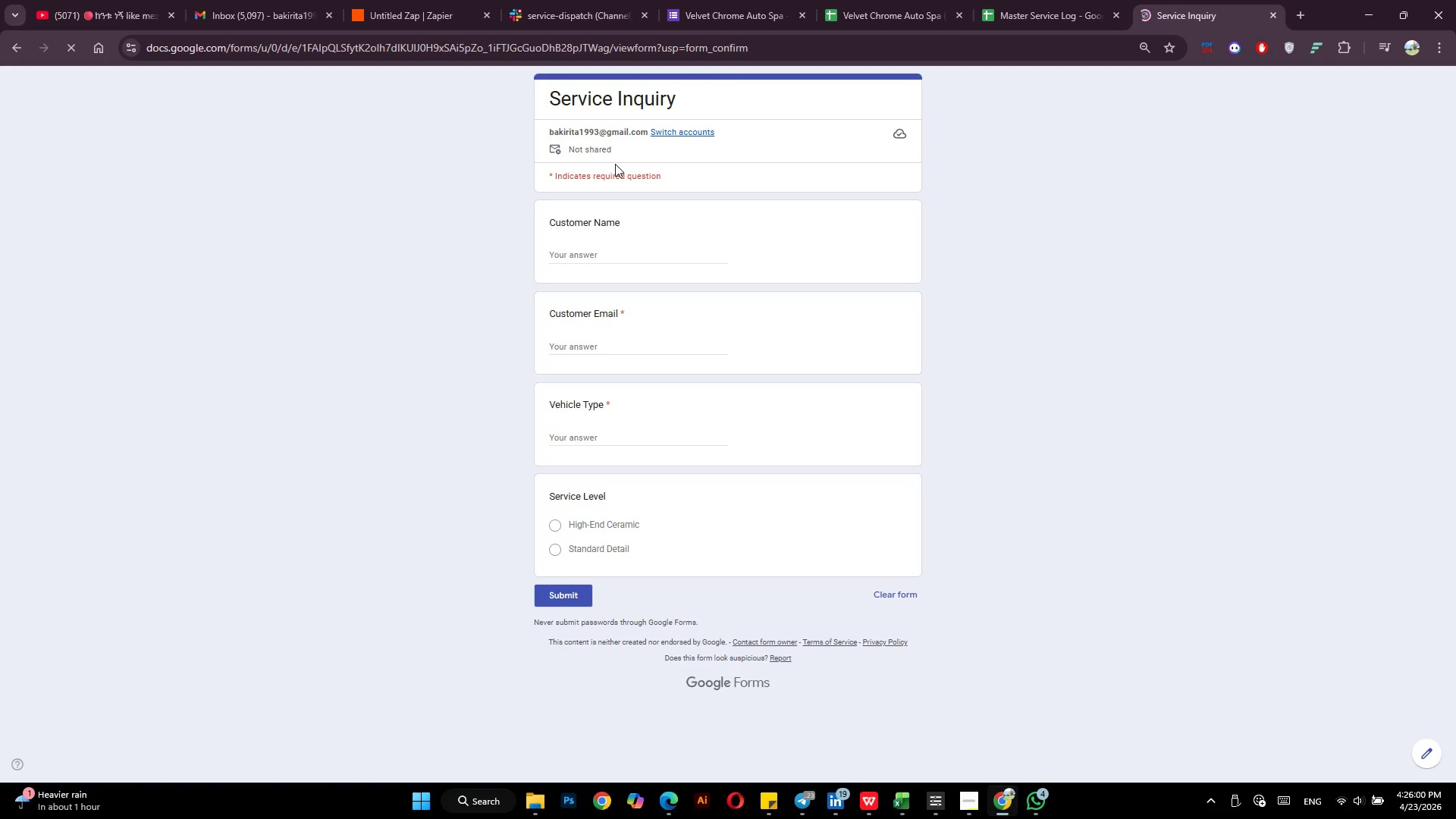 
left_click([582, 256])
 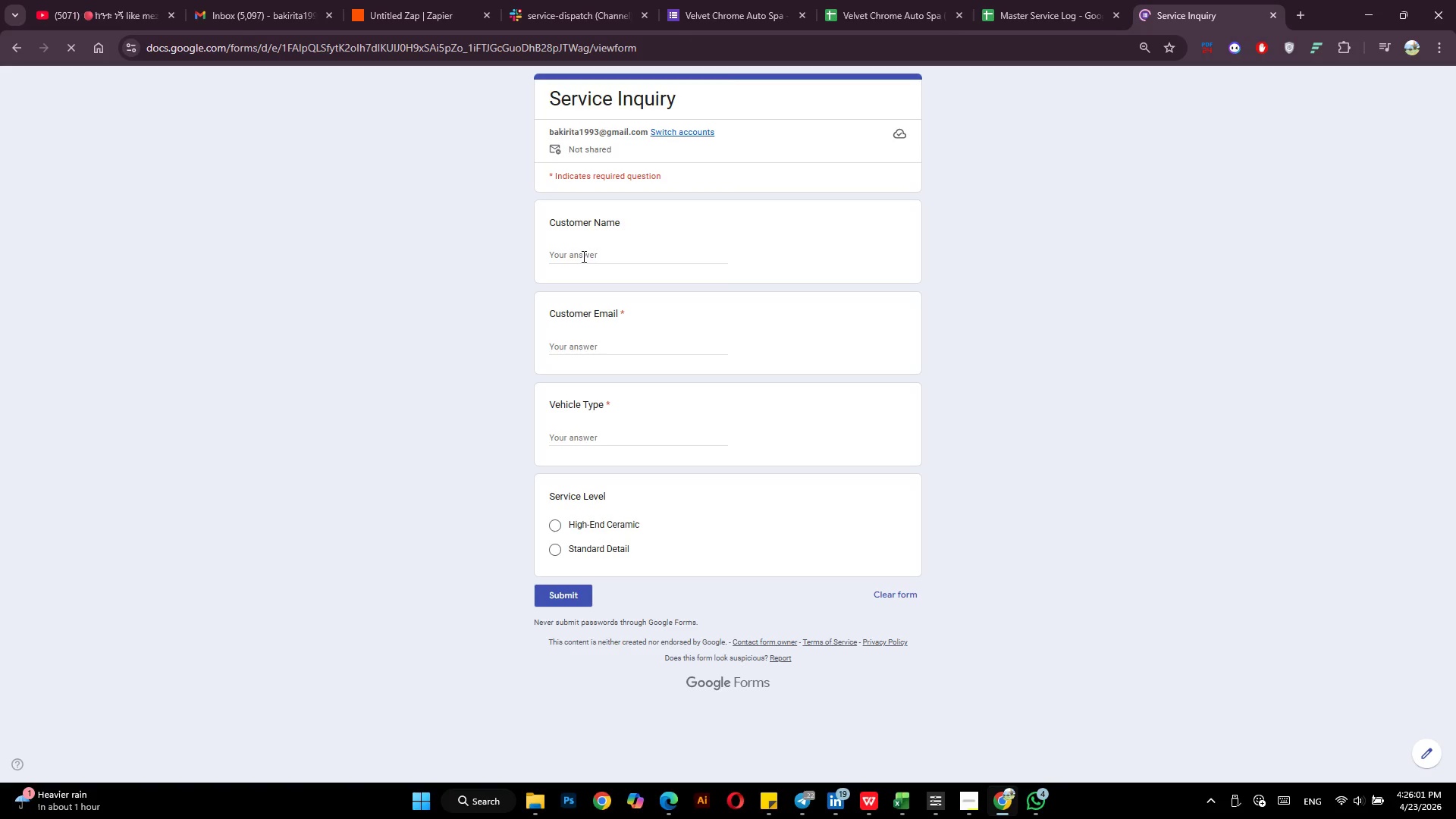 
type(Bereket Basha)
 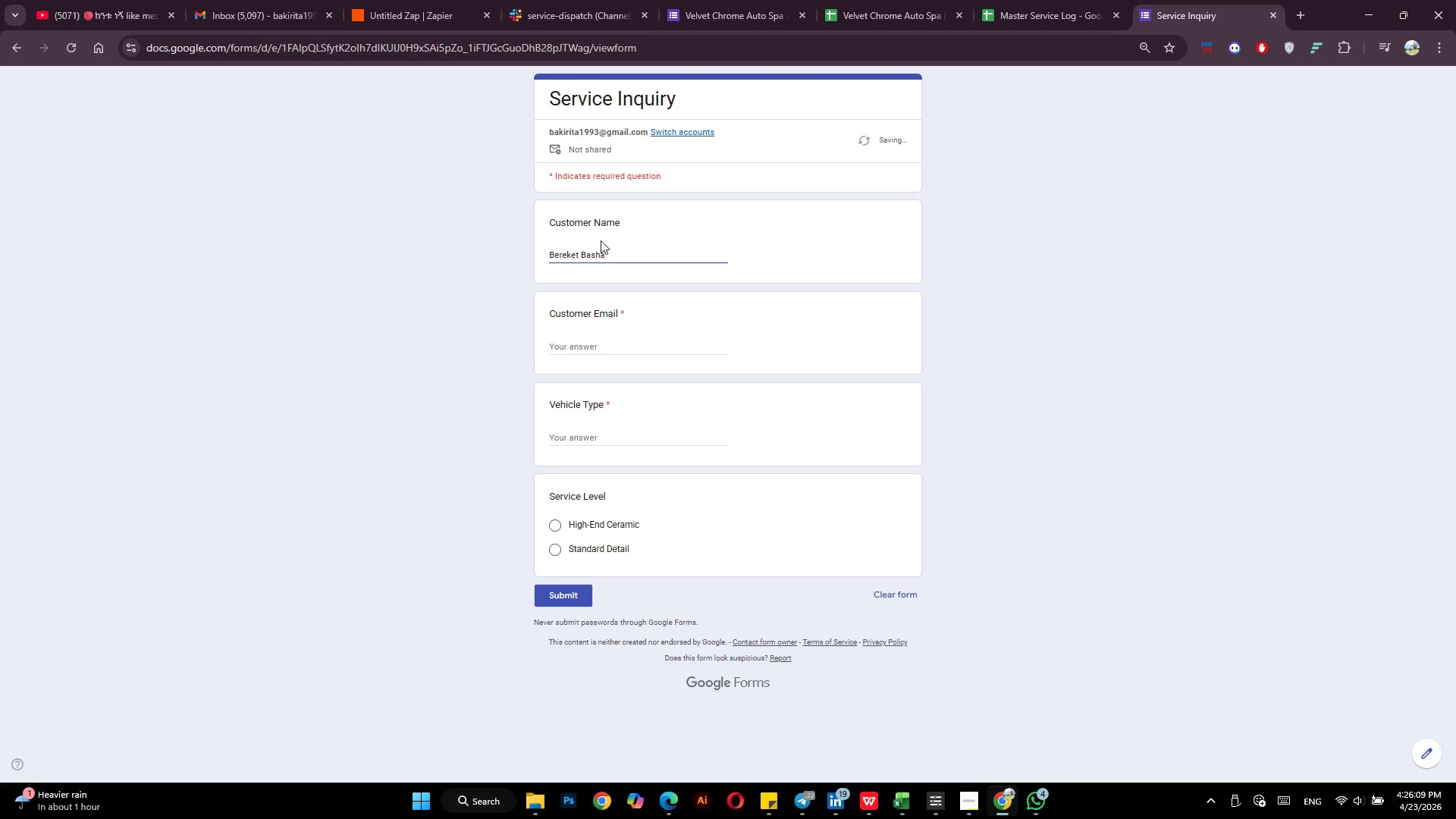 
left_click_drag(start_coordinate=[604, 254], to_coordinate=[555, 256])
 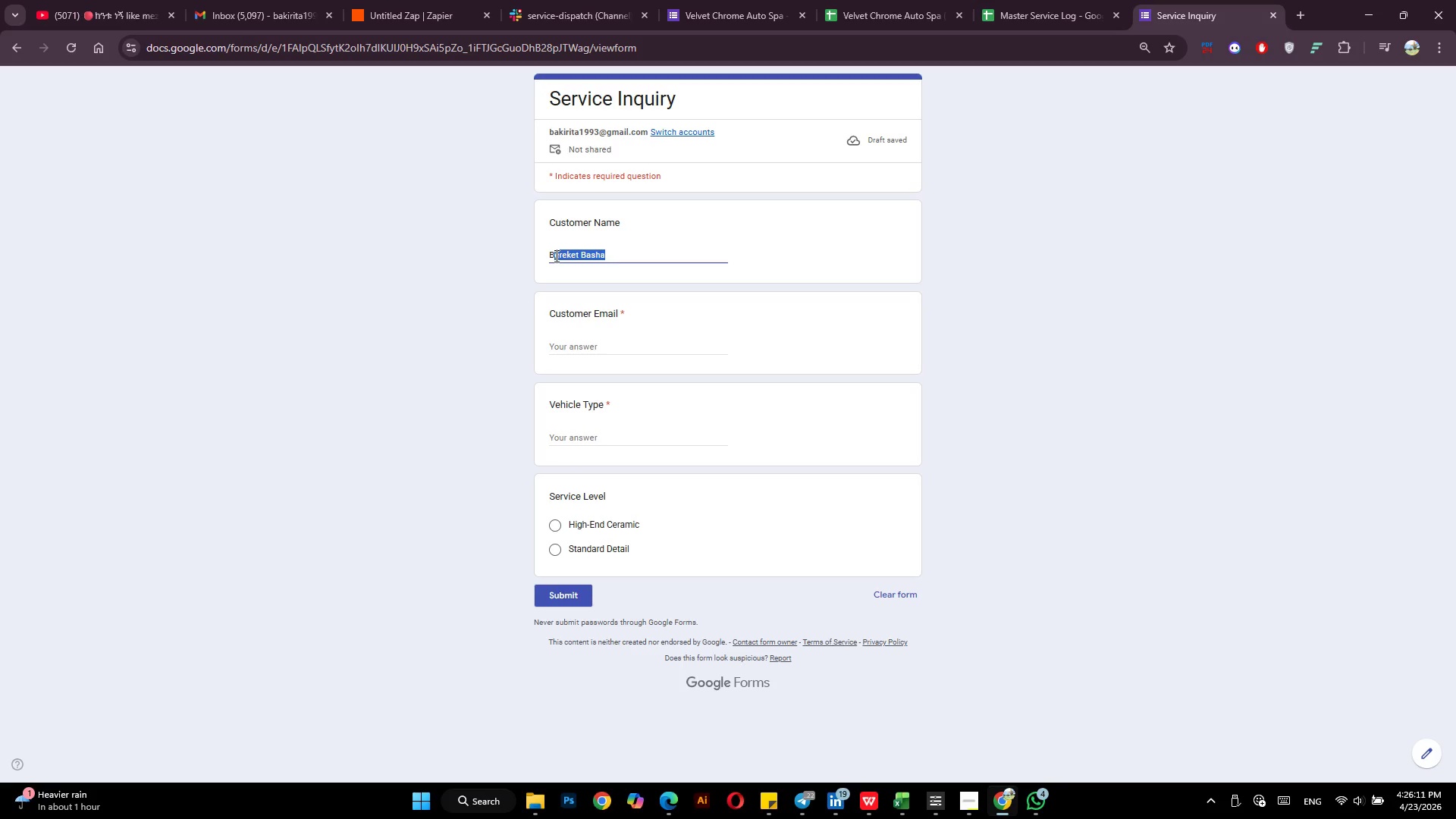 
key(Backspace)
key(Backspace)
type(Adam Kent)
 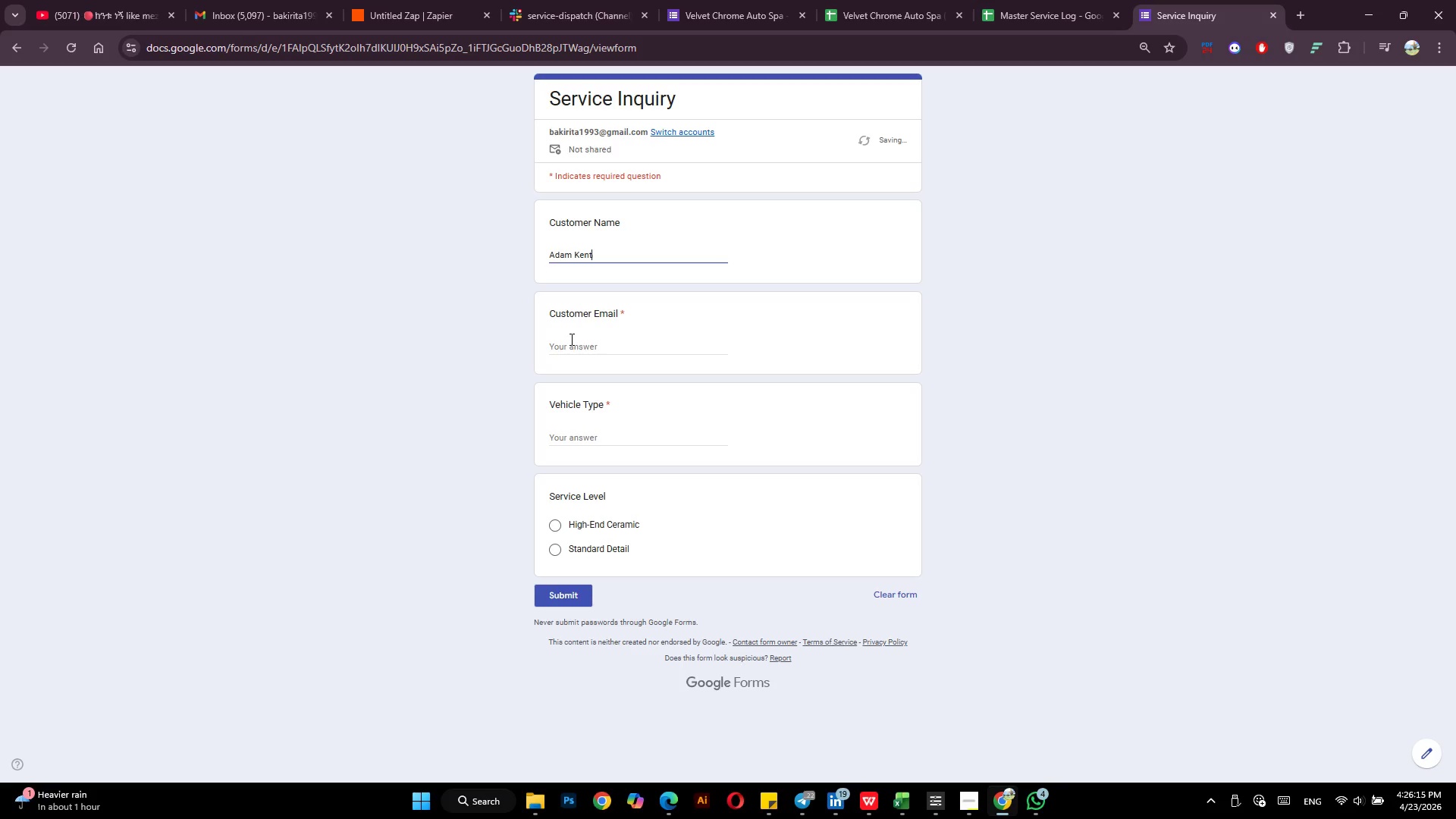 
left_click([568, 345])
 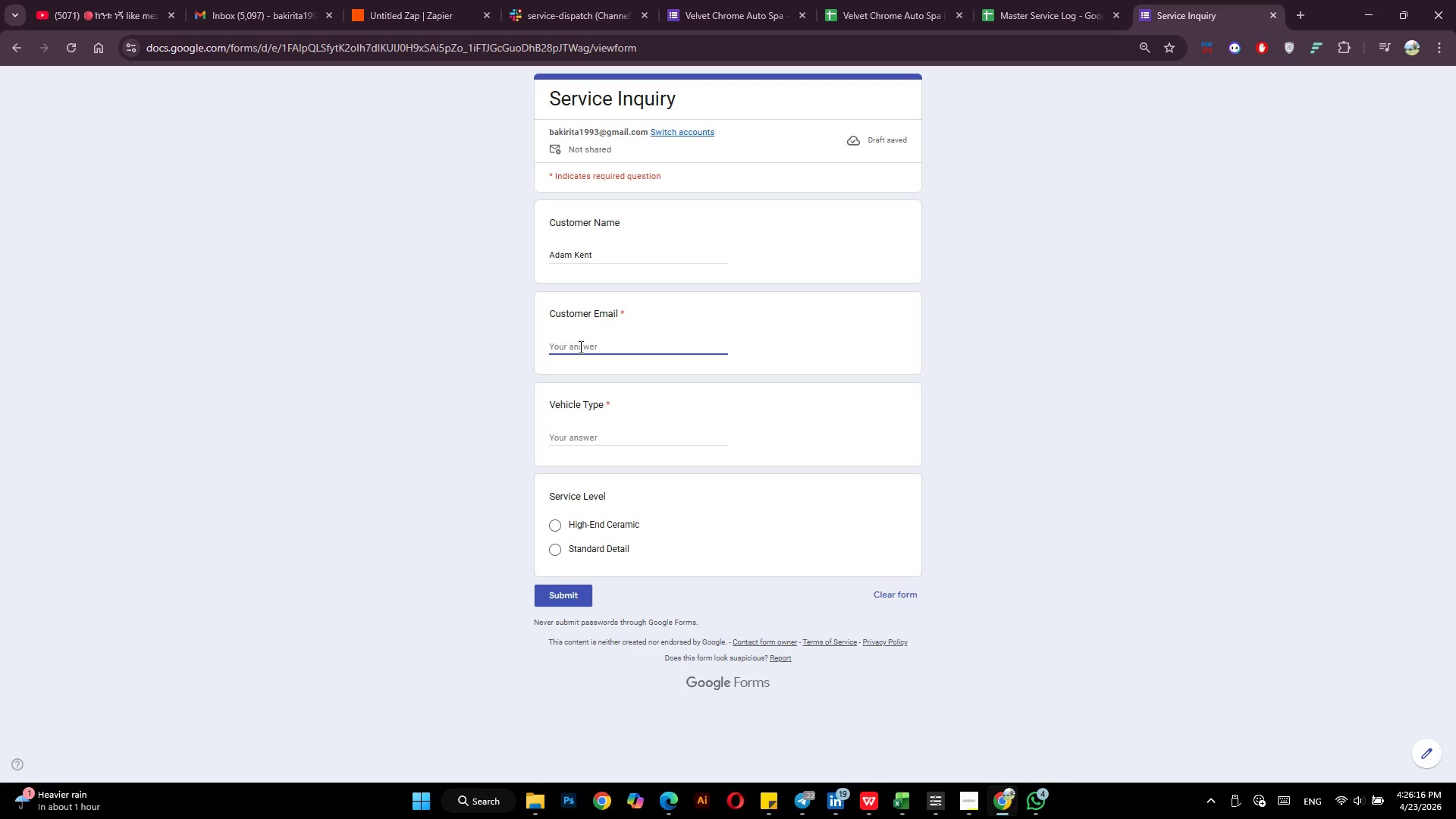 
left_click([579, 347])
 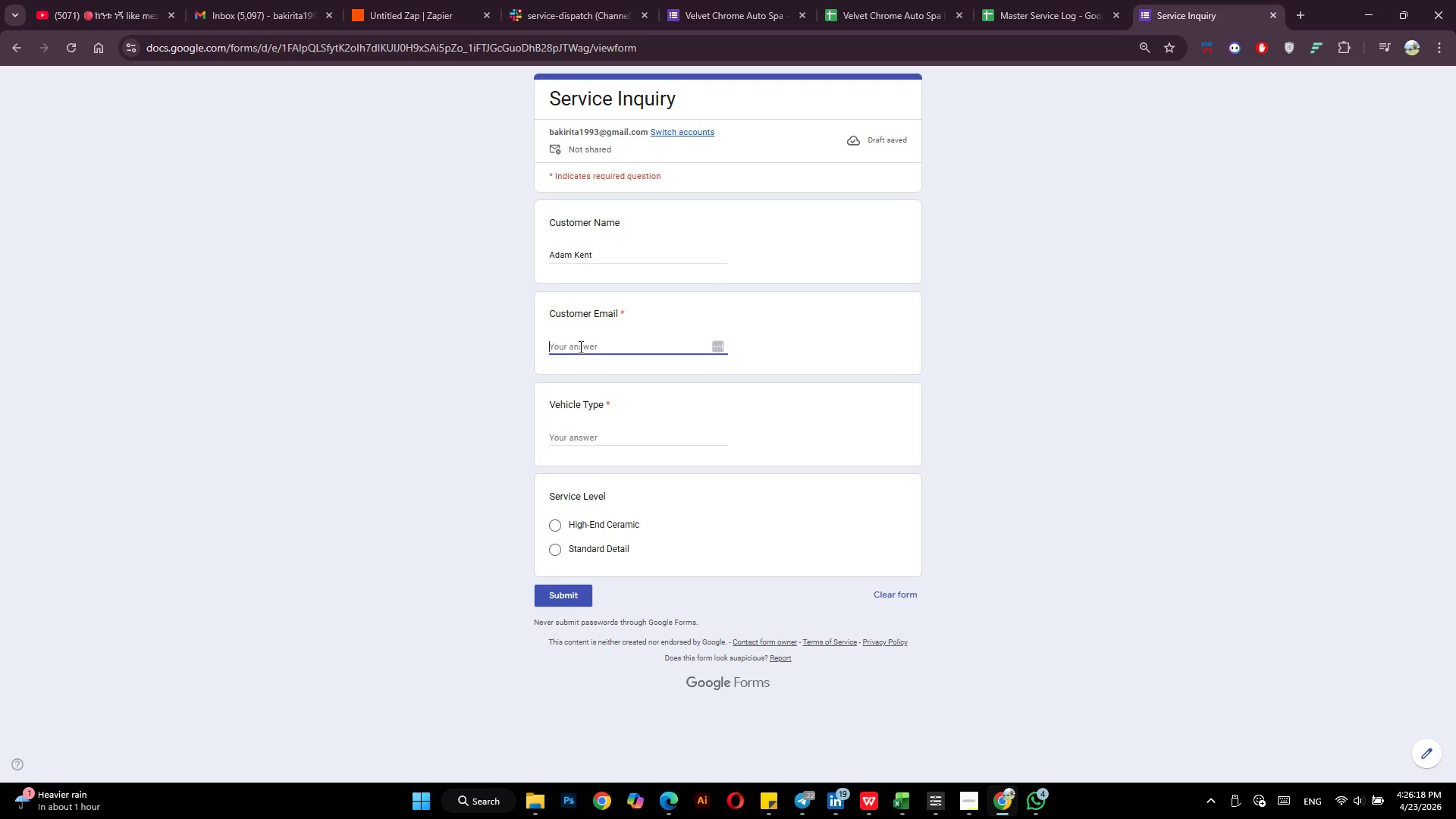 
type(bak)
 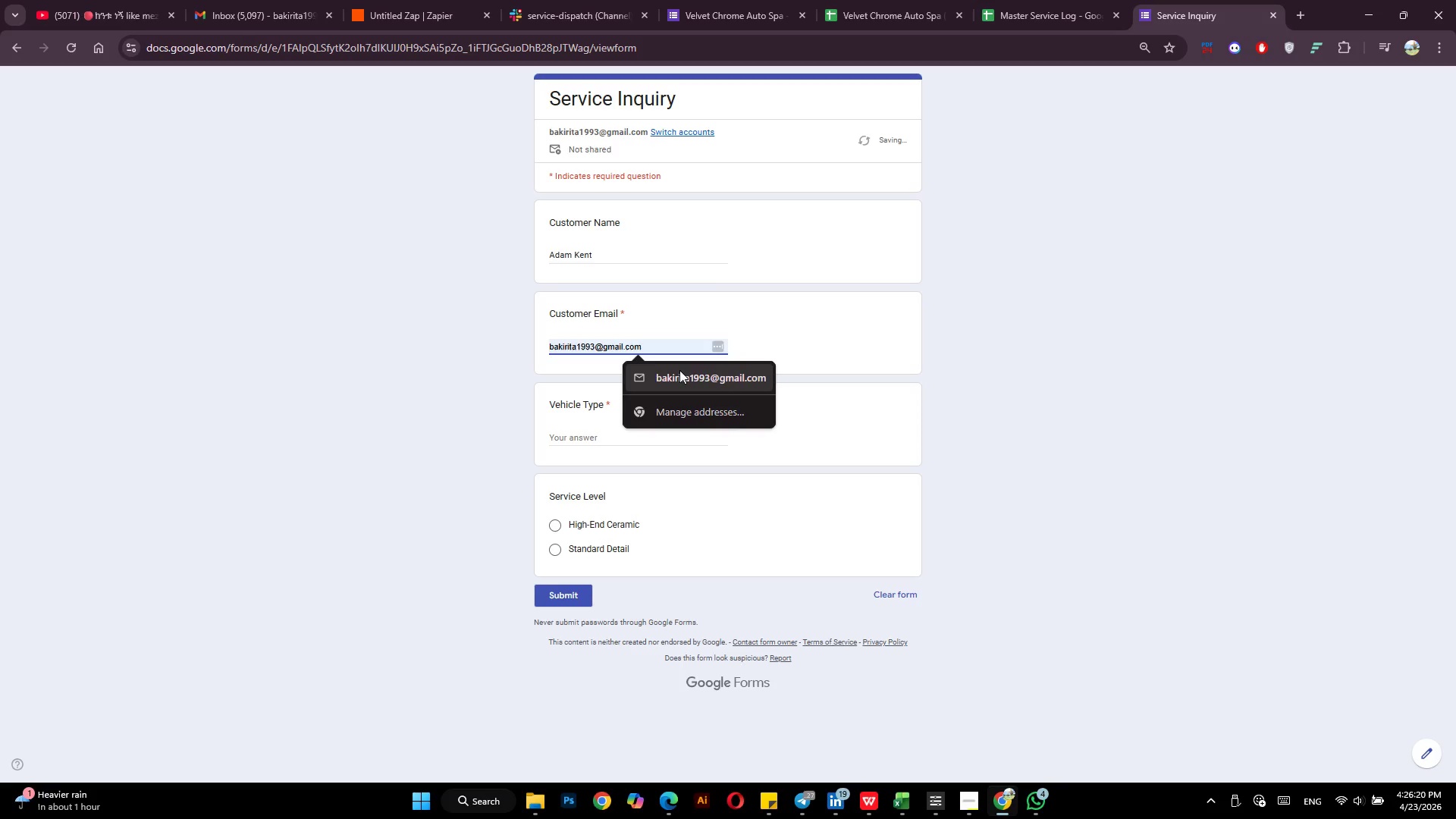 
left_click([679, 370])
 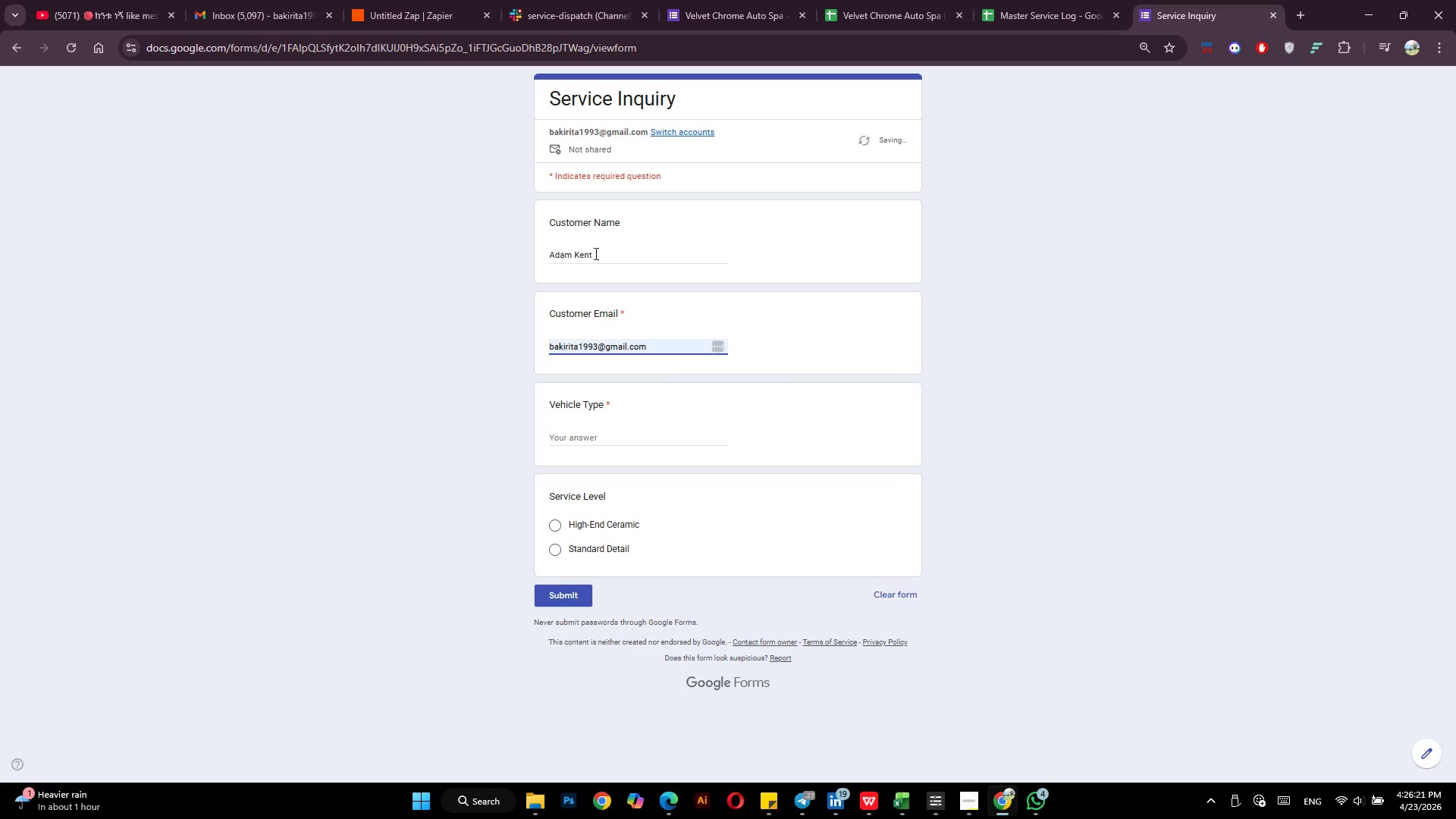 
left_click_drag(start_coordinate=[589, 258], to_coordinate=[554, 260])
 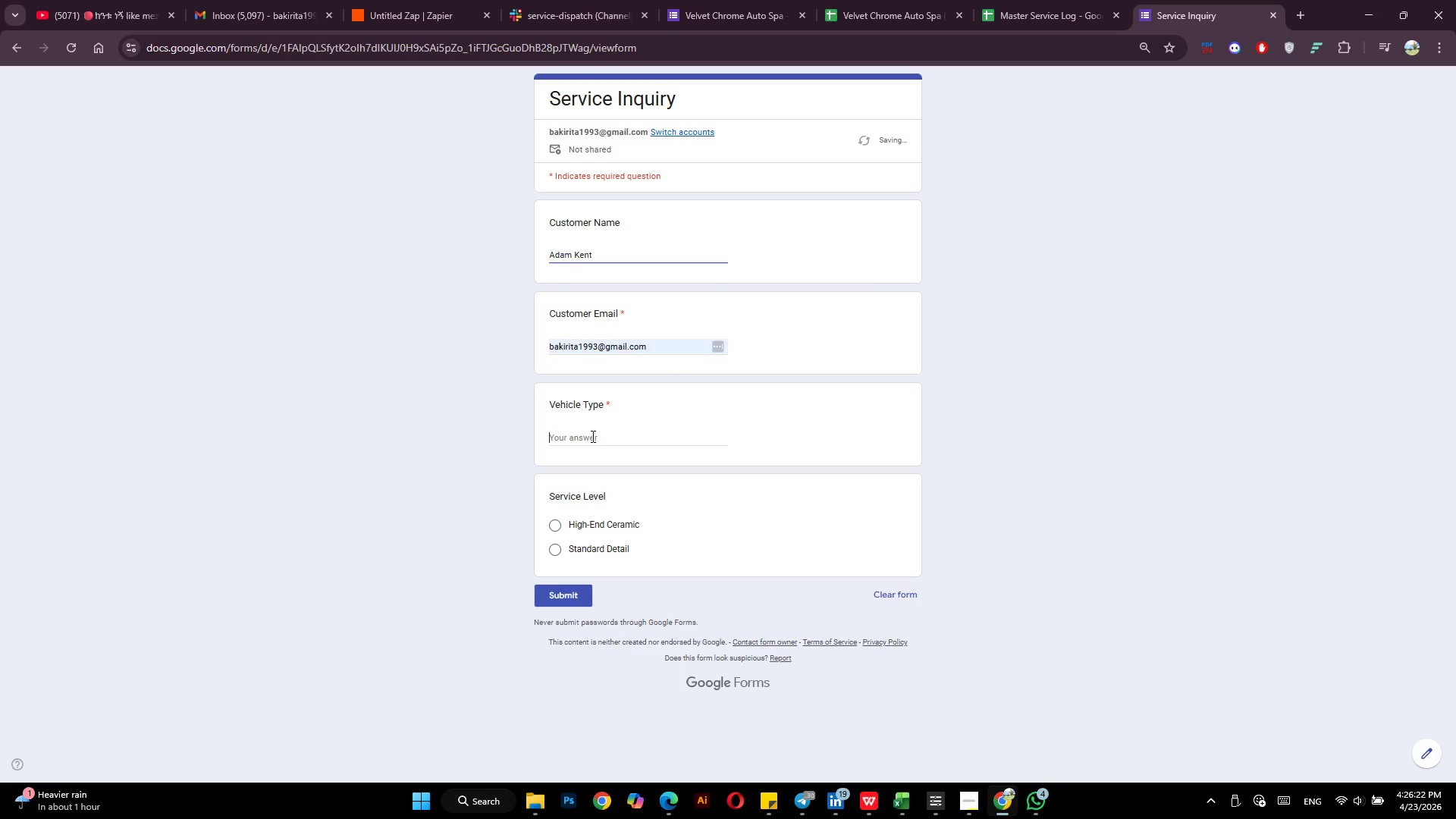 
left_click([592, 436])
 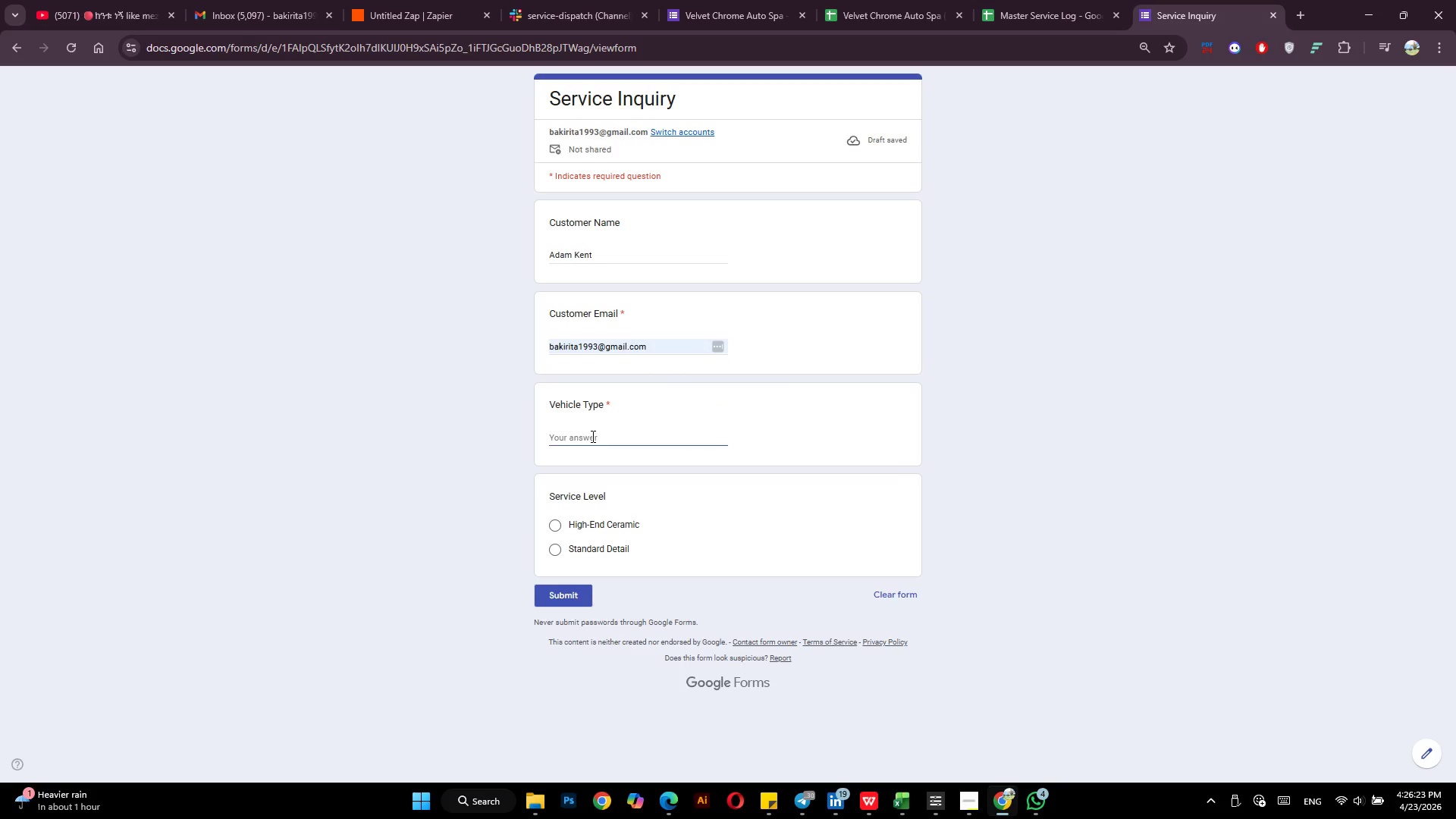 
type(Honda Civic)
 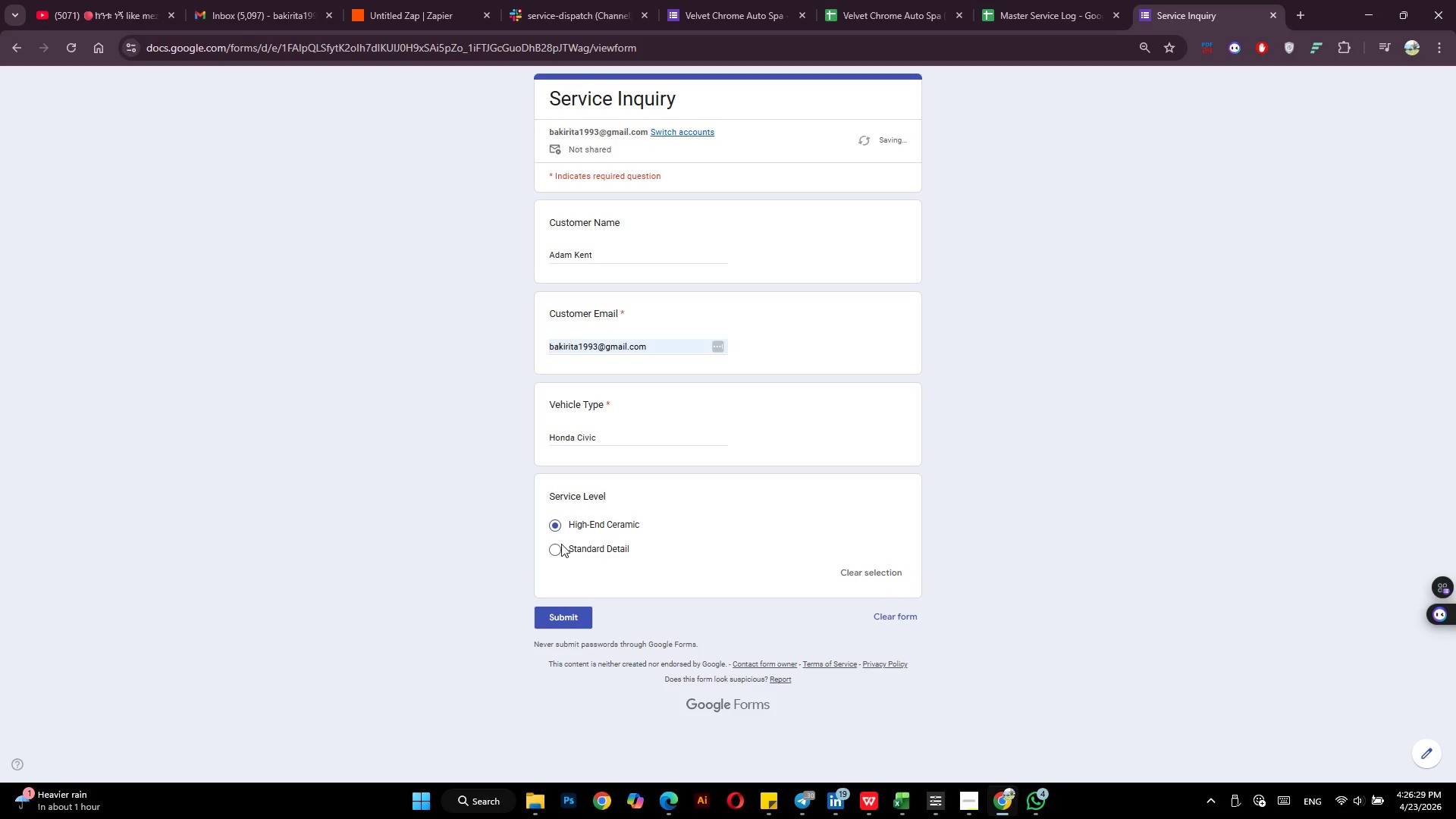 
left_click([560, 617])
 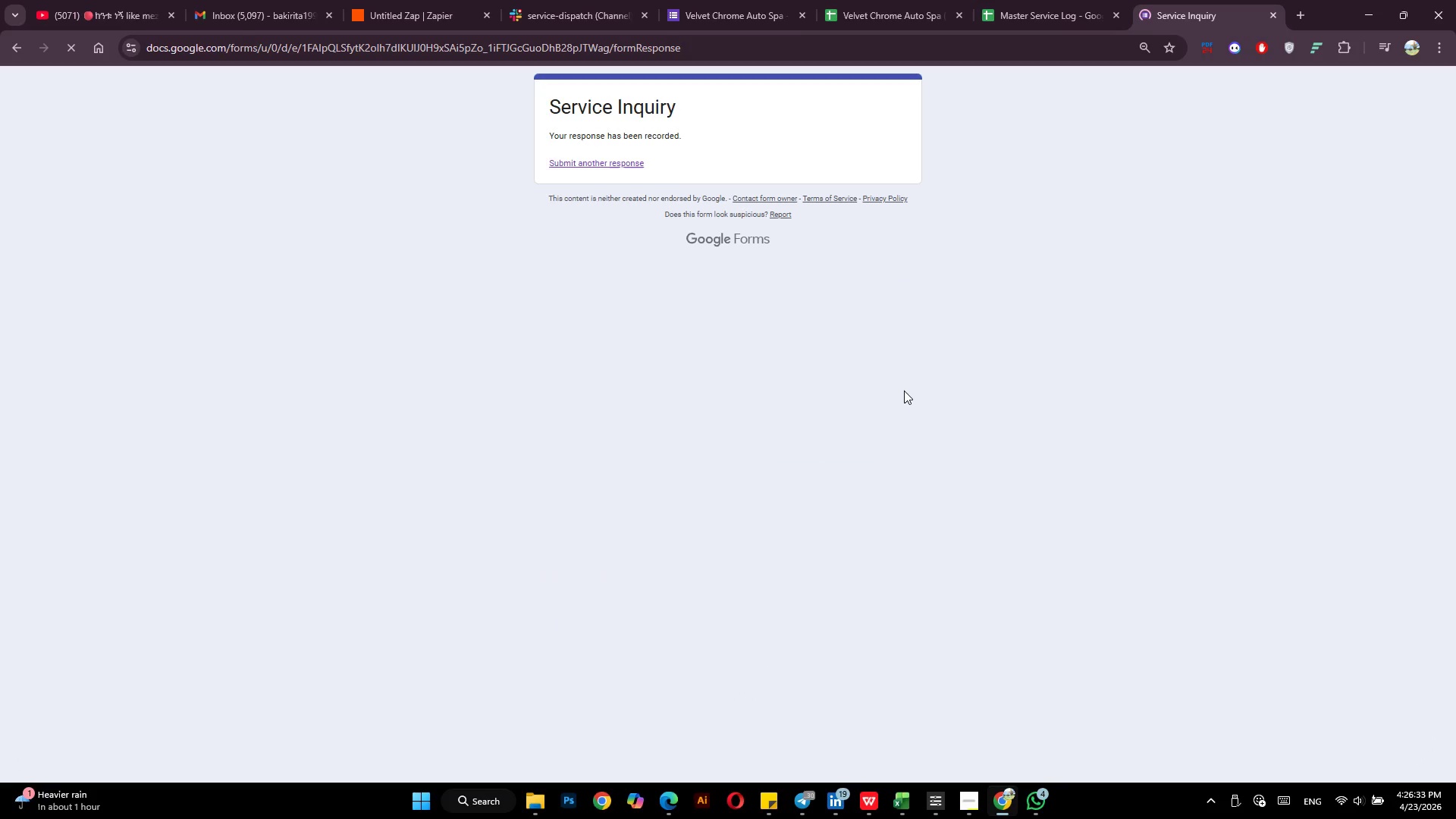 
wait(8.95)
 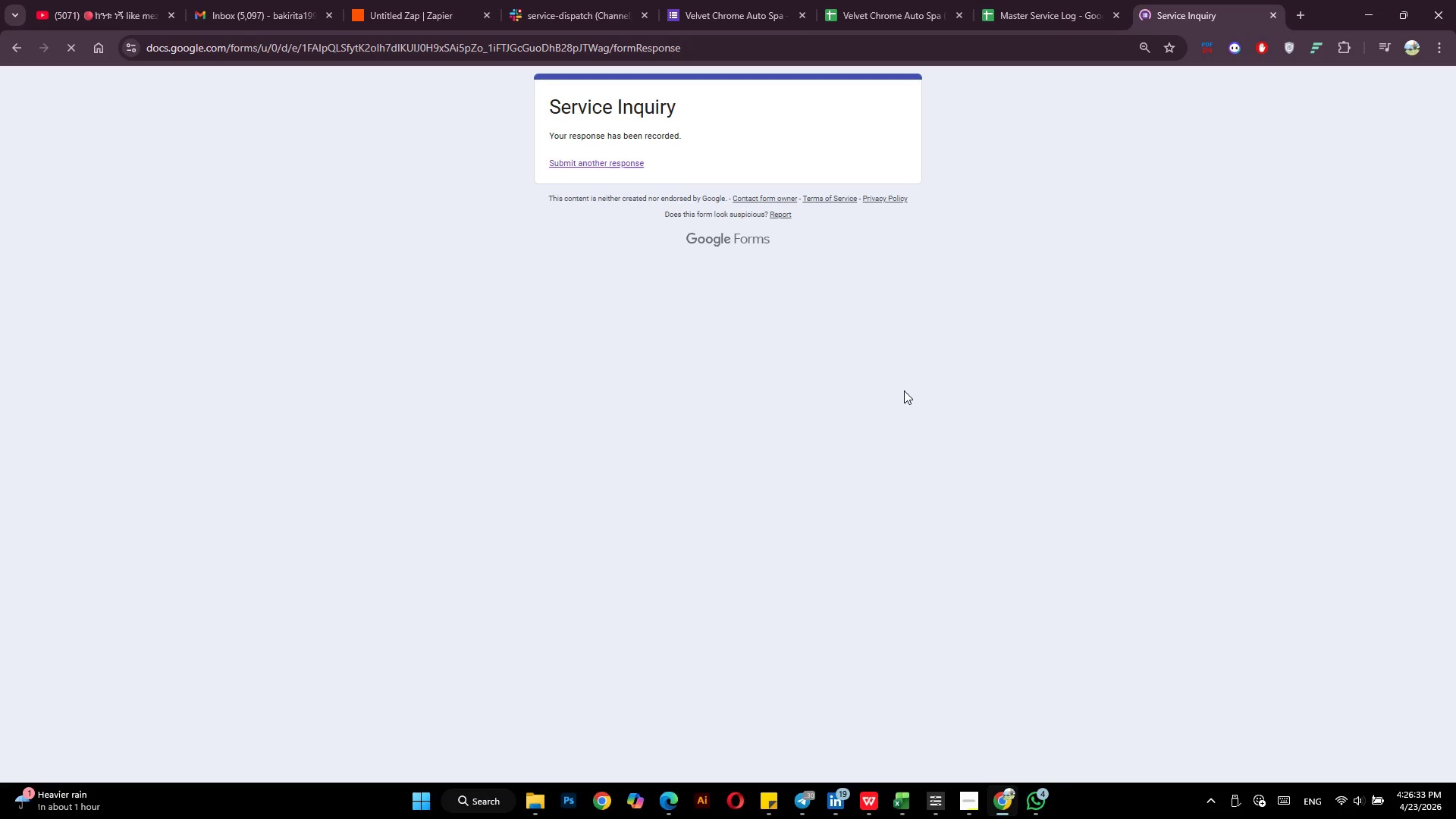 
left_click([879, 2])
 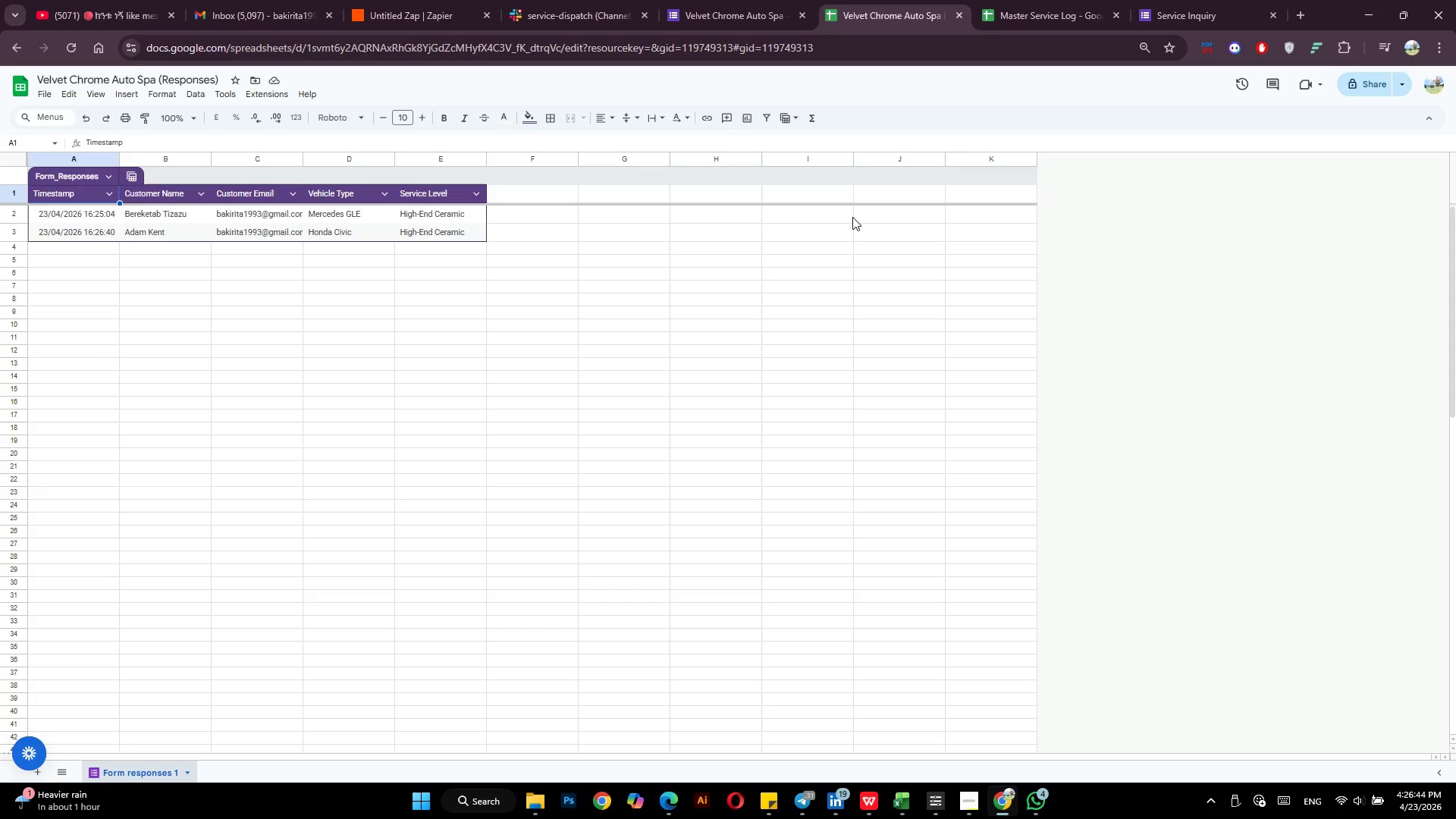 
wait(7.75)
 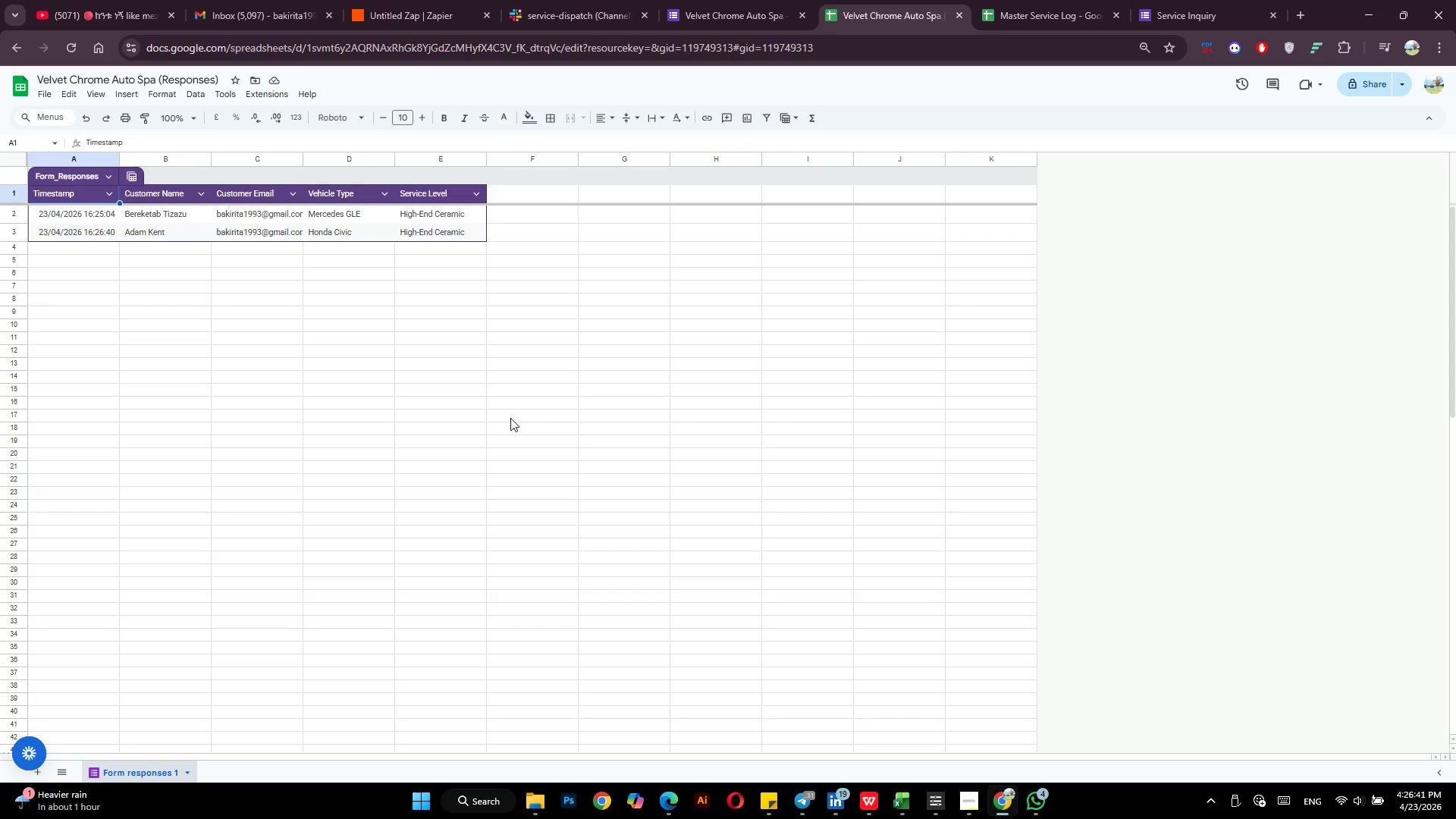 
left_click([421, 12])
 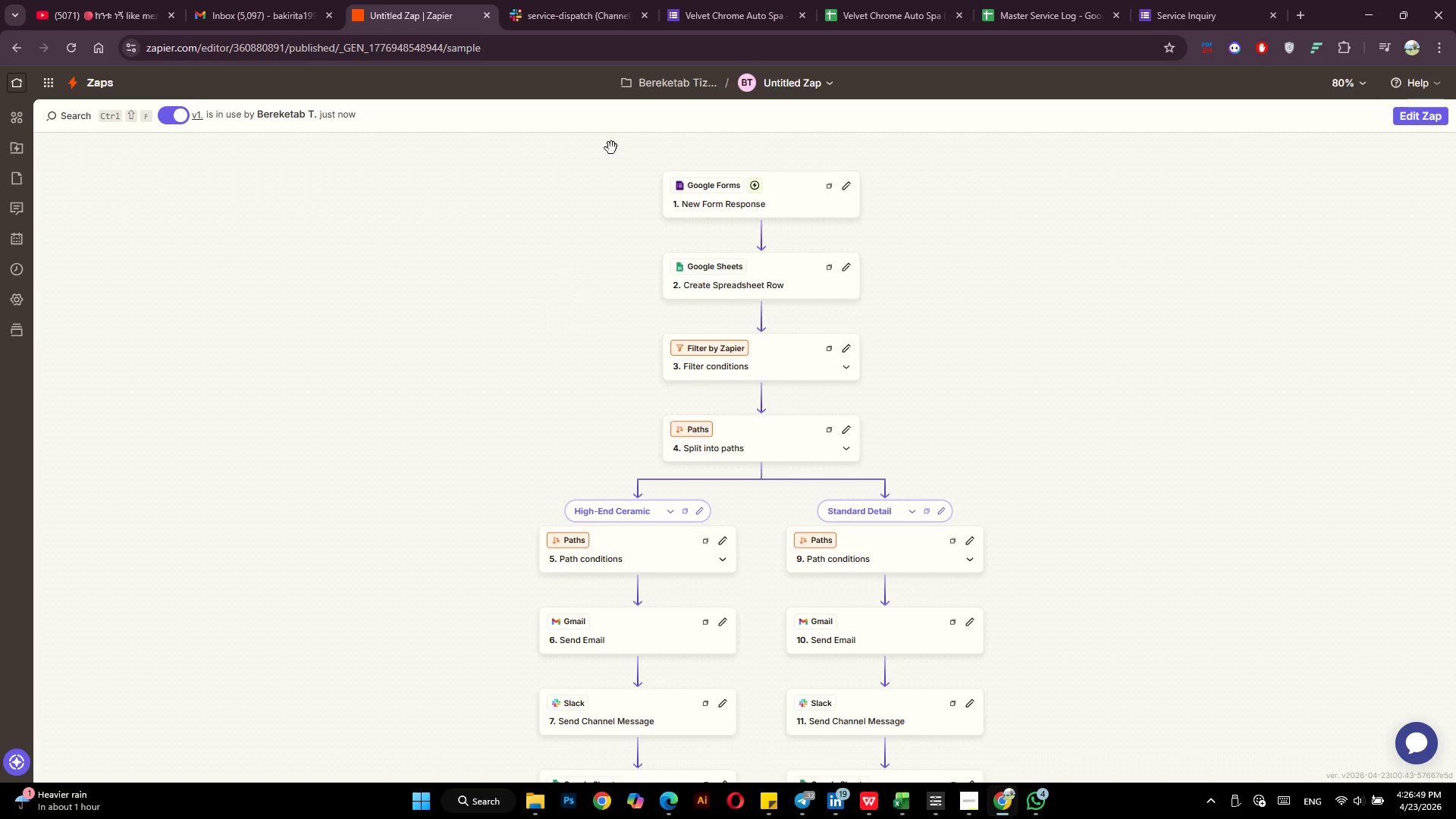 
left_click([570, 8])
 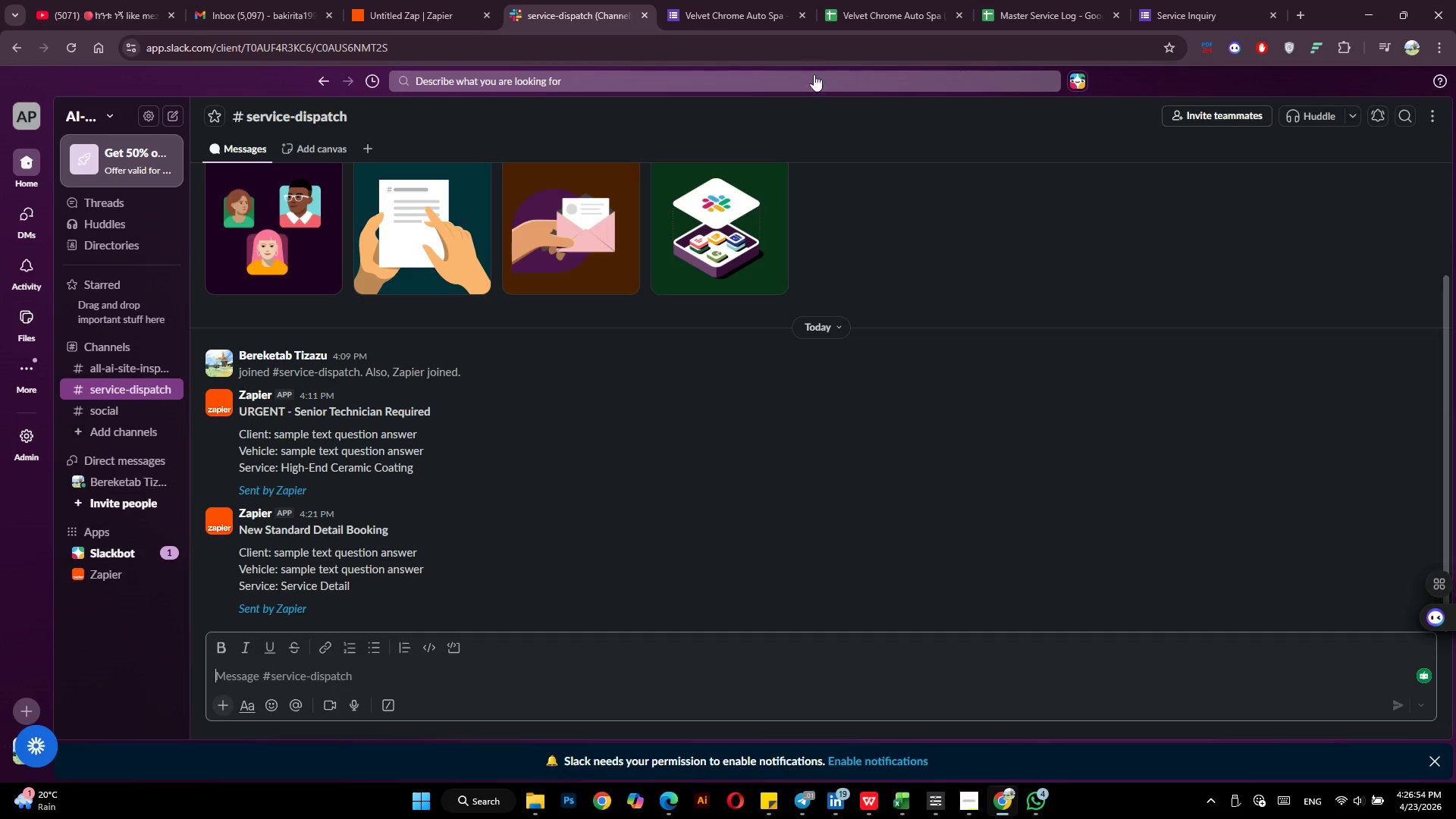 
wait(5.89)
 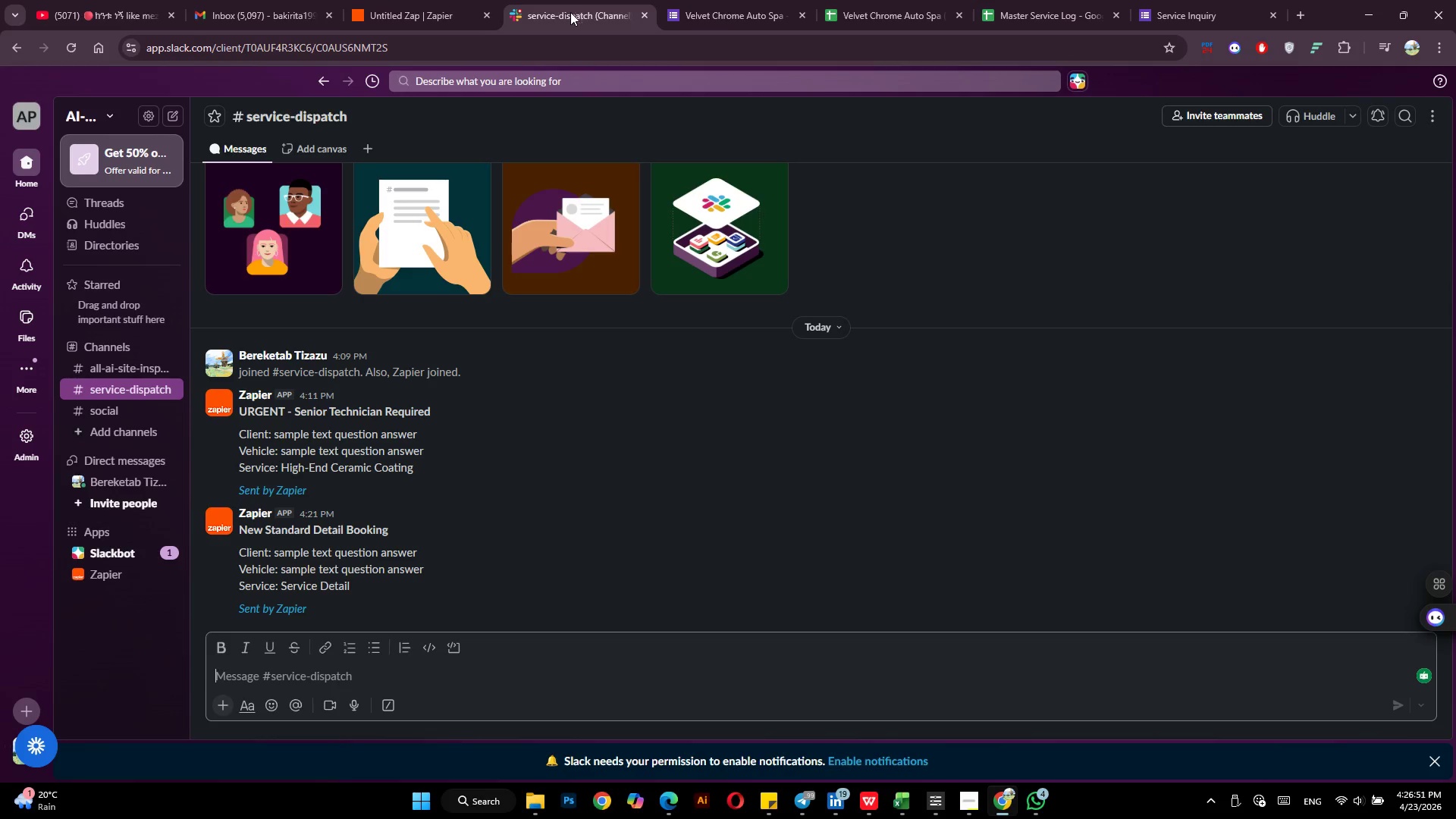 
left_click([906, 17])
 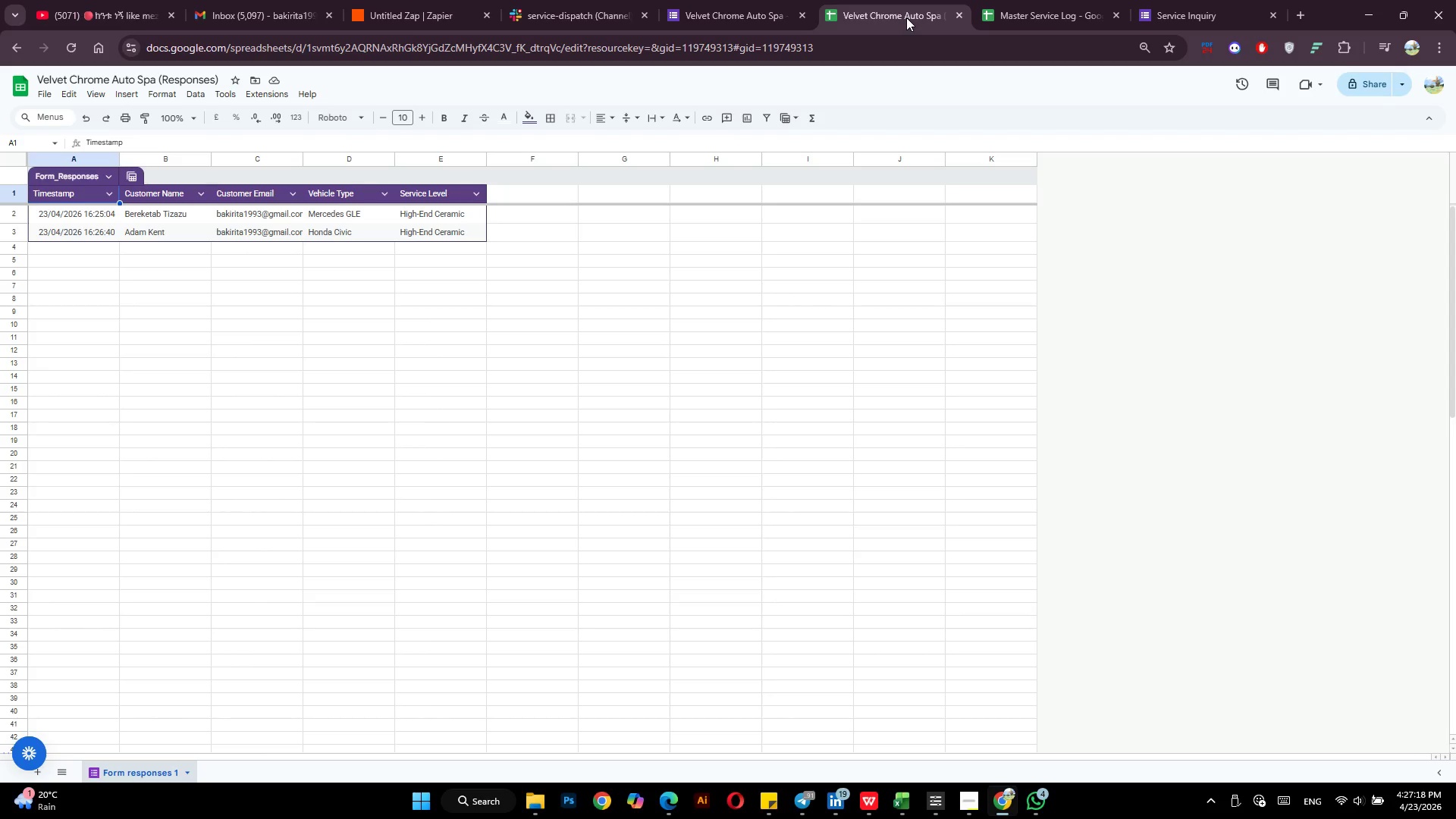 
wait(26.8)
 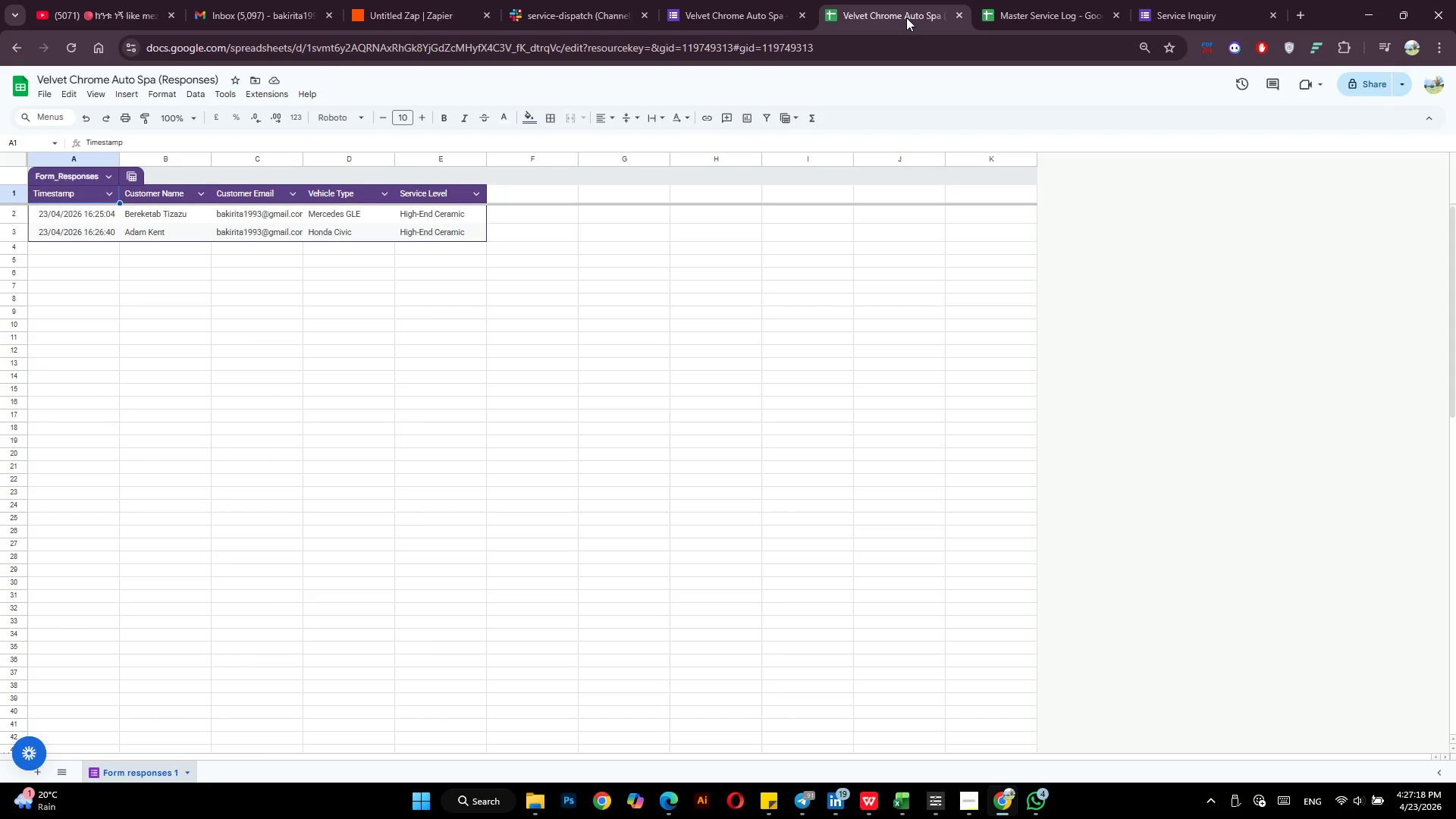 
left_click([906, 17])
 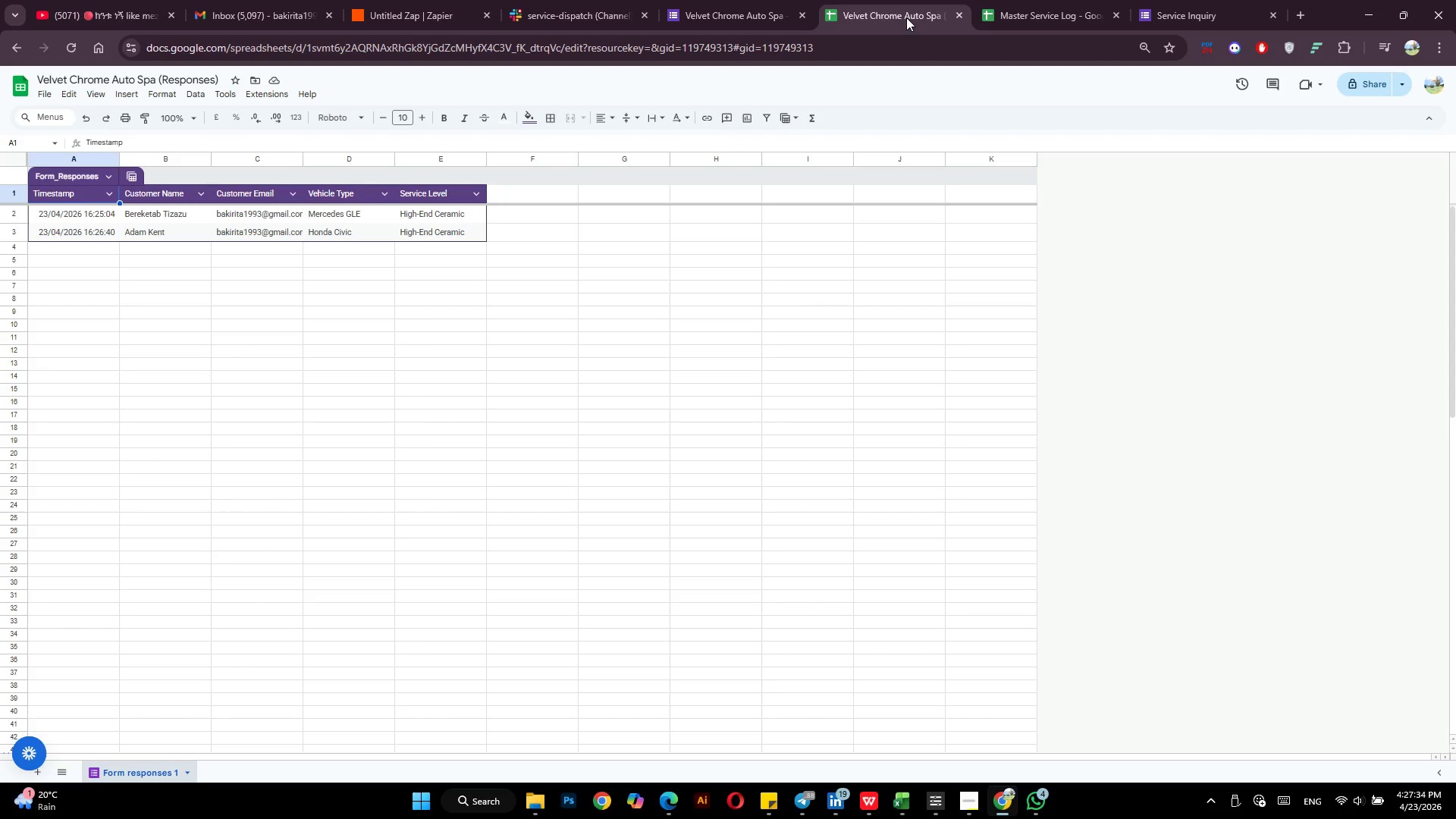 
wait(16.22)
 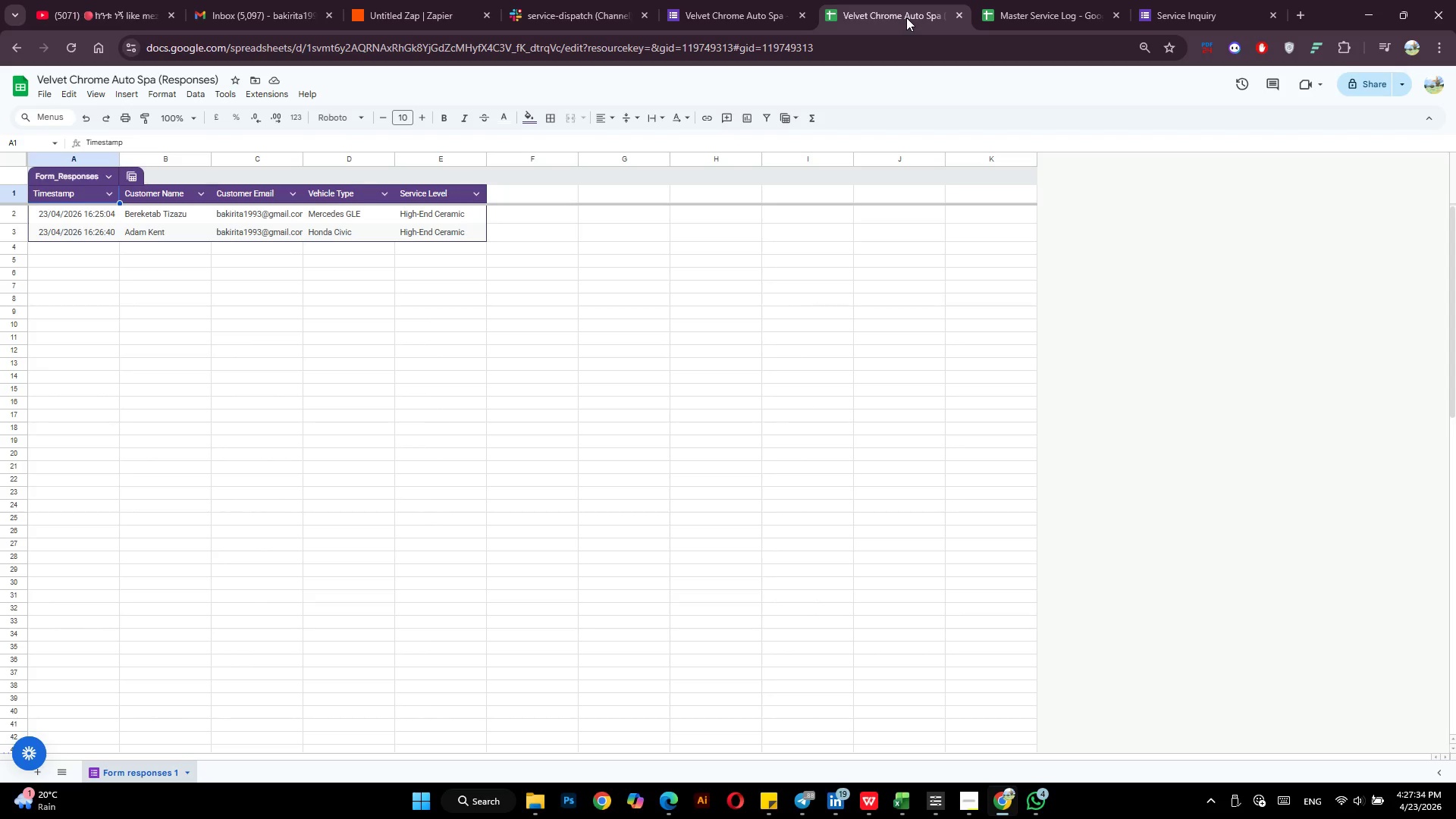 
left_click([1006, 0])
 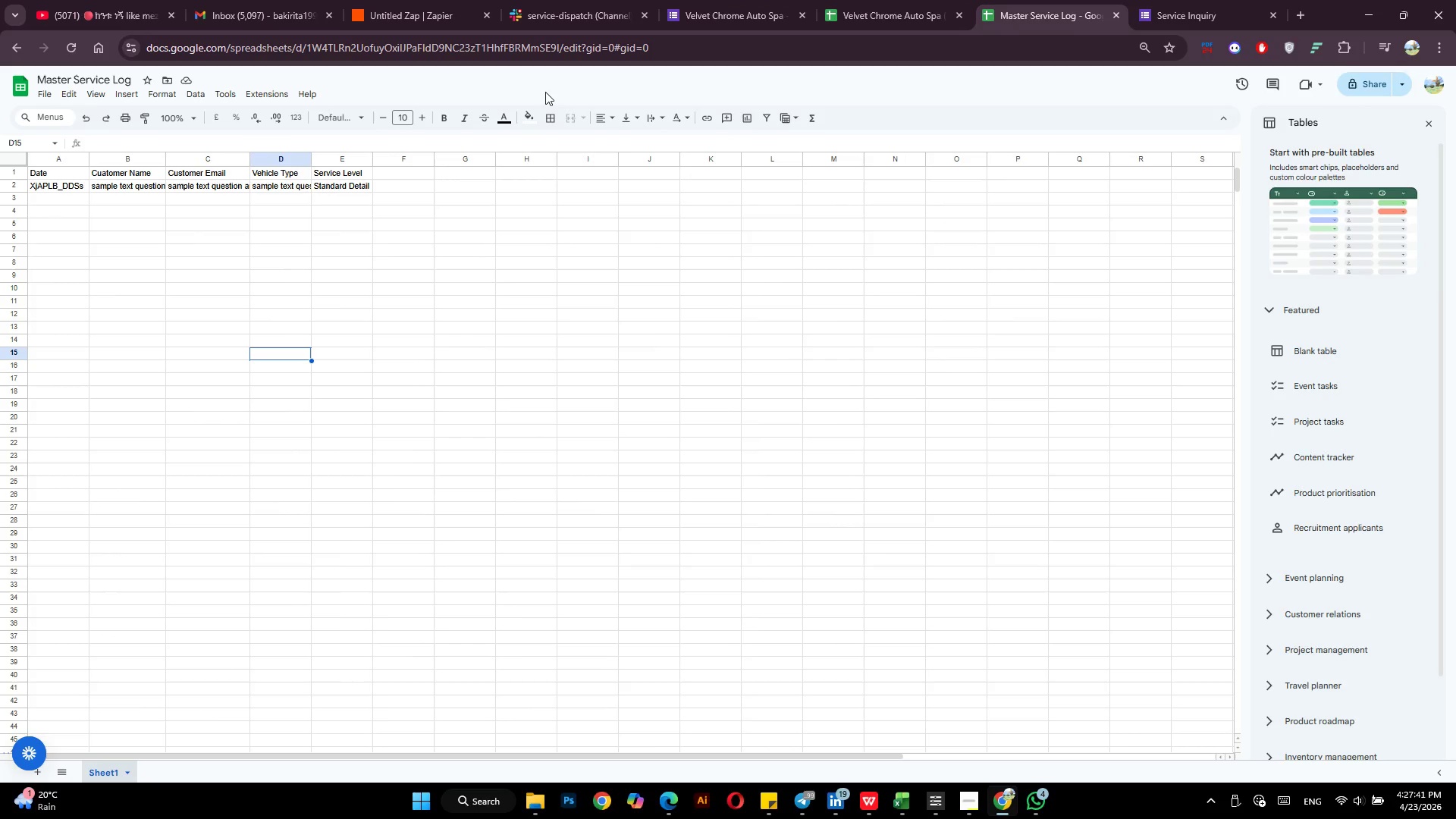 
left_click([397, 0])
 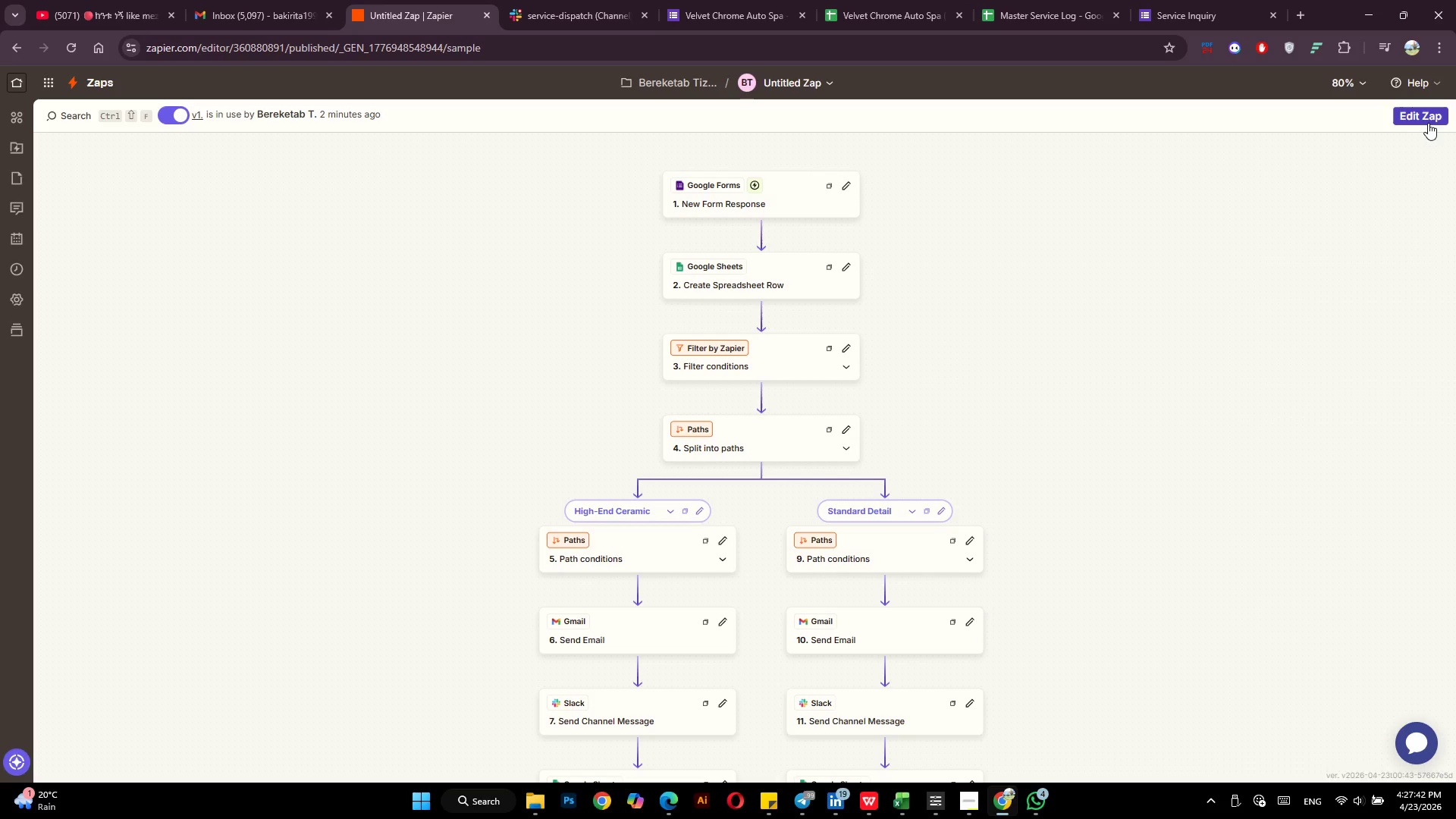 
left_click([1426, 121])
 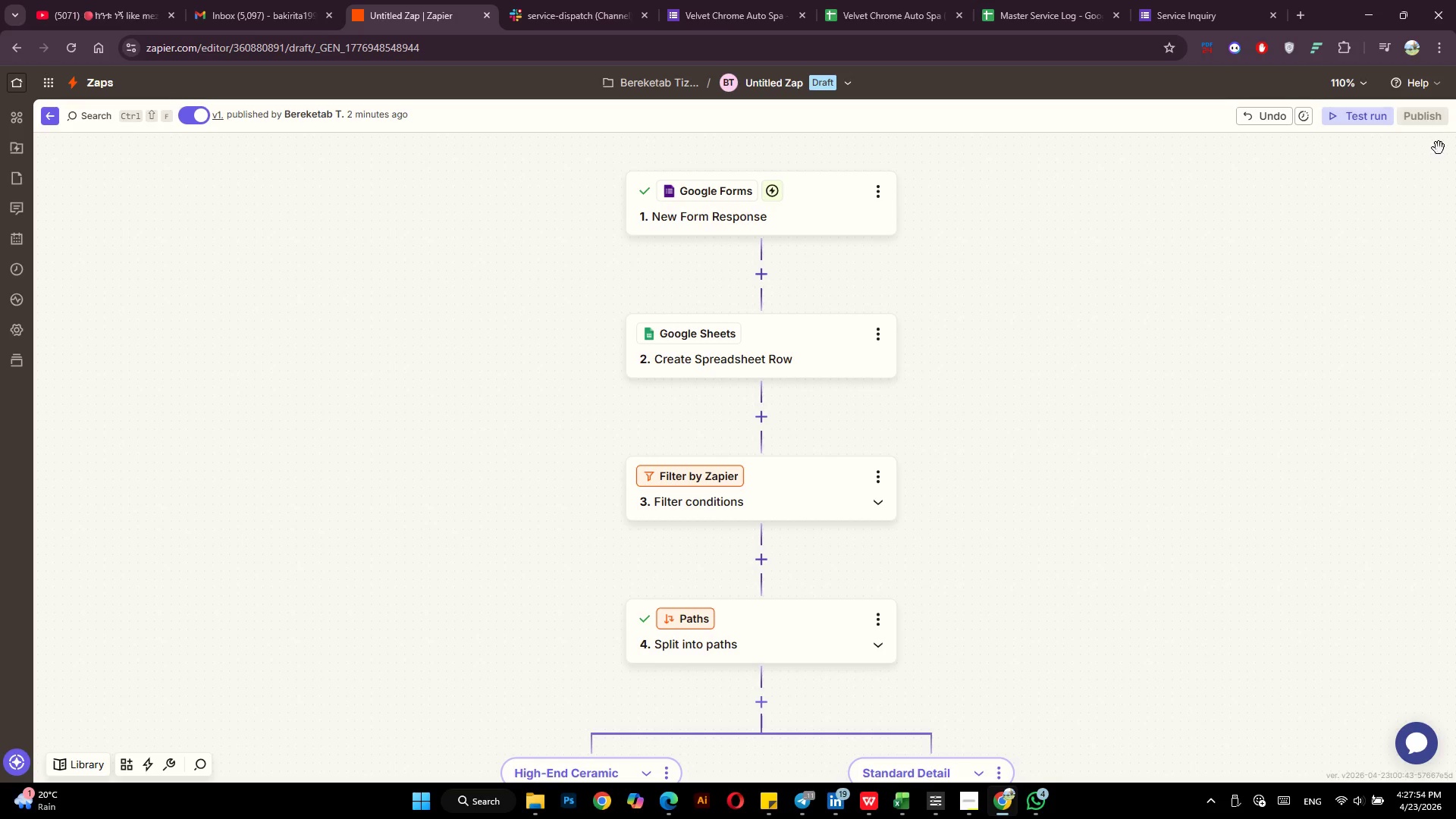 
wait(16.12)
 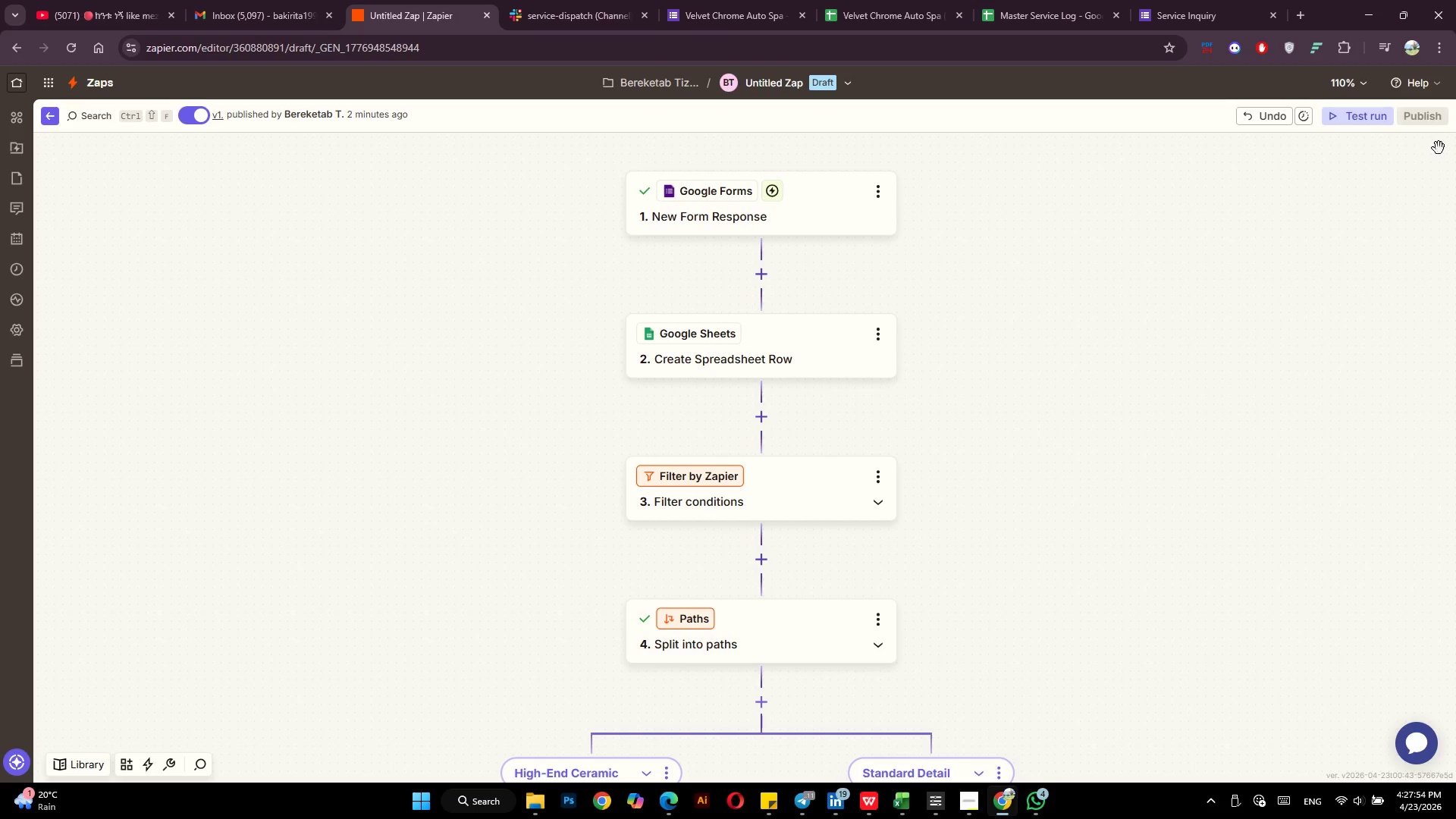 
left_click([77, 79])
 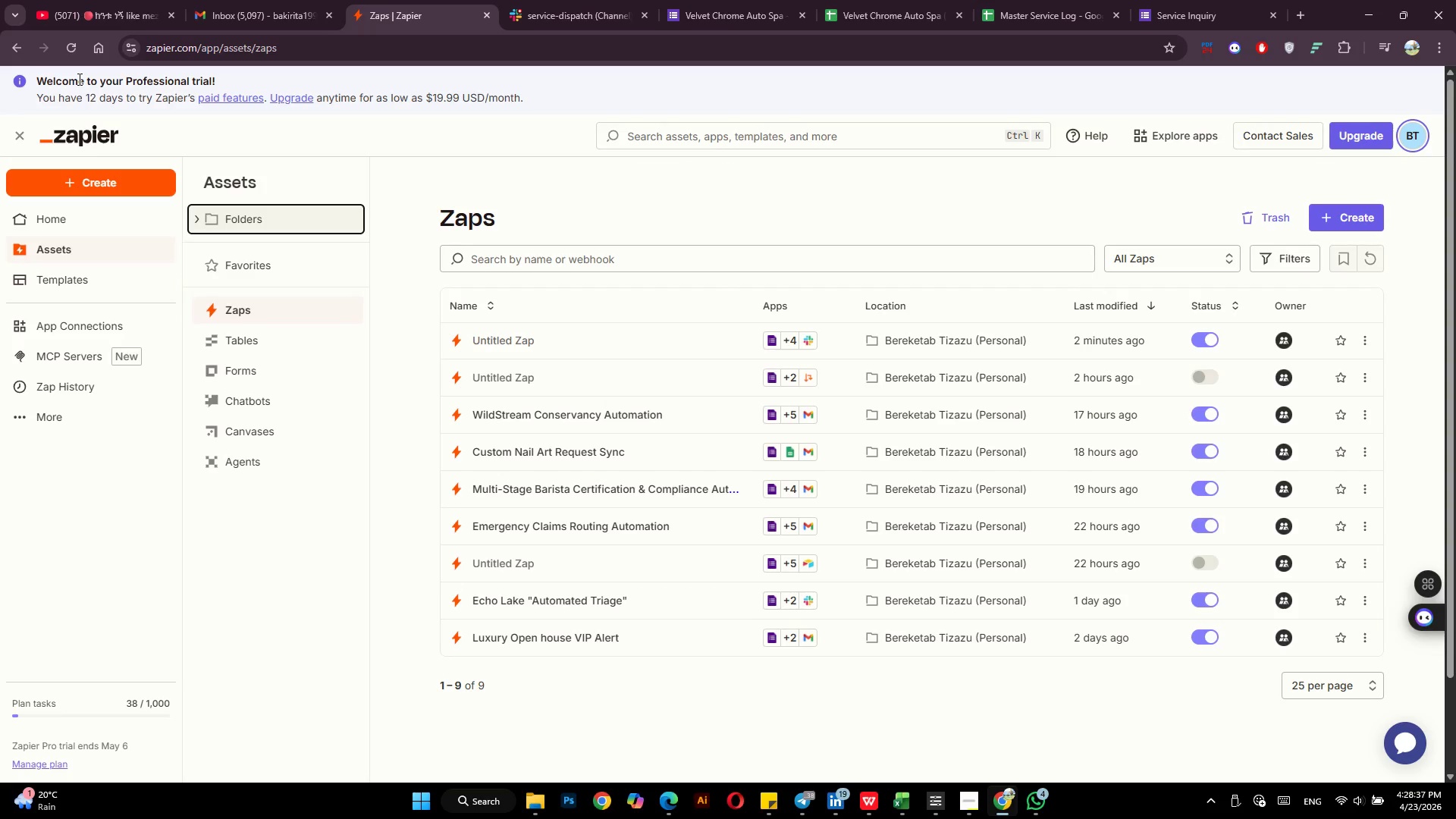 
wait(42.59)
 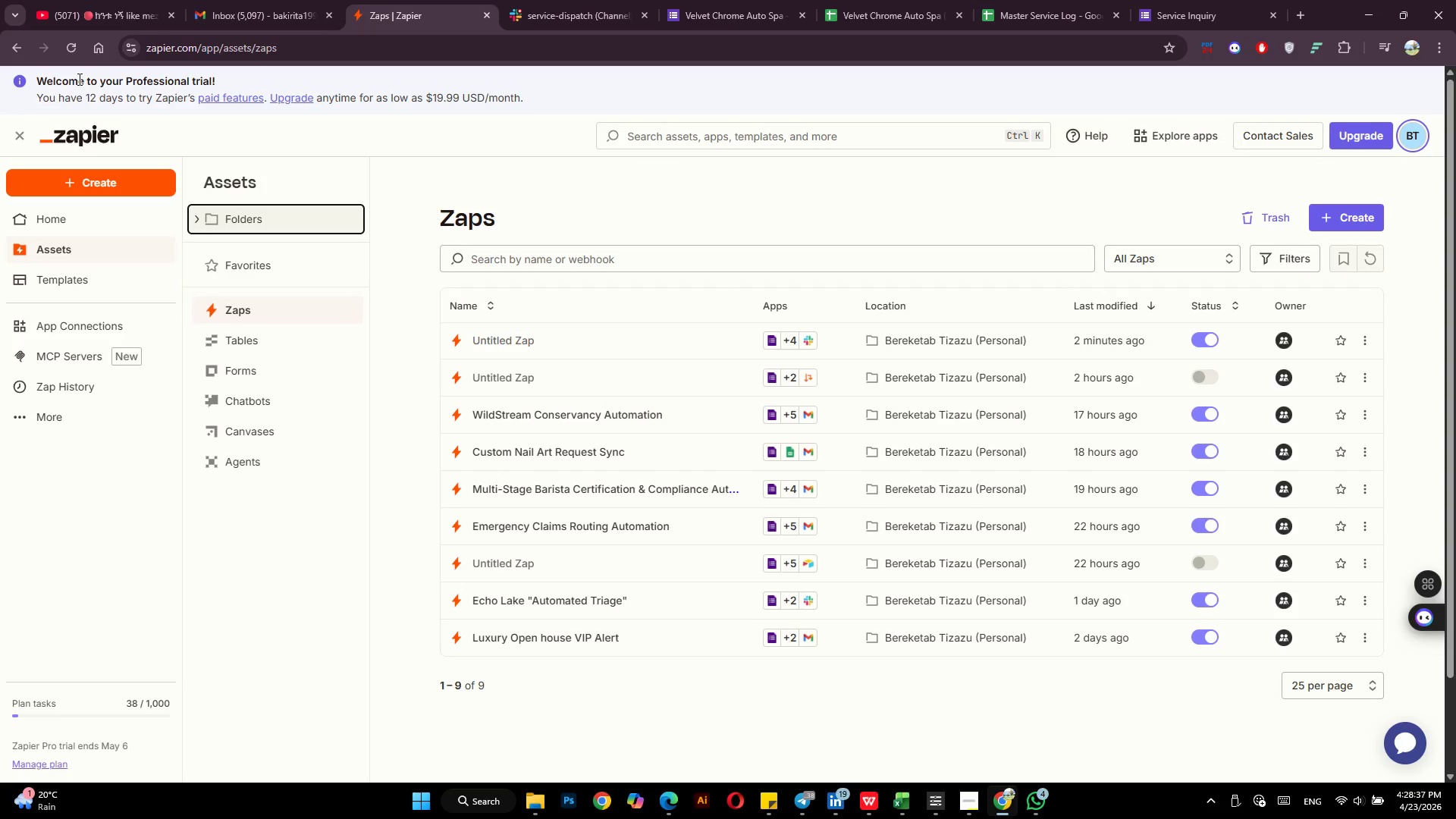 
left_click([518, 337])
 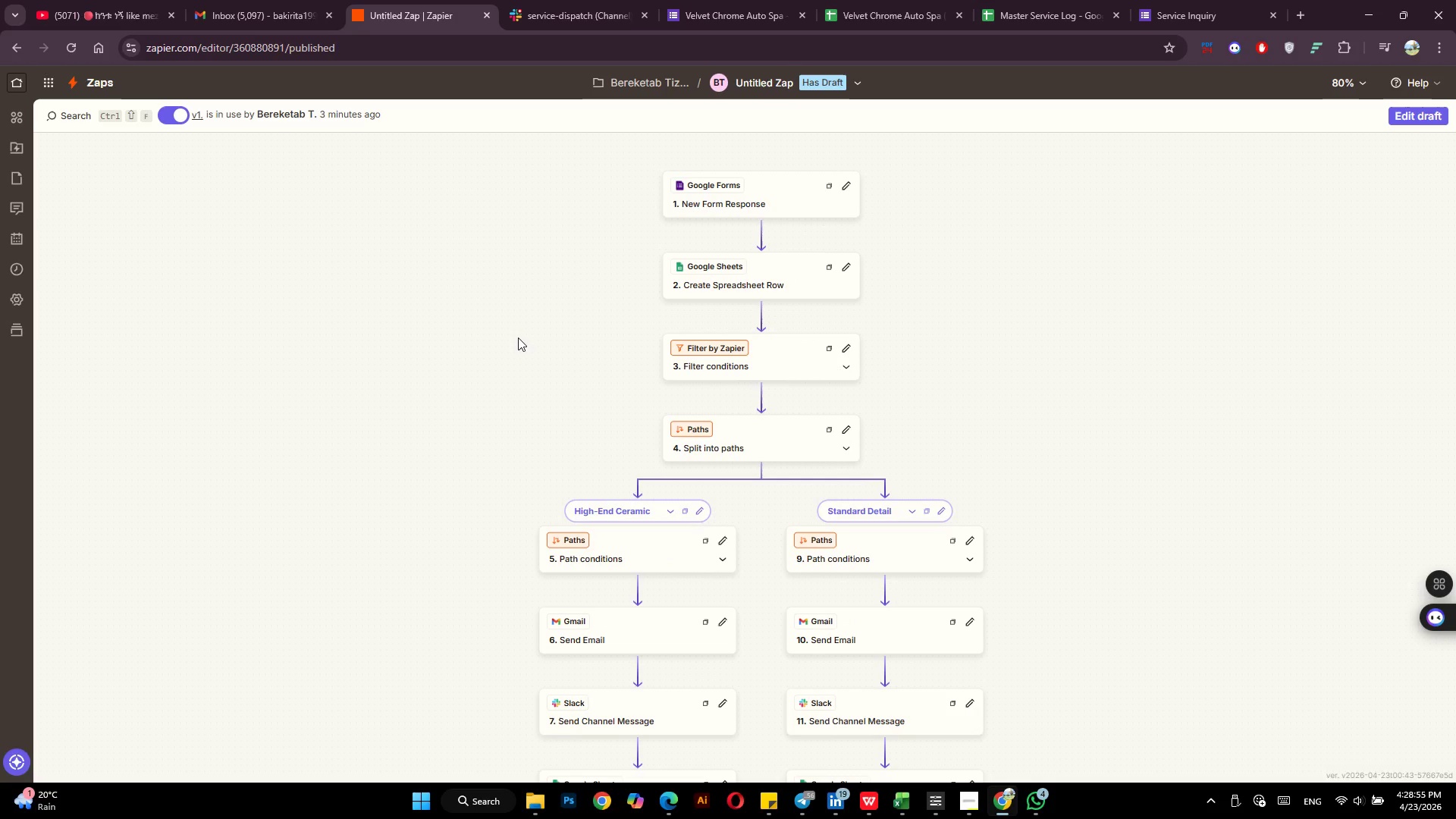 
wait(17.84)
 